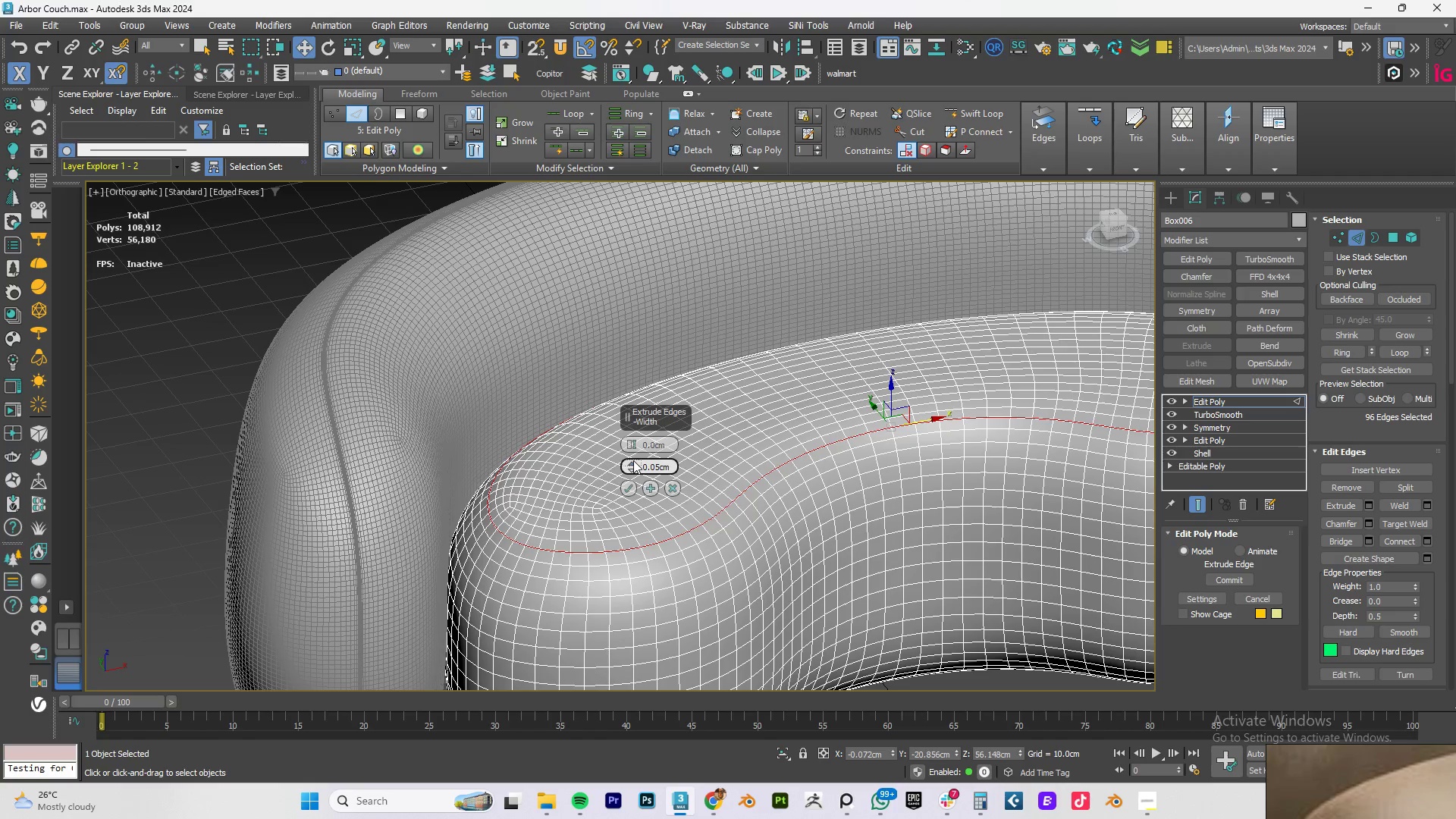 
triple_click([633, 460])
 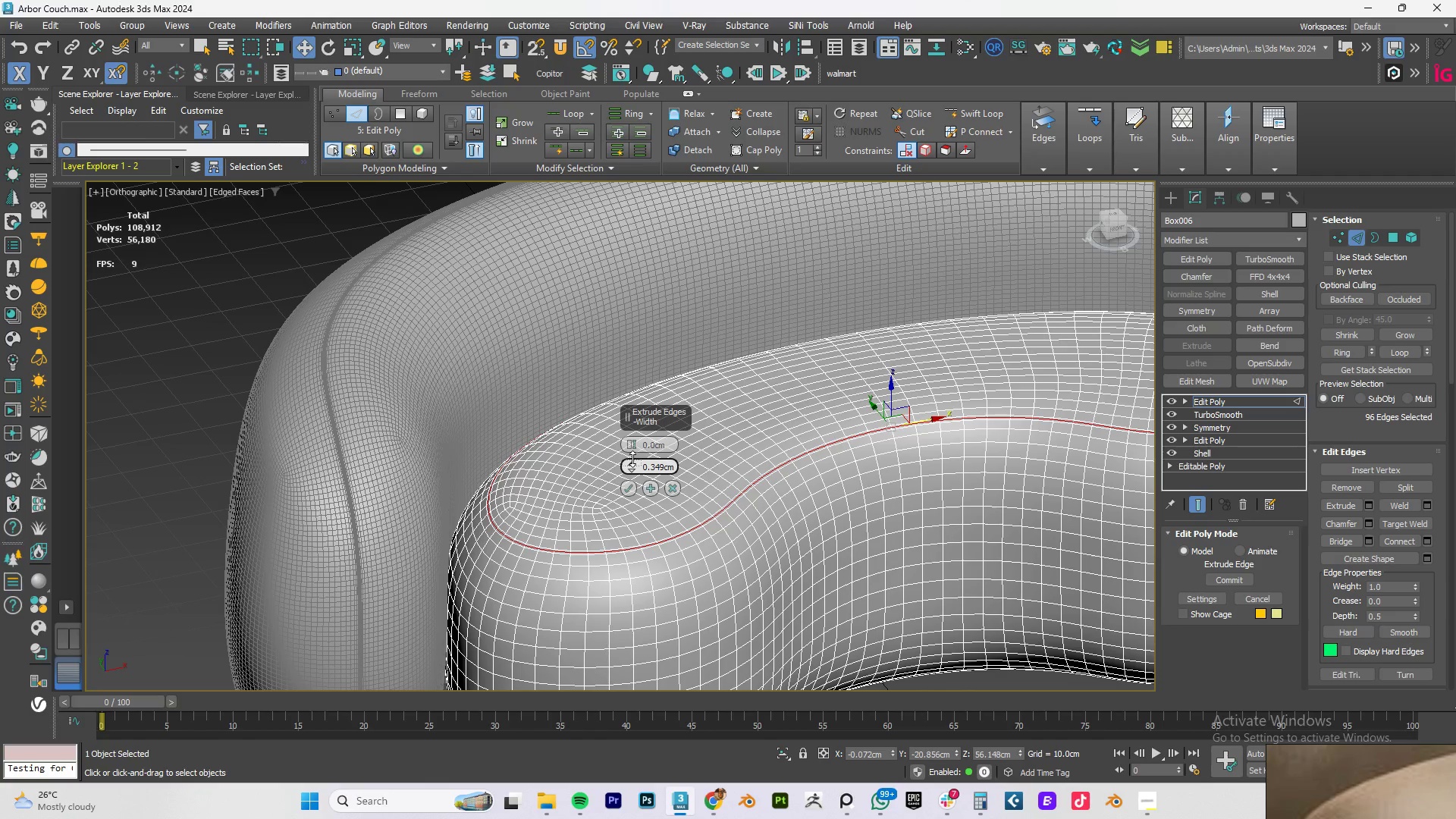 
left_click_drag(start_coordinate=[650, 469], to_coordinate=[753, 471])
 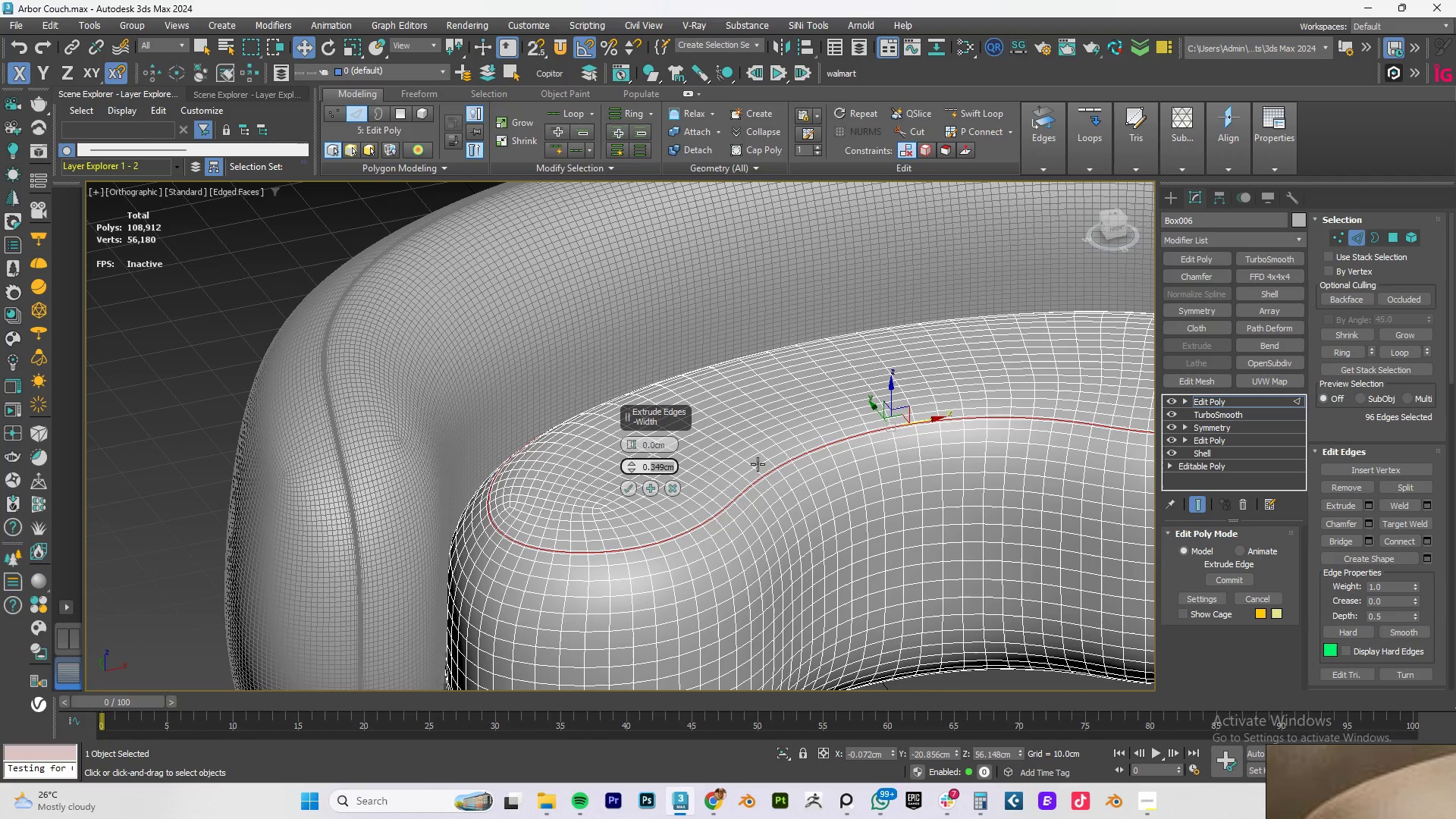 
key(Numpad2)
 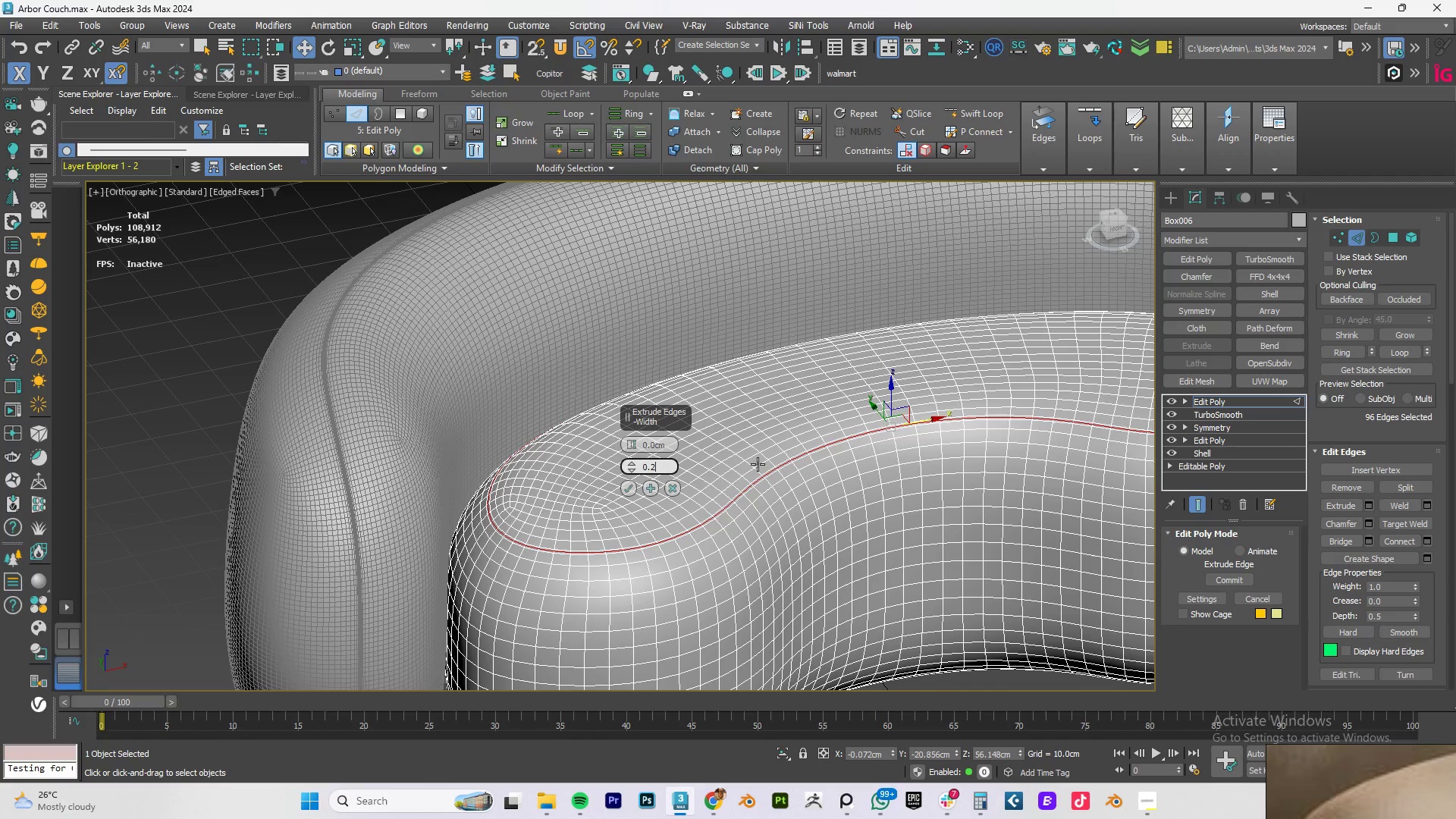 
key(NumpadEnter)
 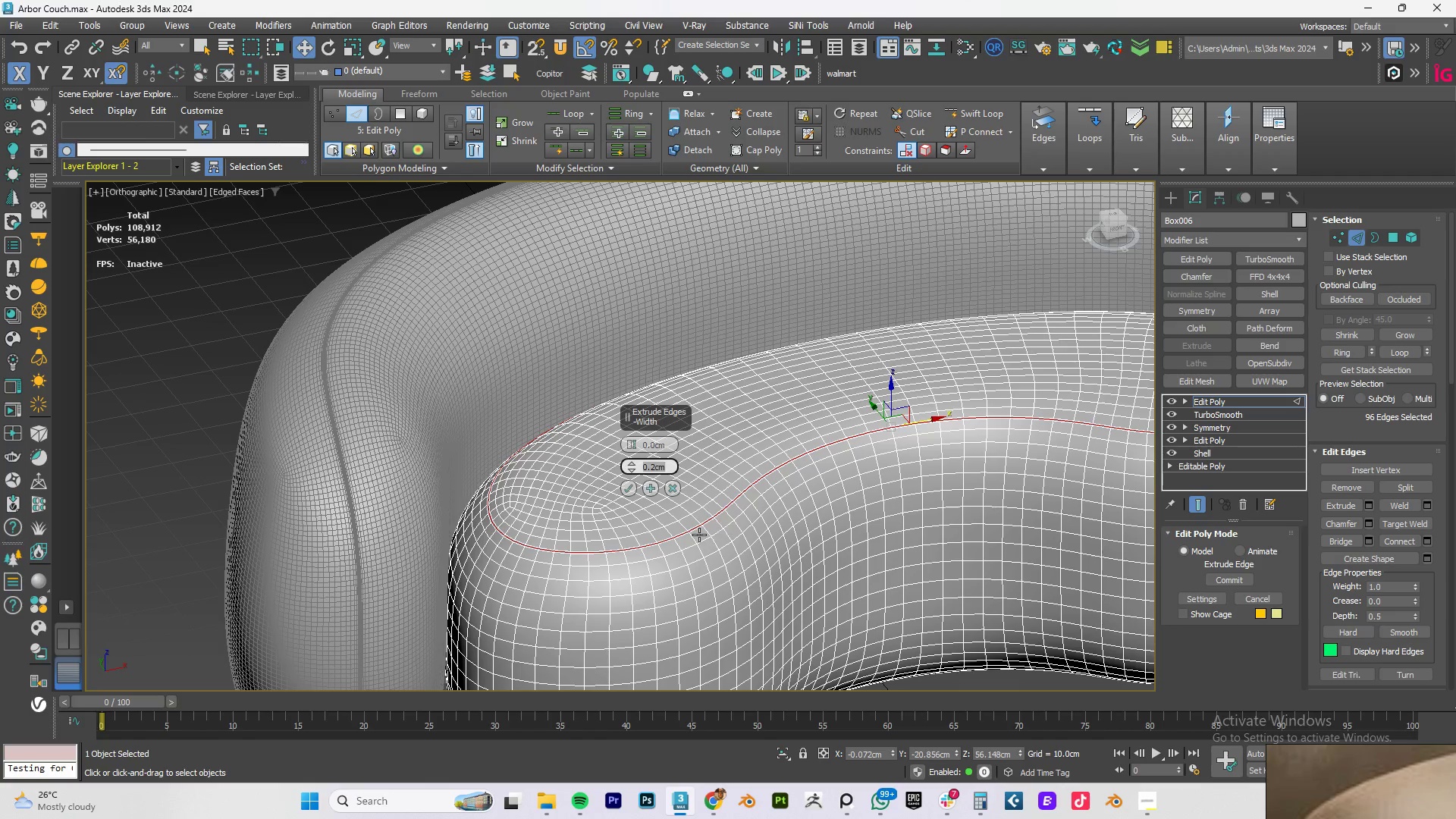 
scroll: coordinate [624, 566], scroll_direction: up, amount: 4.0
 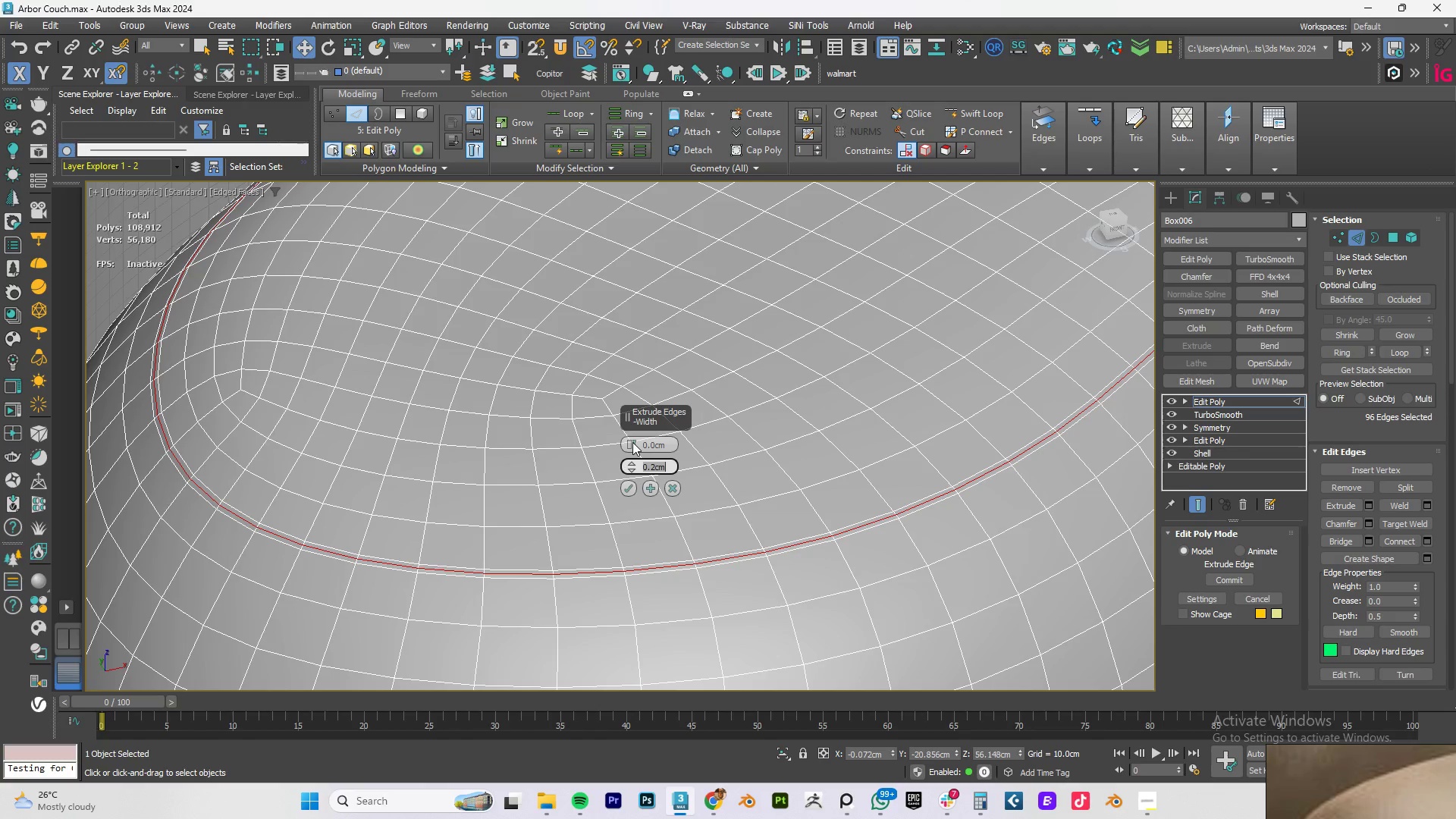 
left_click([639, 442])
 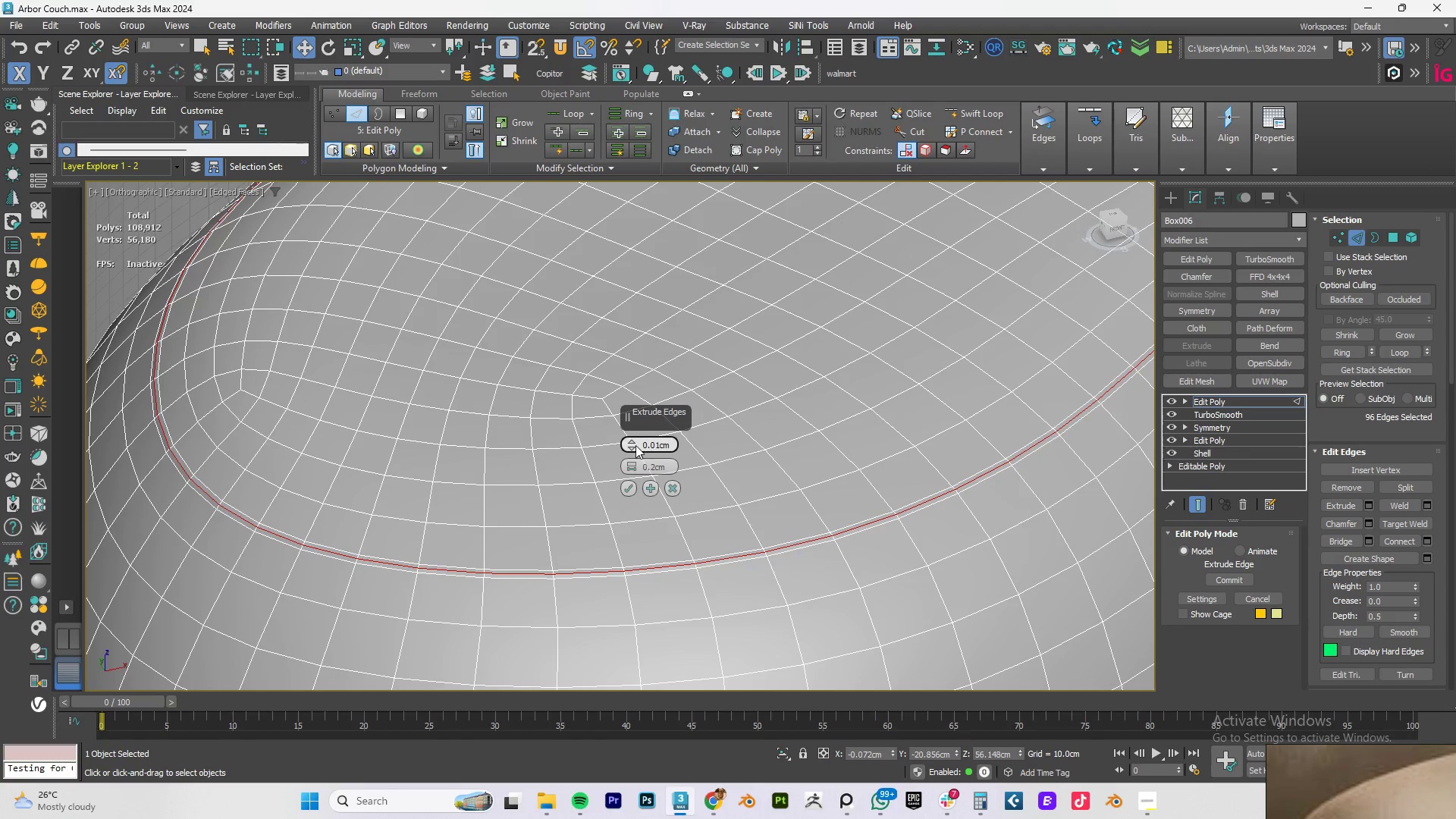 
double_click([632, 444])
 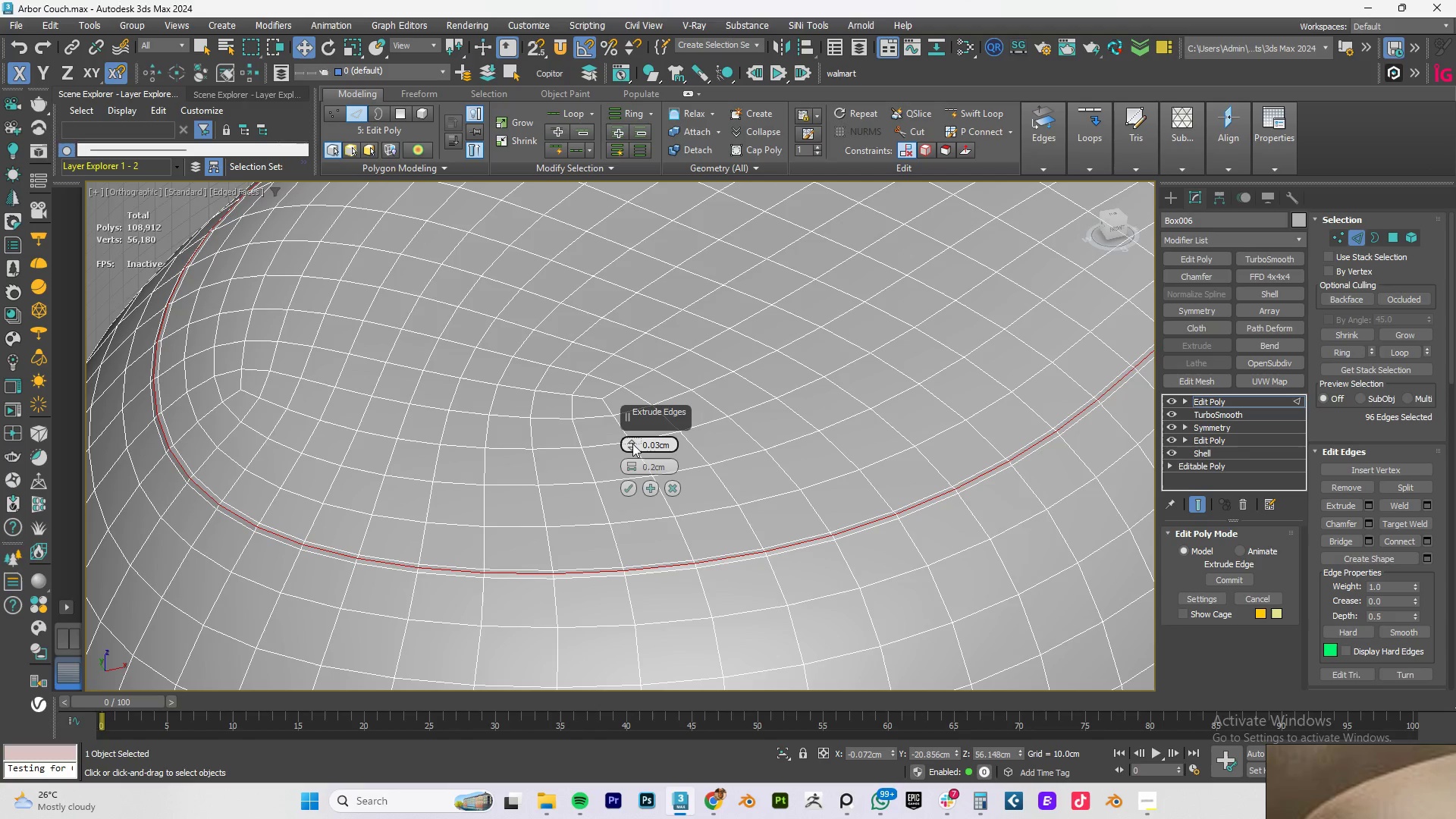 
left_click_drag(start_coordinate=[632, 444], to_coordinate=[636, 449])
 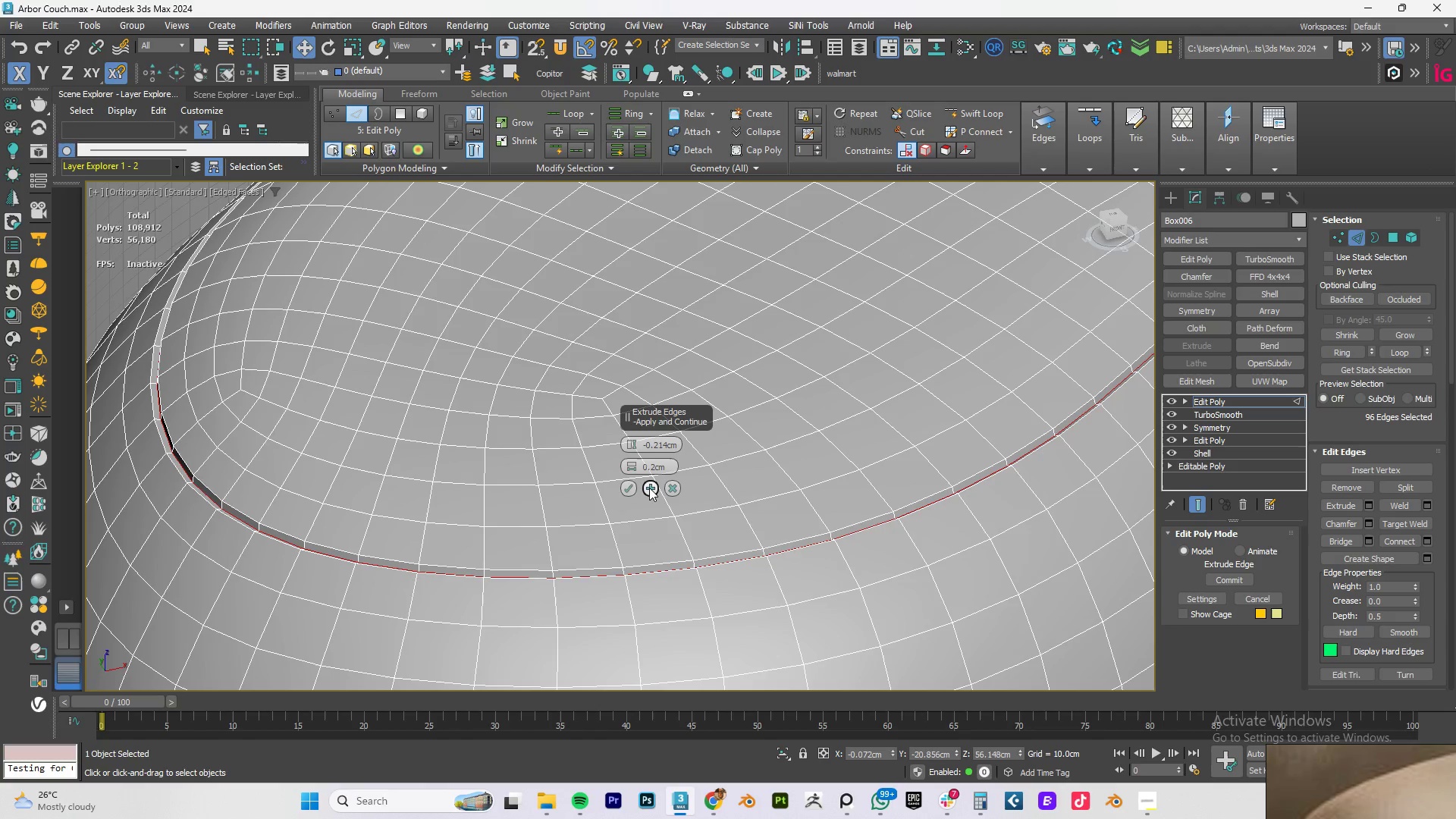 
left_click([651, 489])
 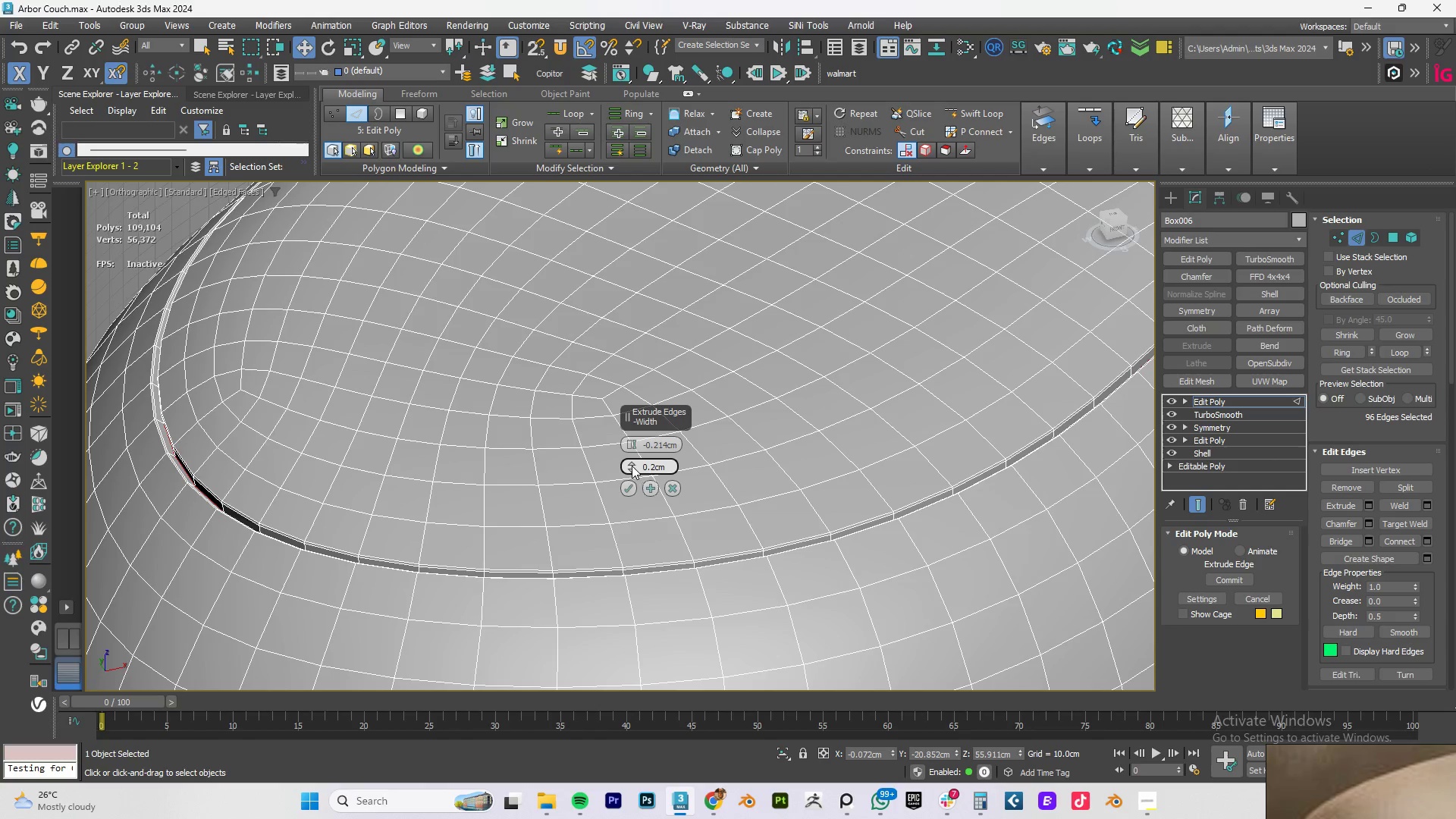 
double_click([632, 466])
 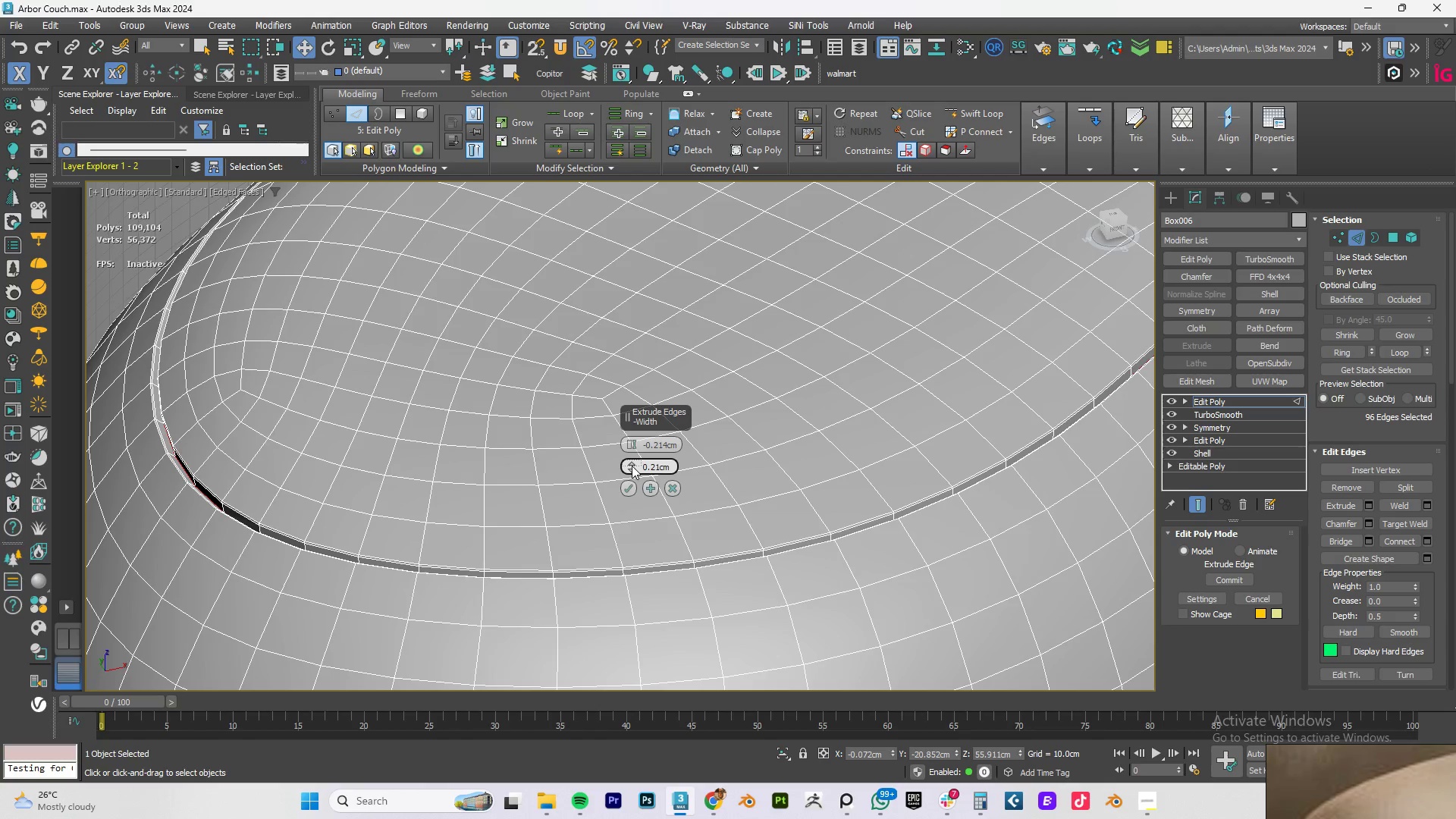 
triple_click([632, 466])
 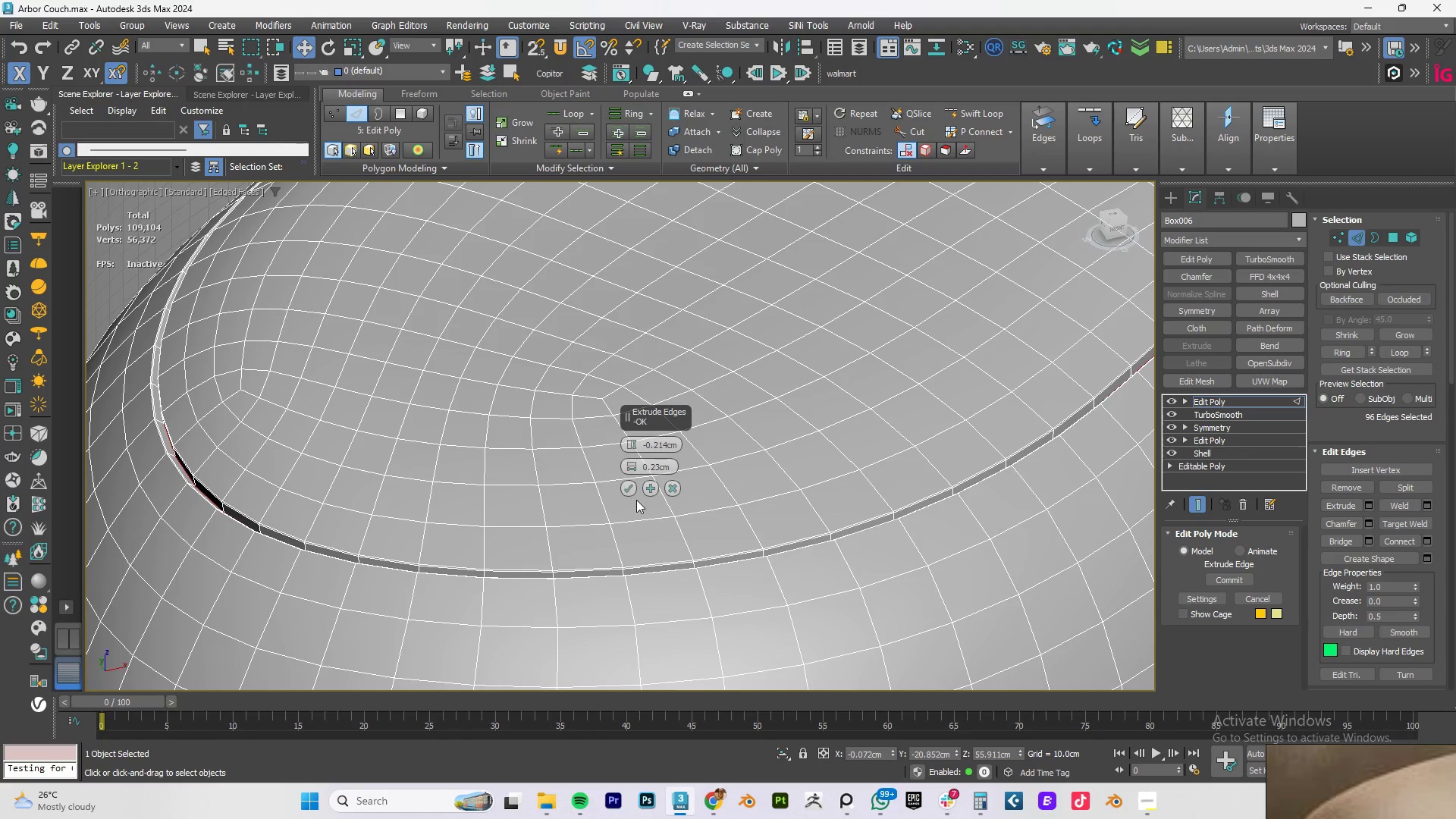 
hold_key(key=AltLeft, duration=0.7)
 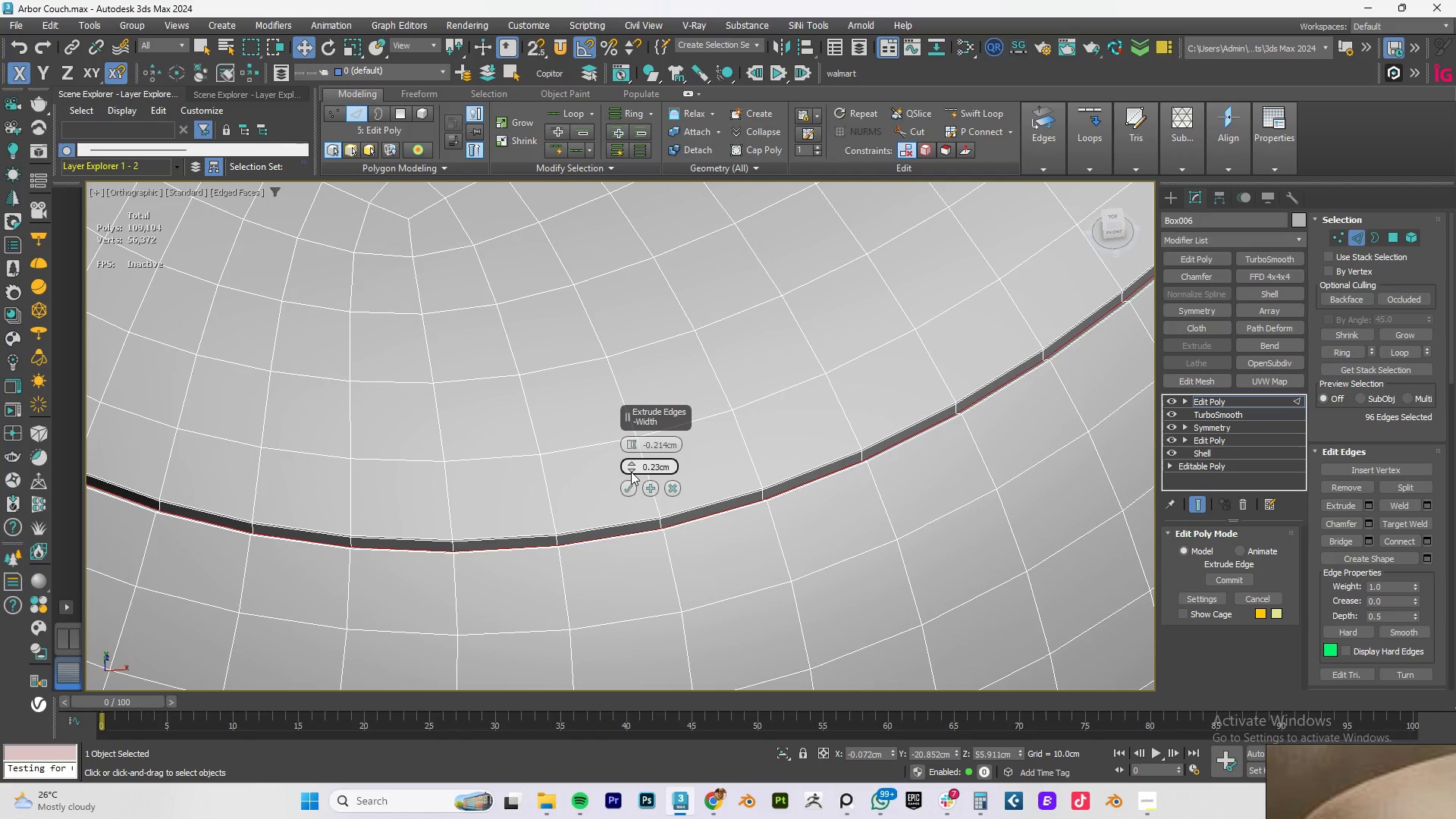 
scroll: coordinate [656, 570], scroll_direction: up, amount: 1.0
 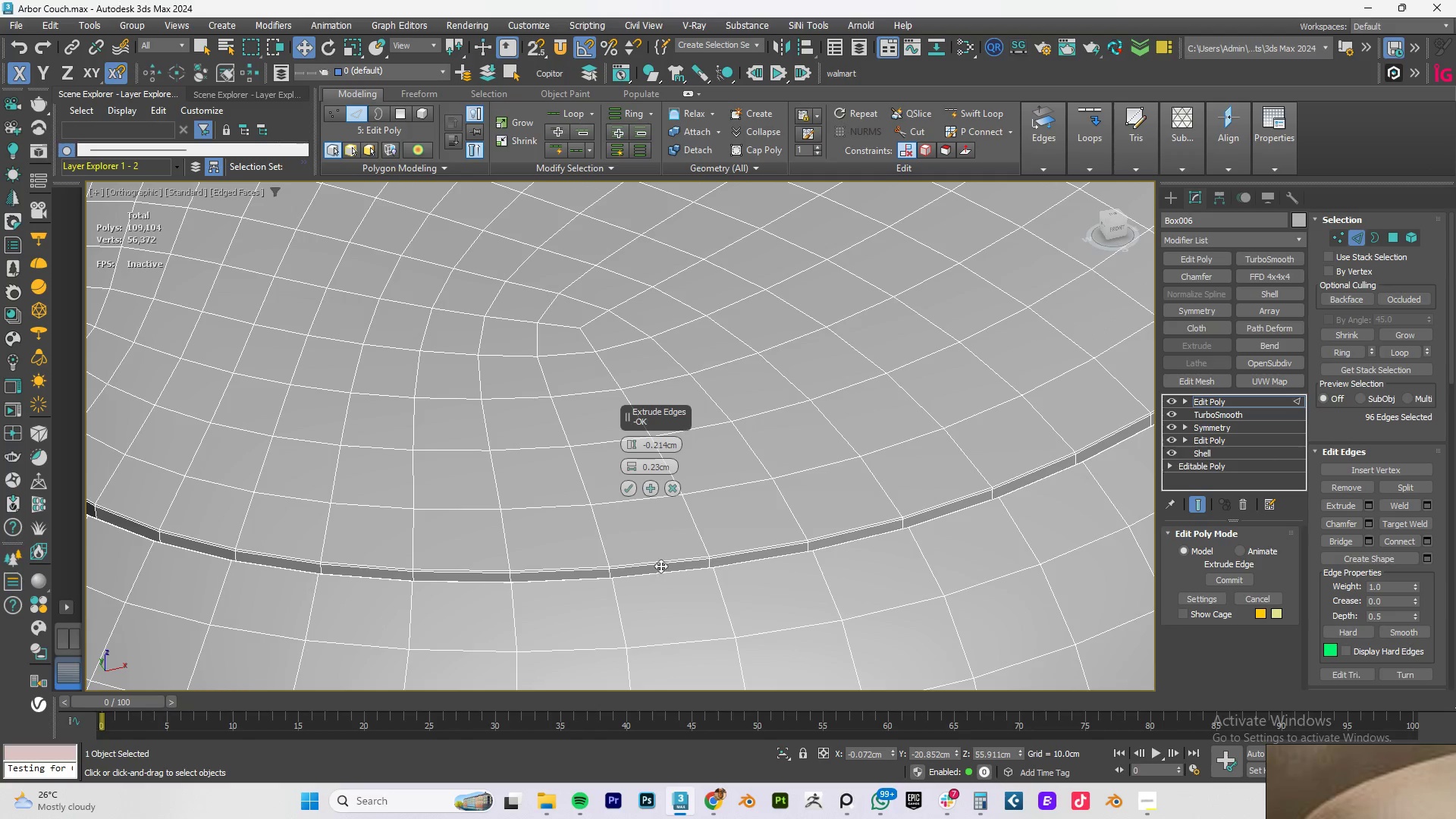 
double_click([631, 472])
 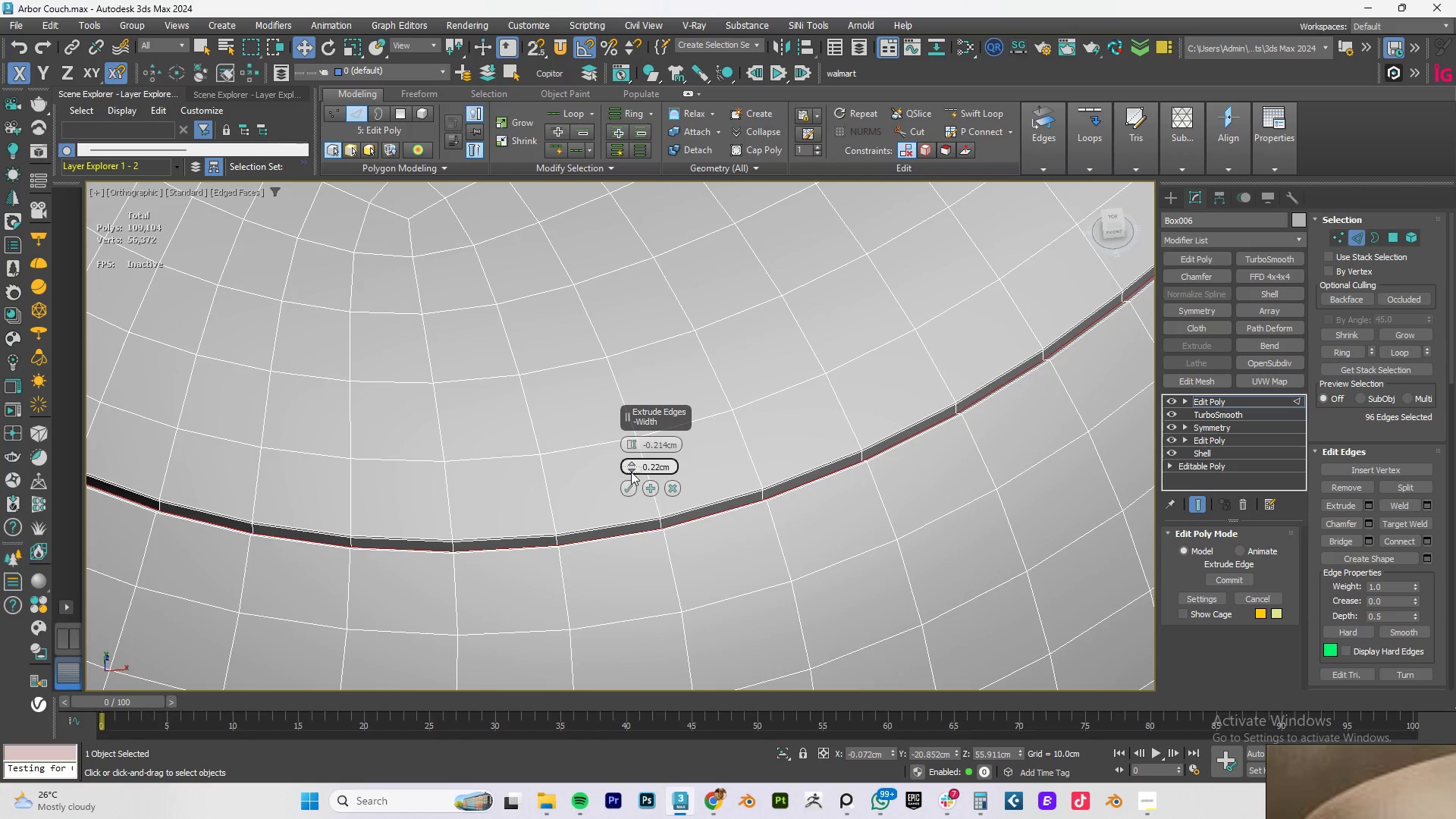 
triple_click([631, 472])
 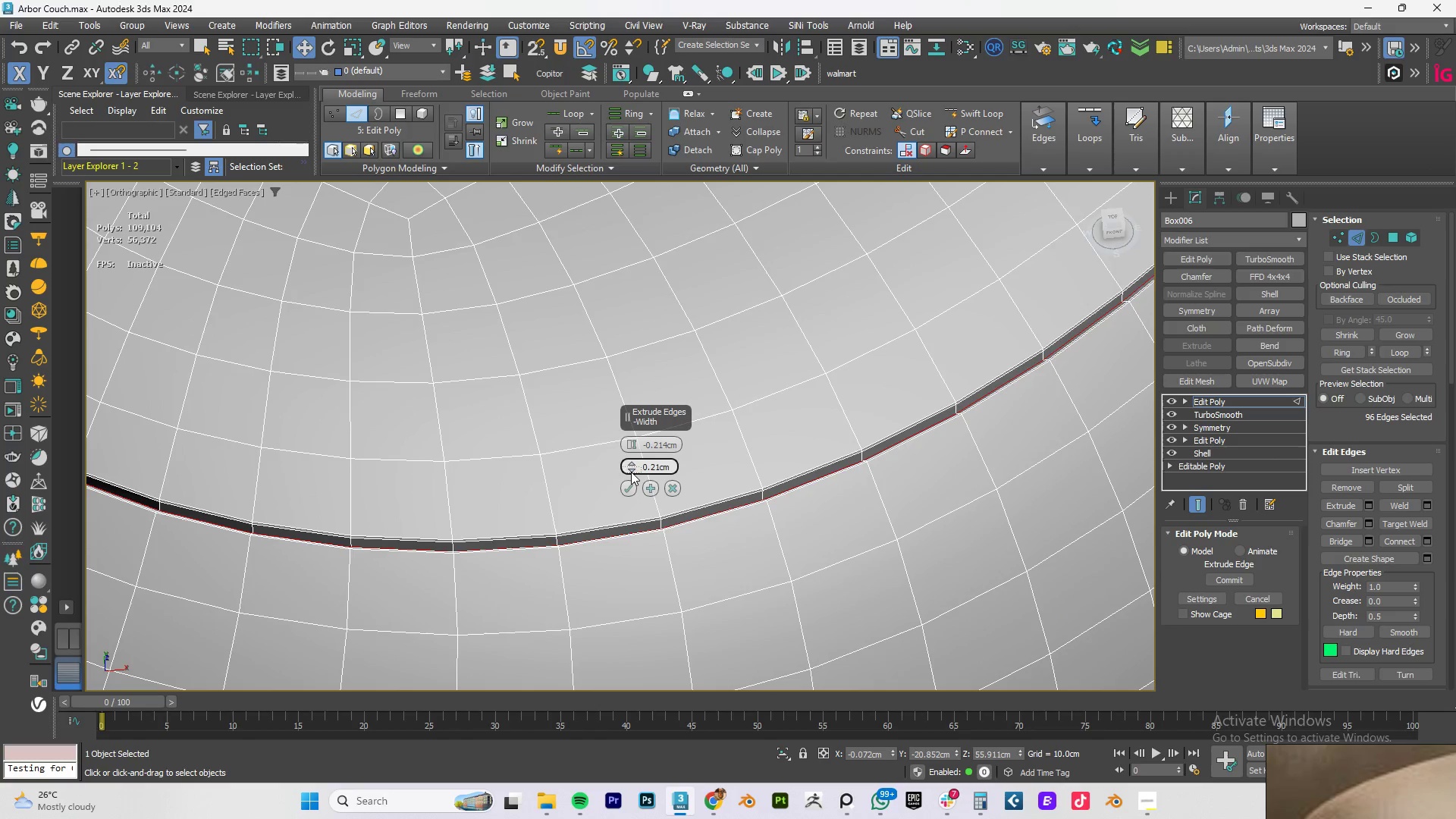 
triple_click([631, 472])
 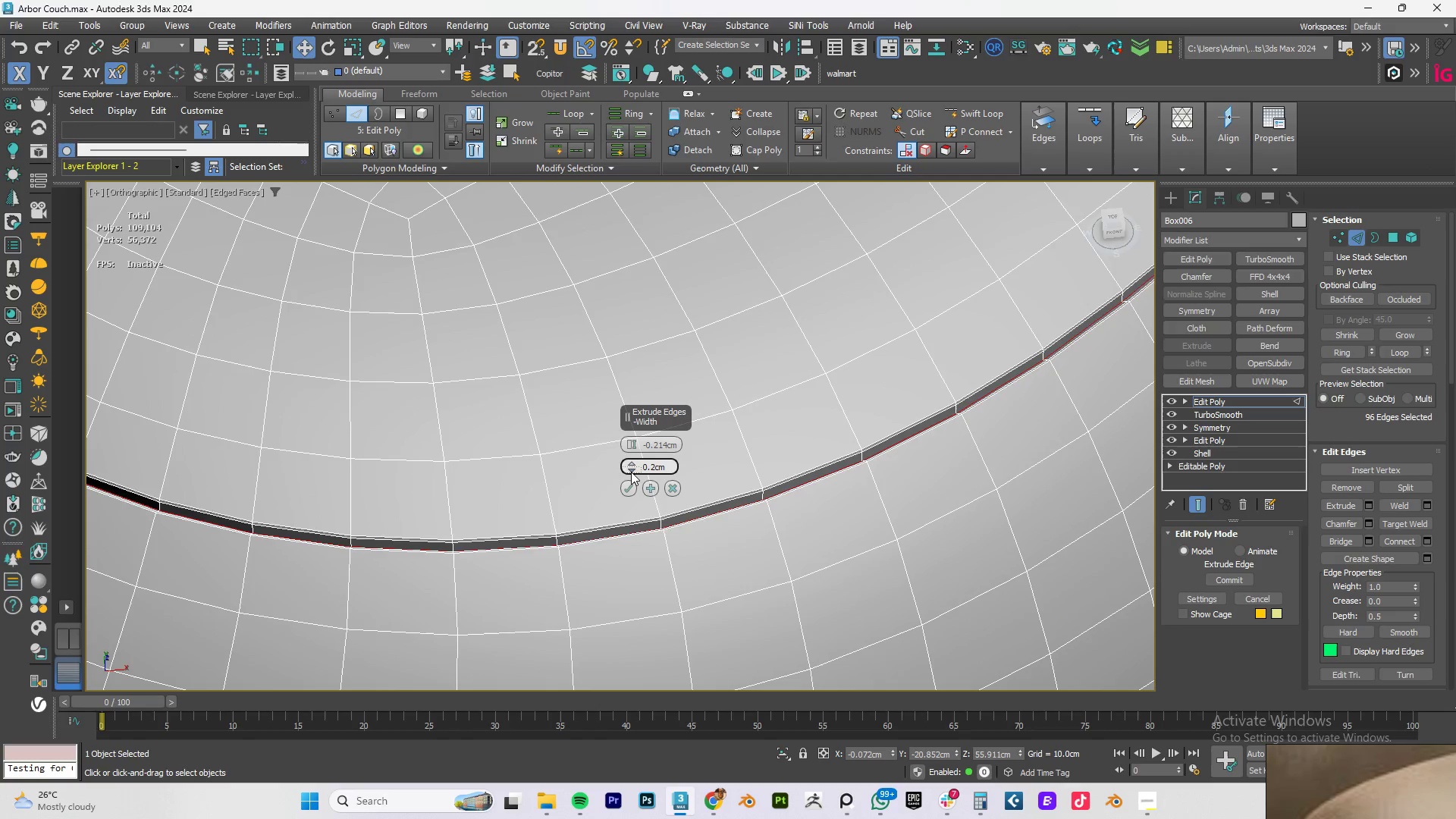 
triple_click([631, 472])
 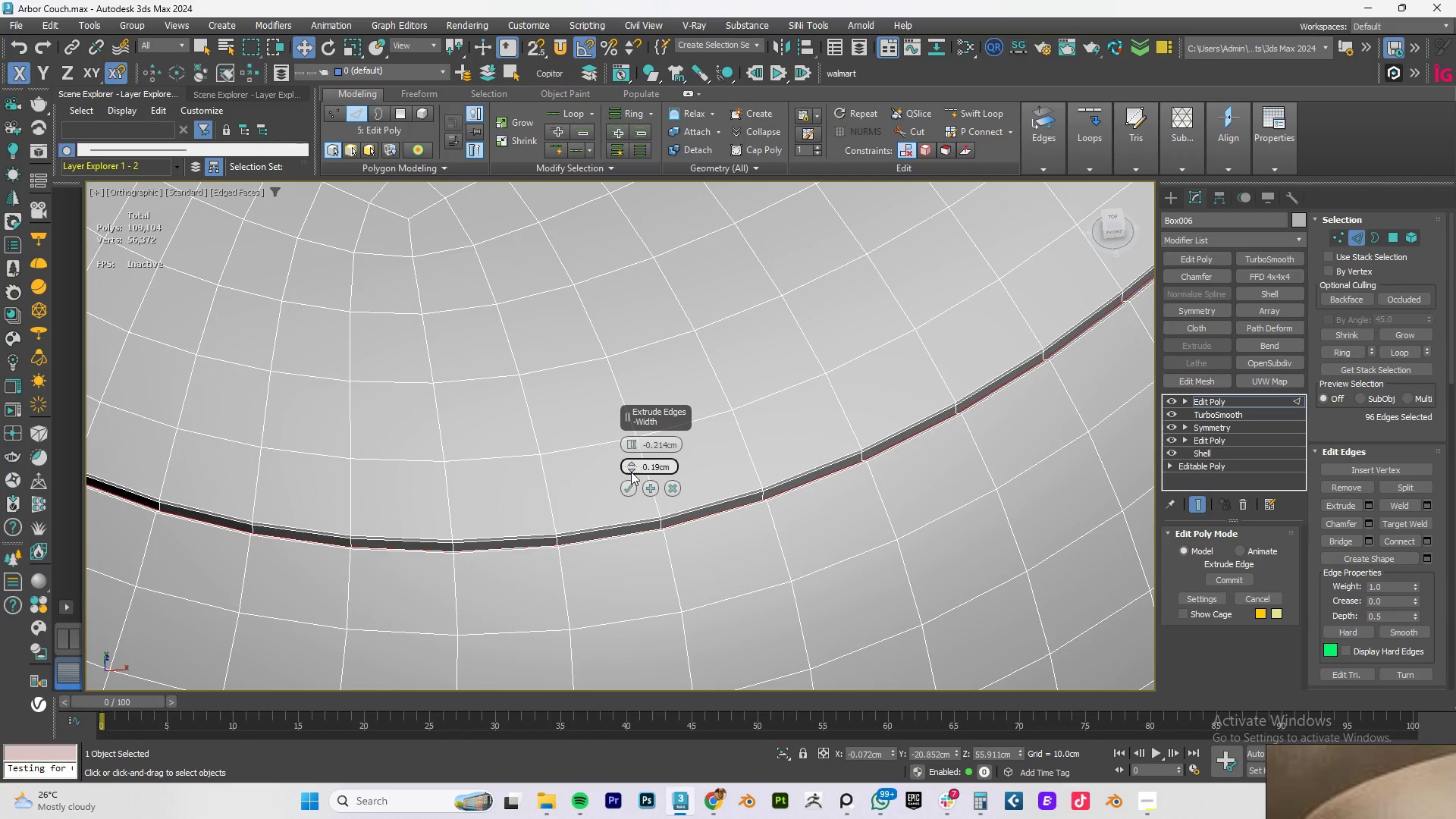 
triple_click([631, 472])
 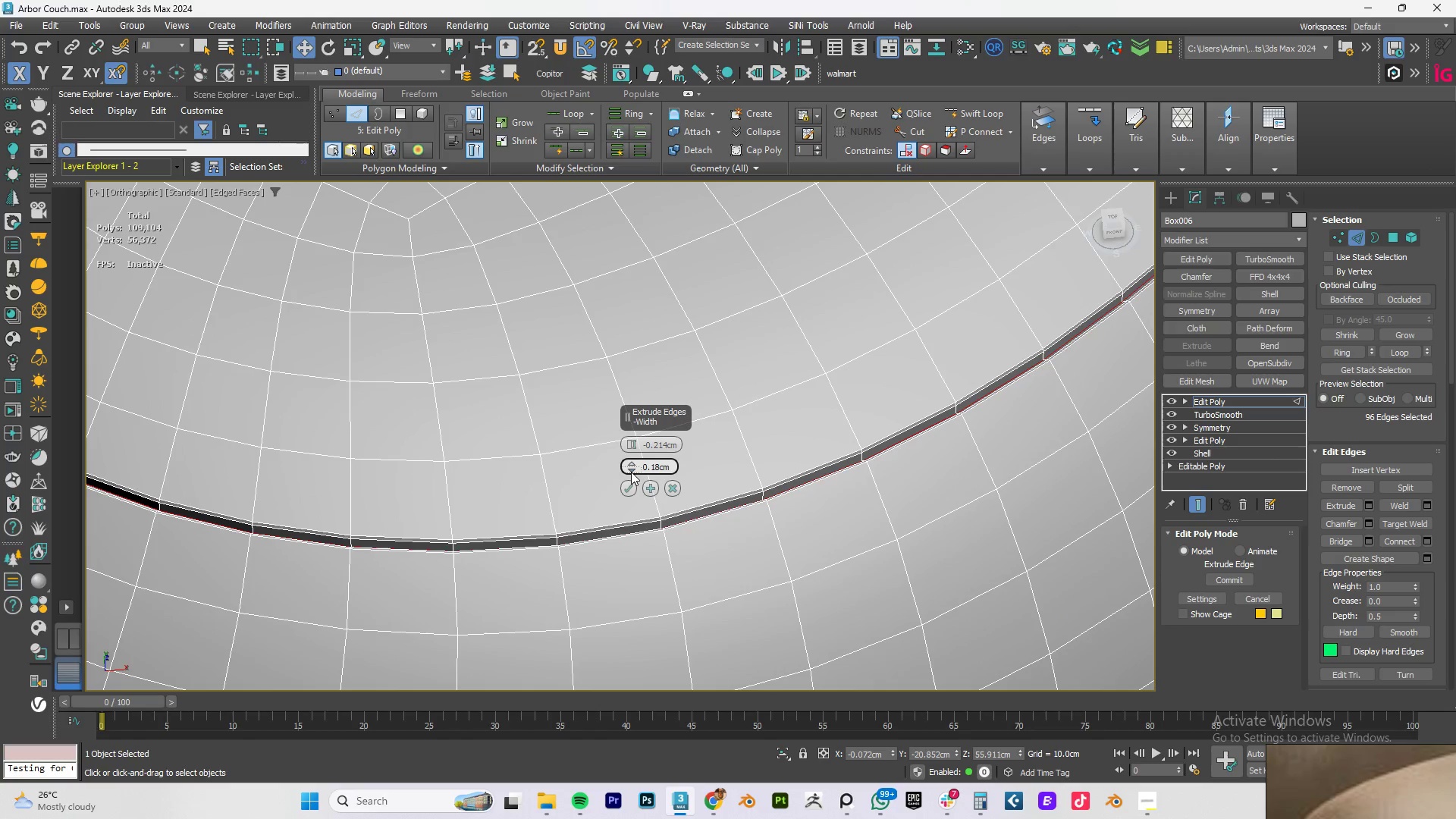 
triple_click([631, 472])
 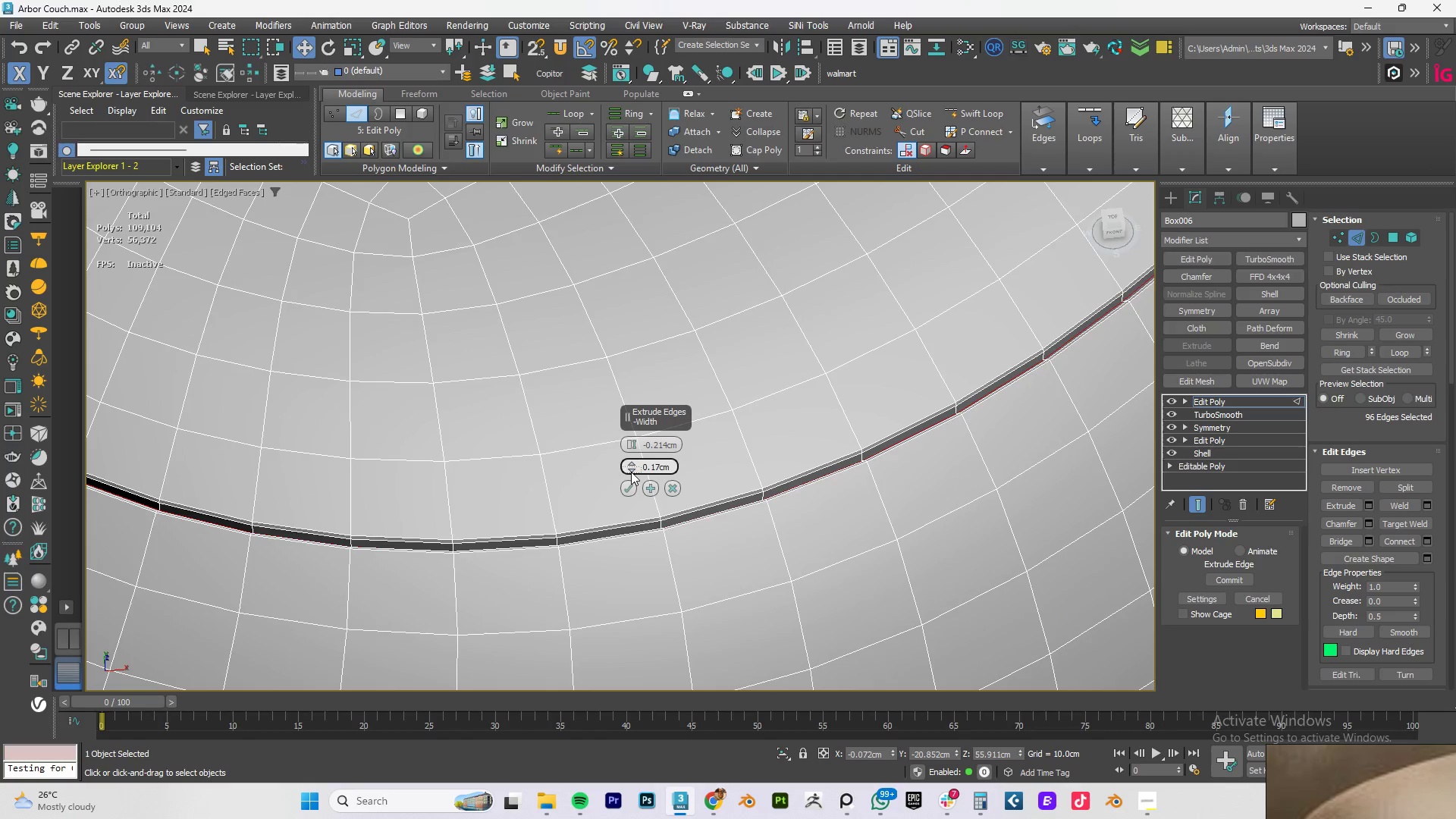 
triple_click([631, 472])
 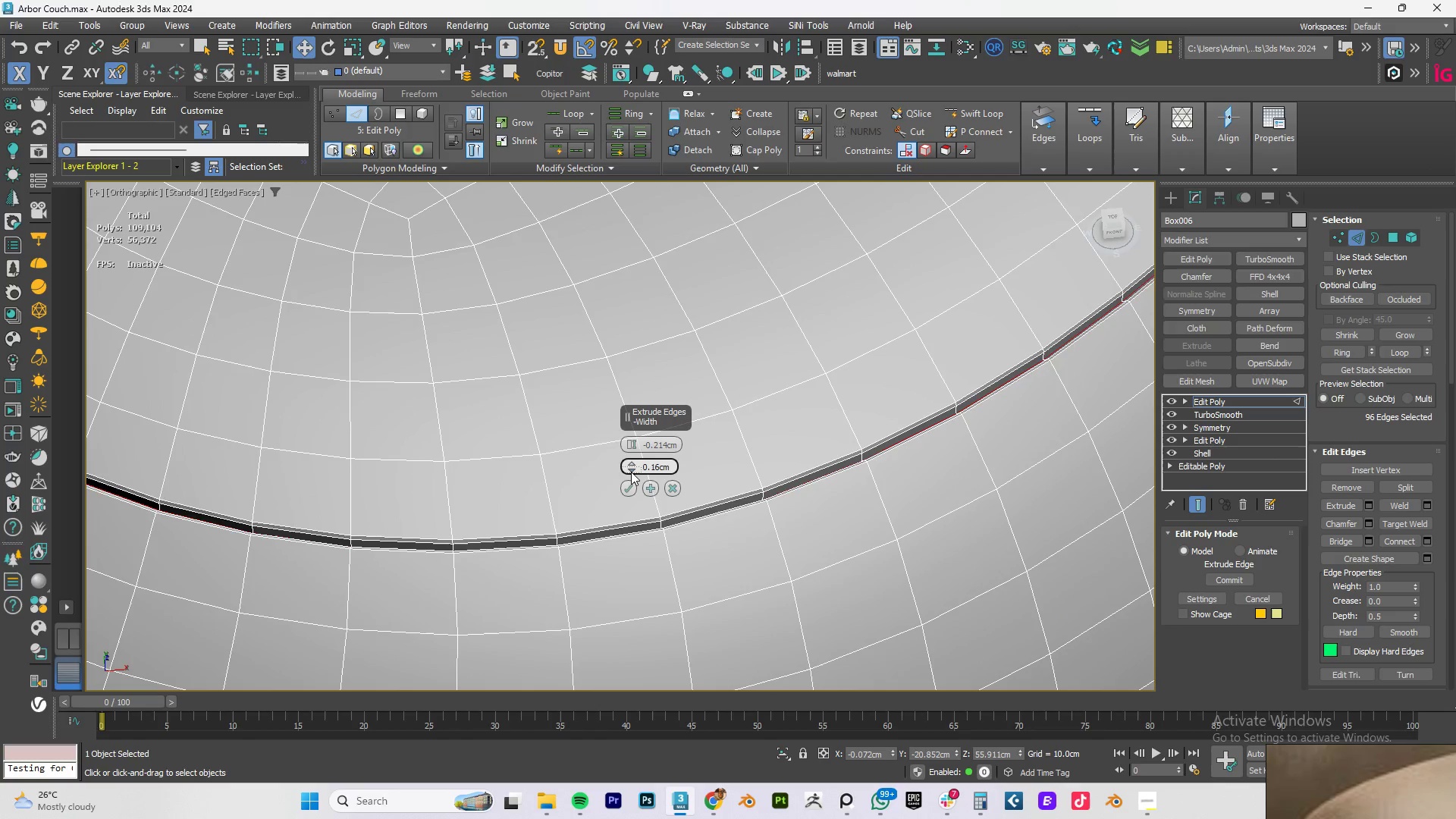 
triple_click([631, 472])
 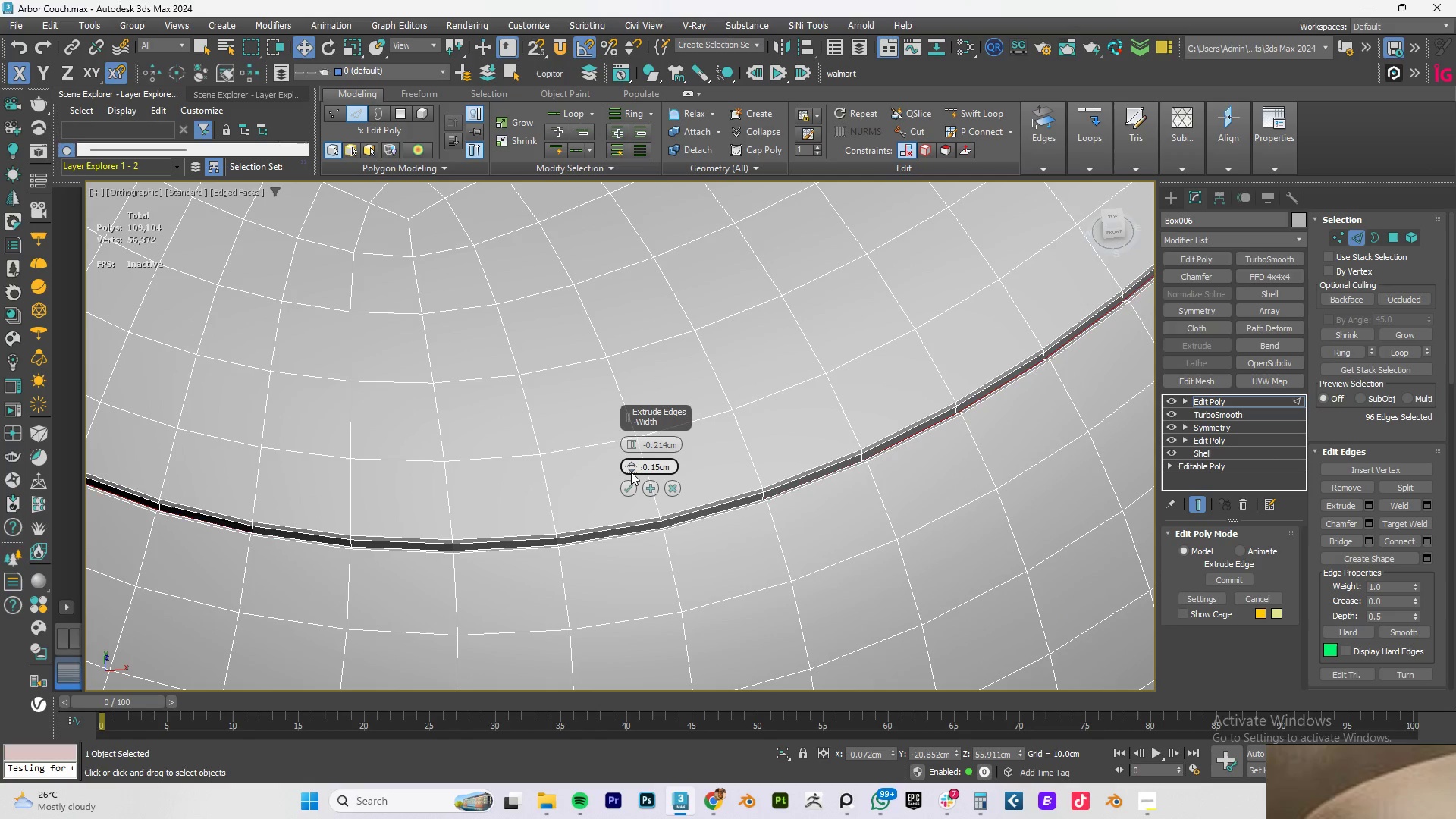 
triple_click([631, 472])
 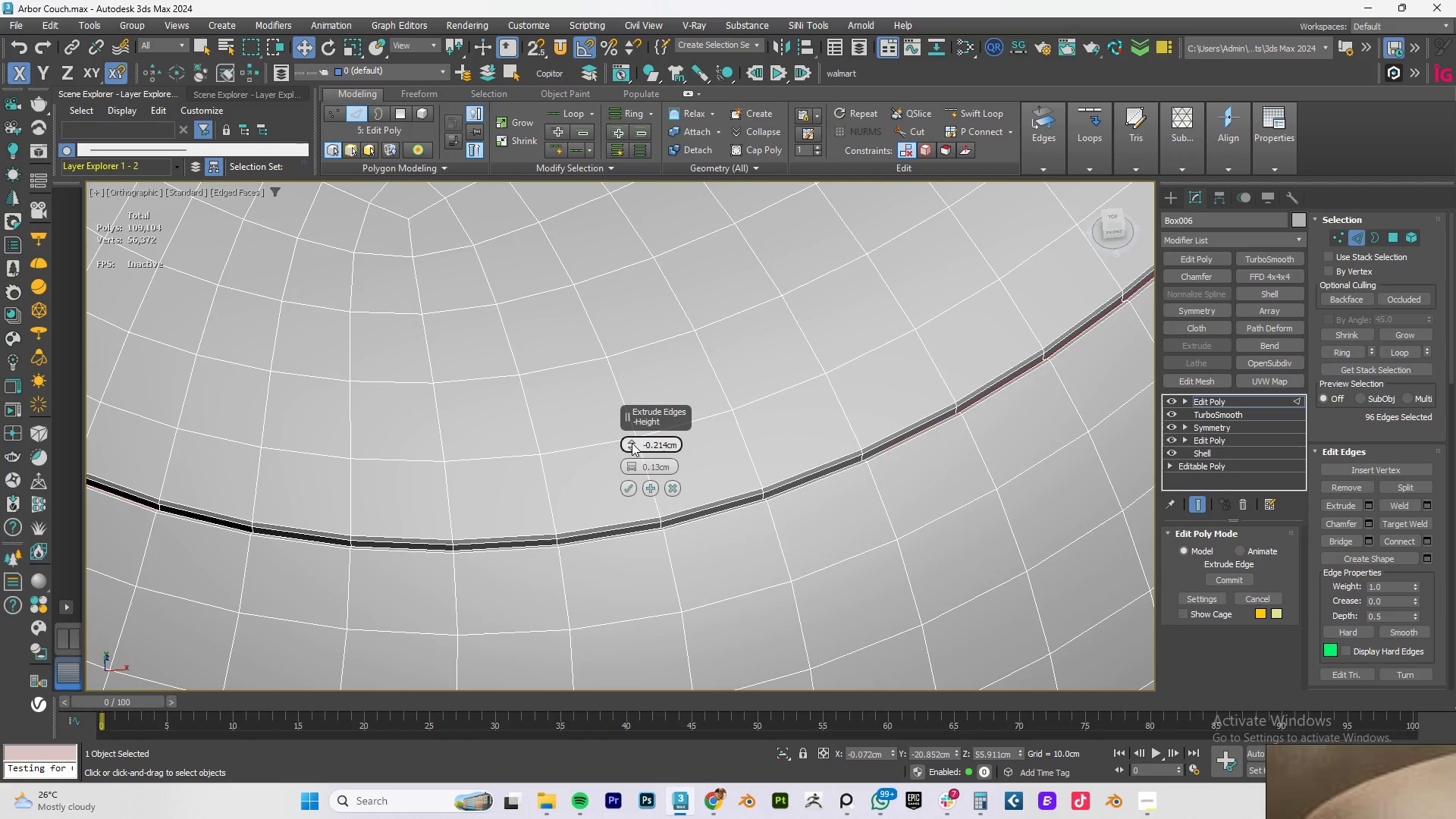 
double_click([632, 443])
 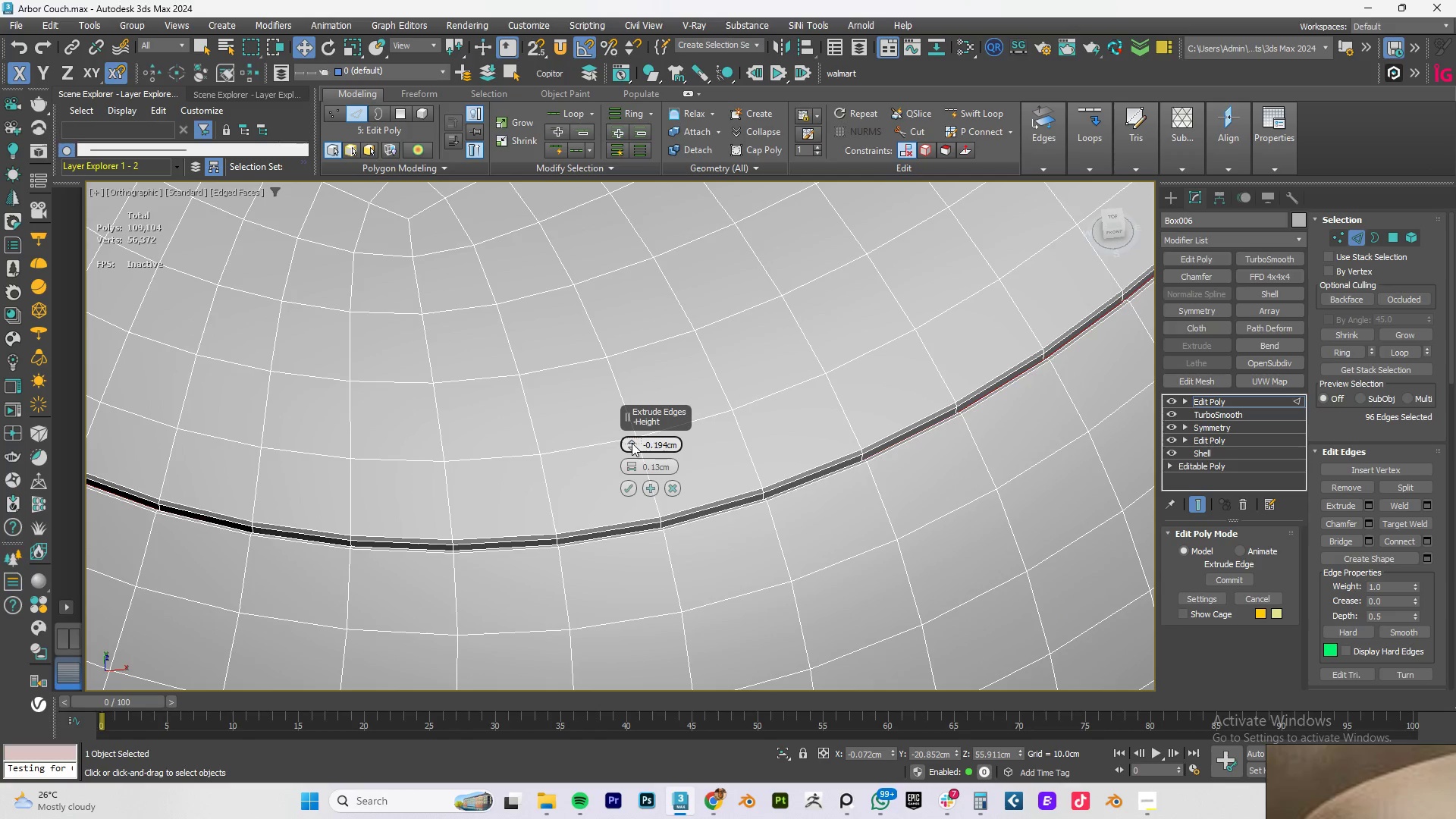 
triple_click([632, 443])
 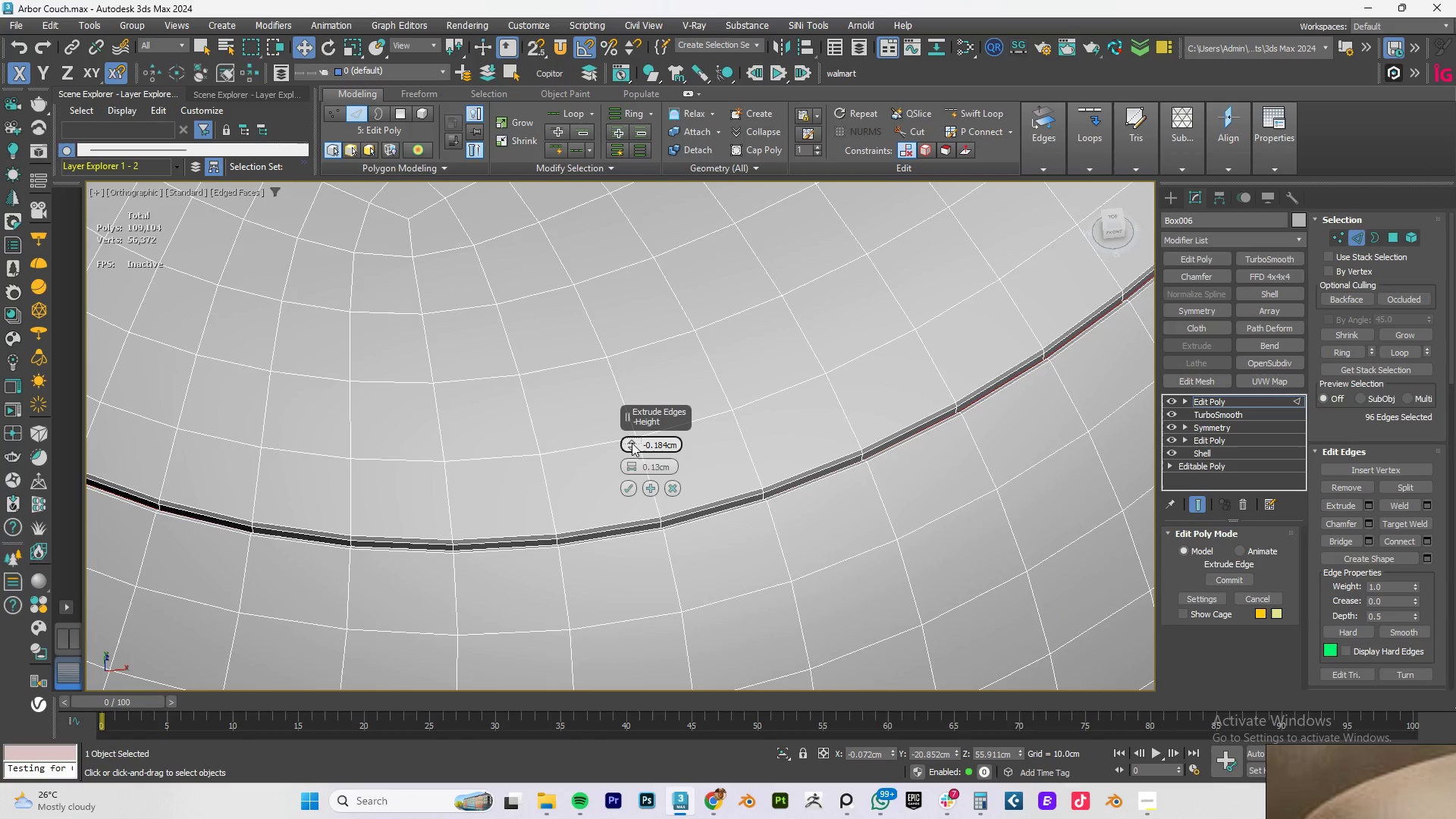 
left_click_drag(start_coordinate=[632, 443], to_coordinate=[641, 436])
 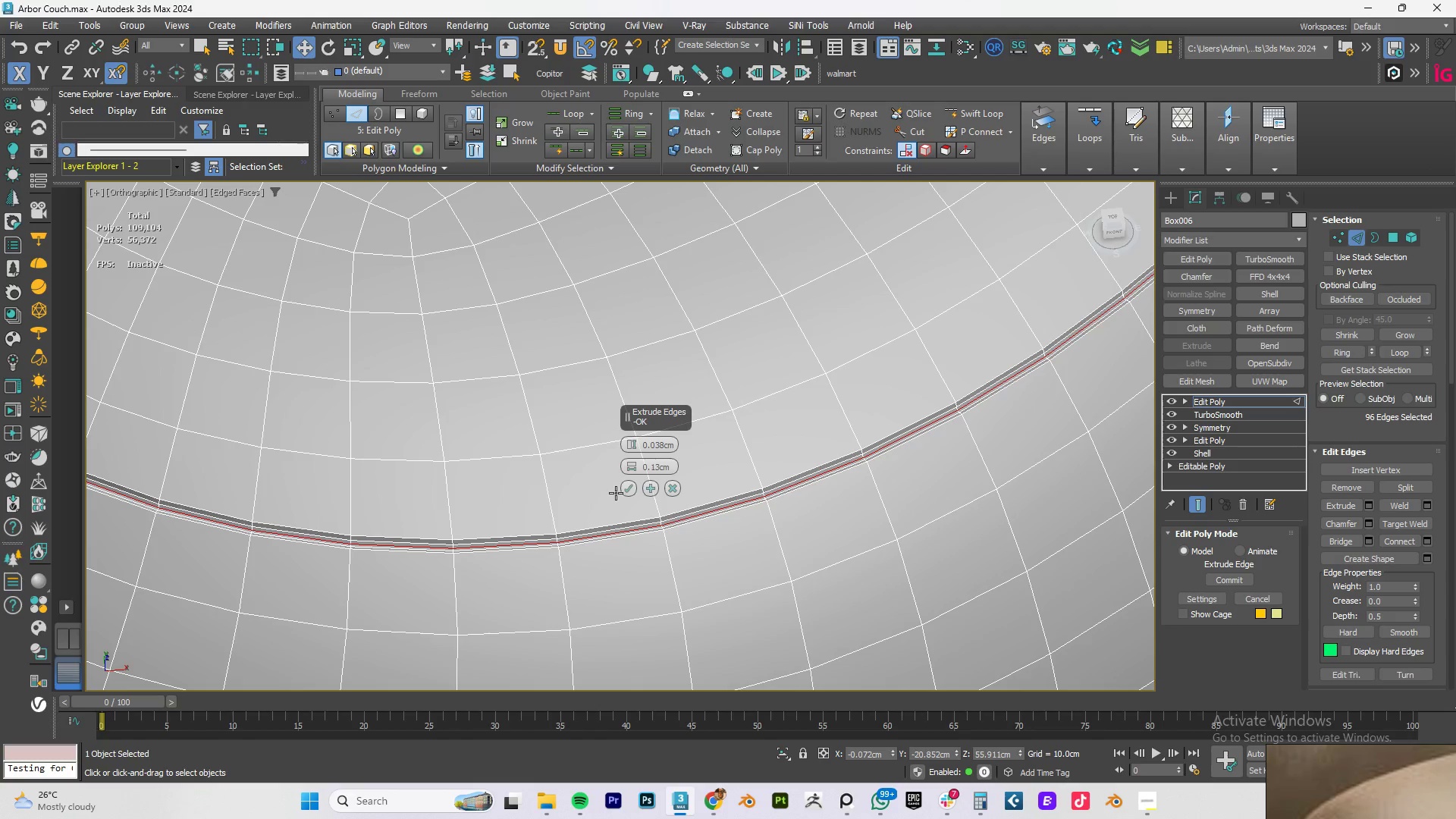 
left_click([626, 489])
 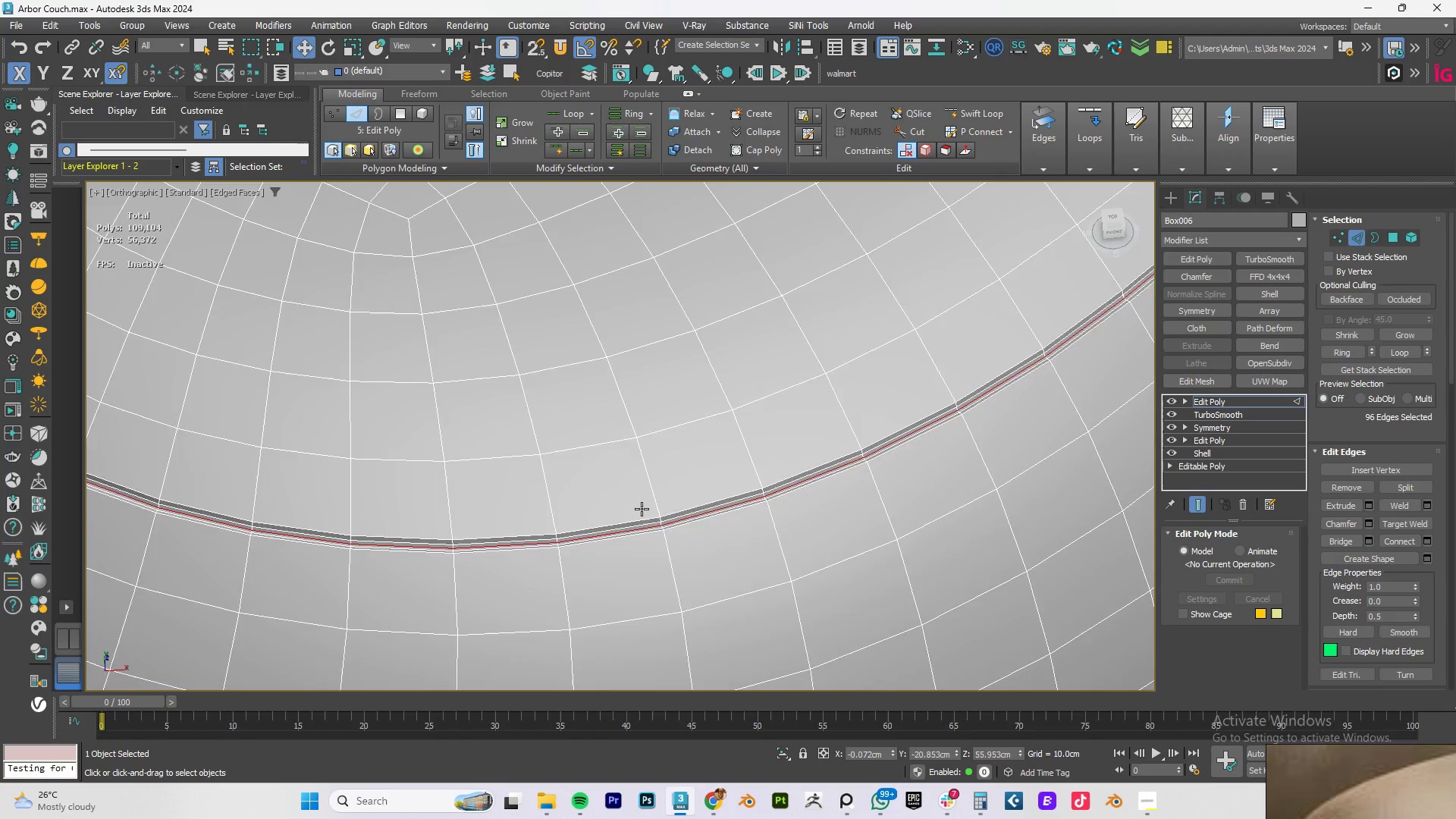 
key(Alt+AltLeft)
 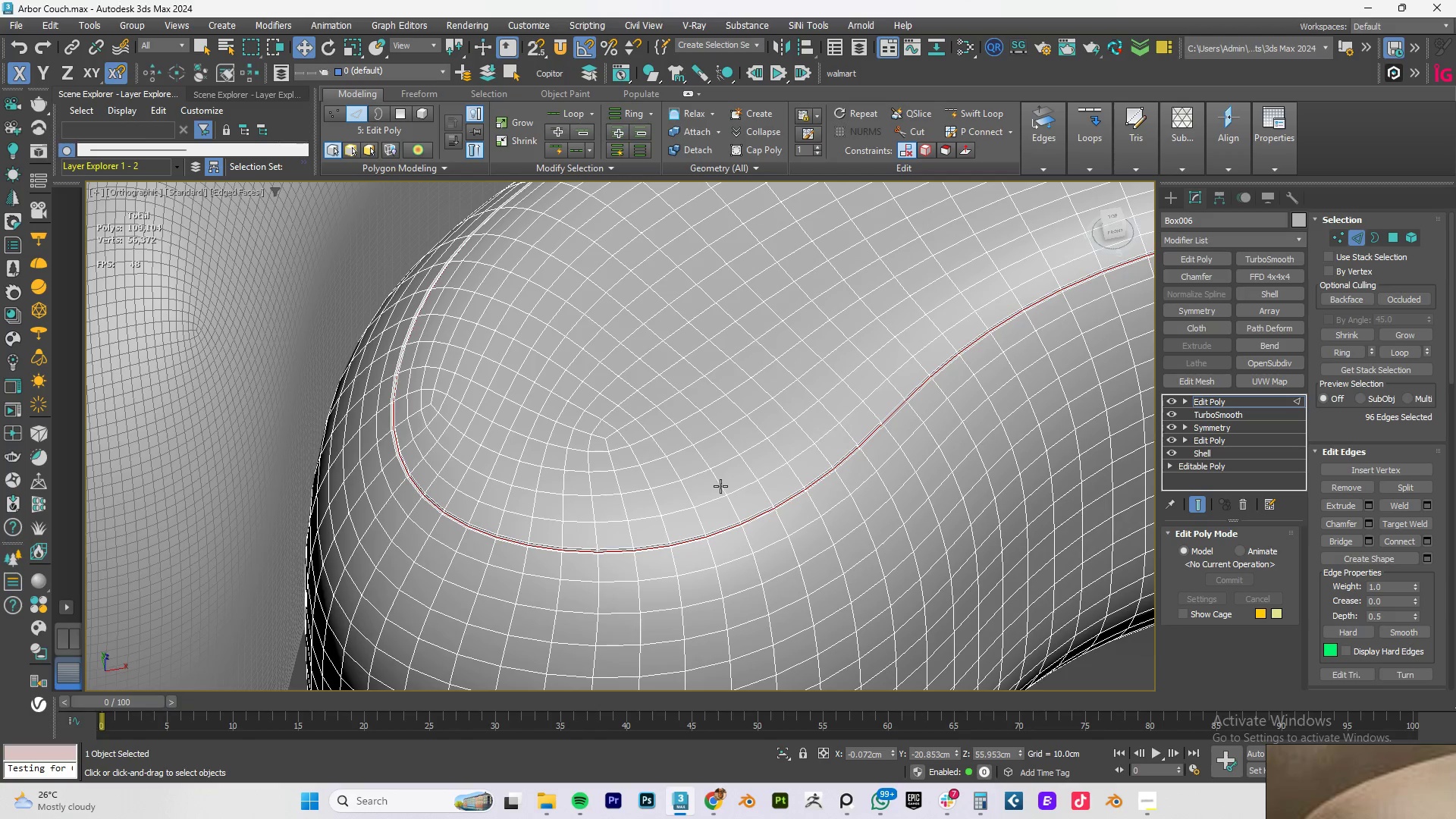 
scroll: coordinate [643, 512], scroll_direction: down, amount: 3.0
 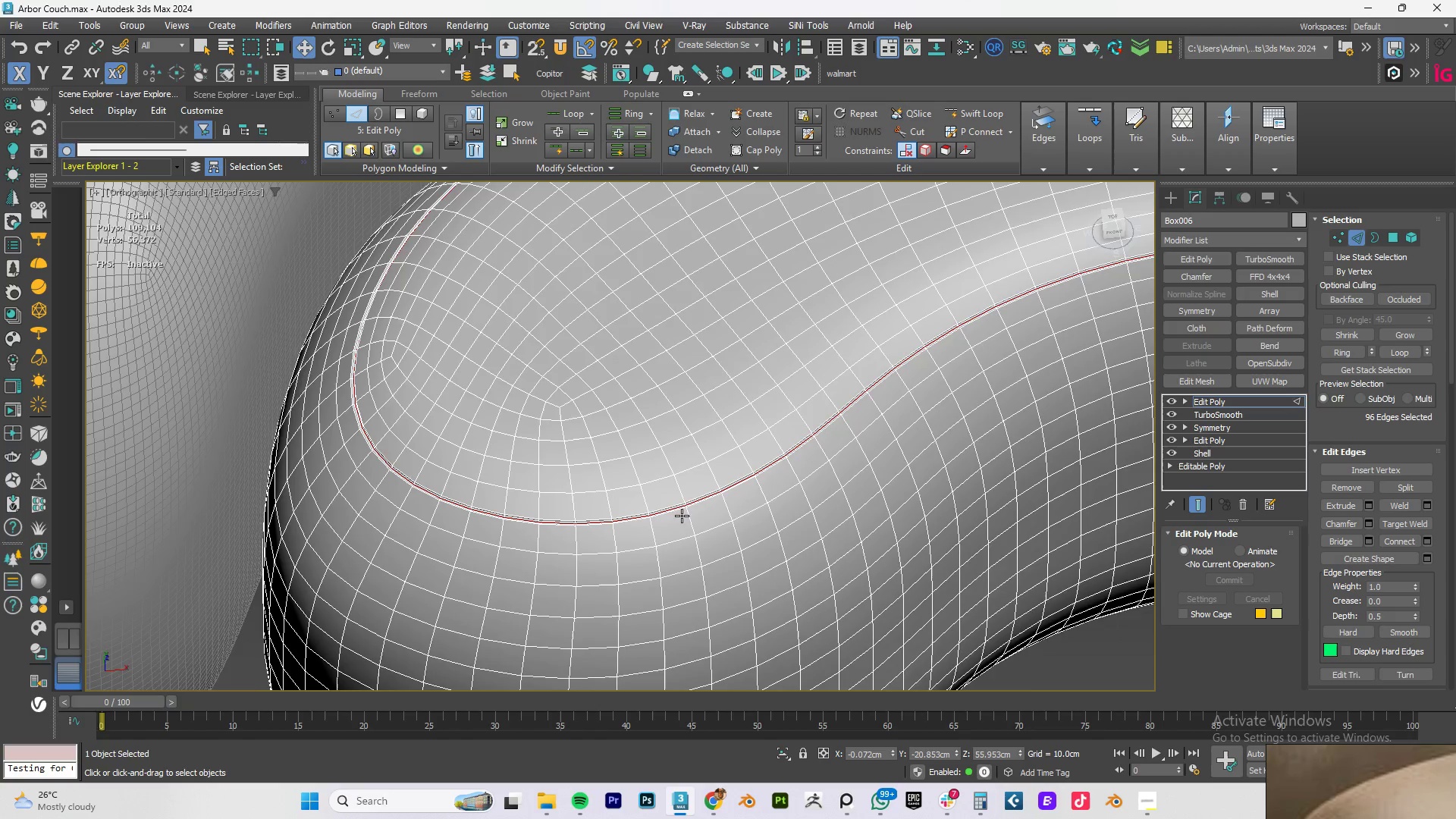 
key(F4)
 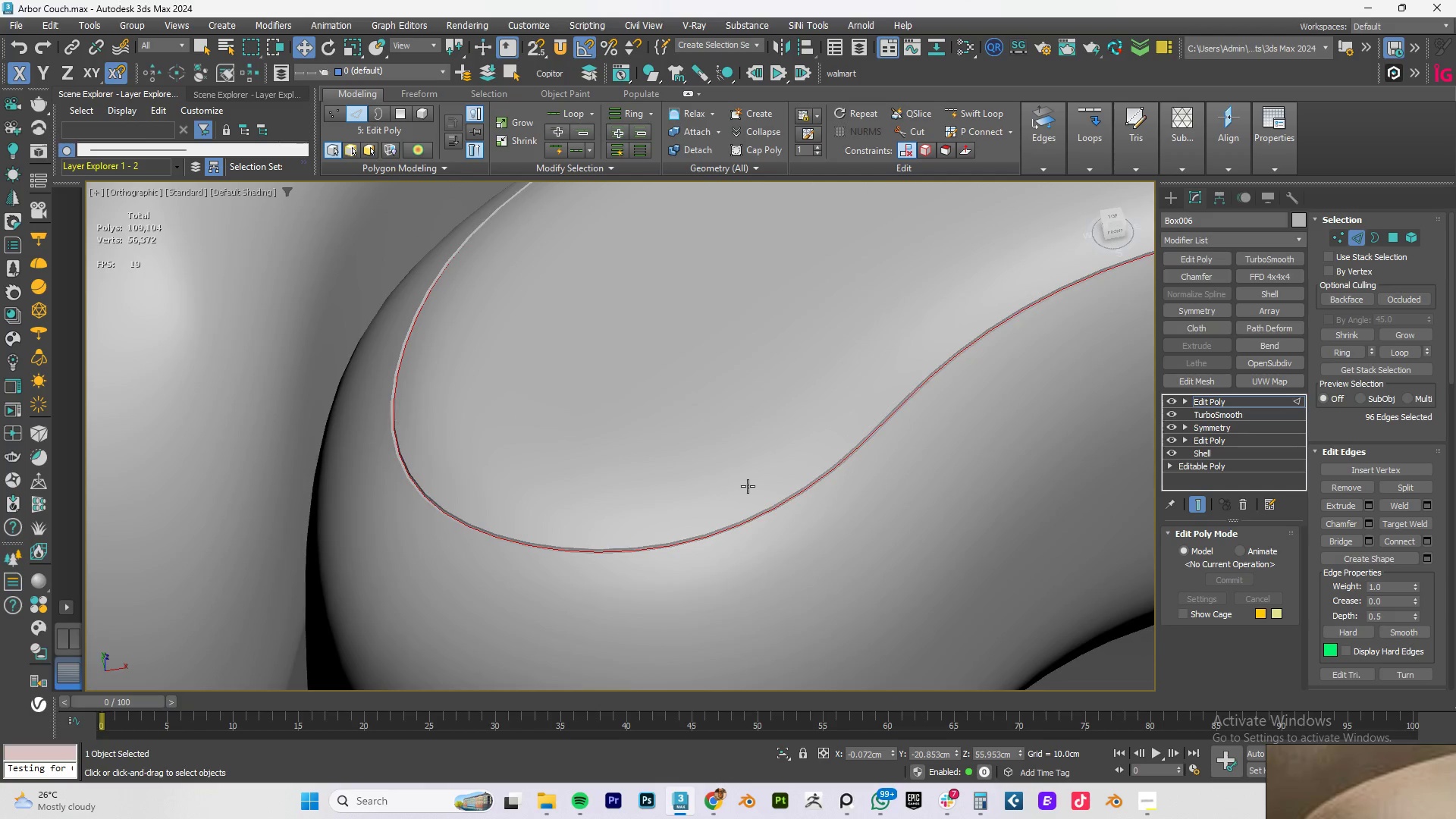 
scroll: coordinate [749, 486], scroll_direction: down, amount: 2.0
 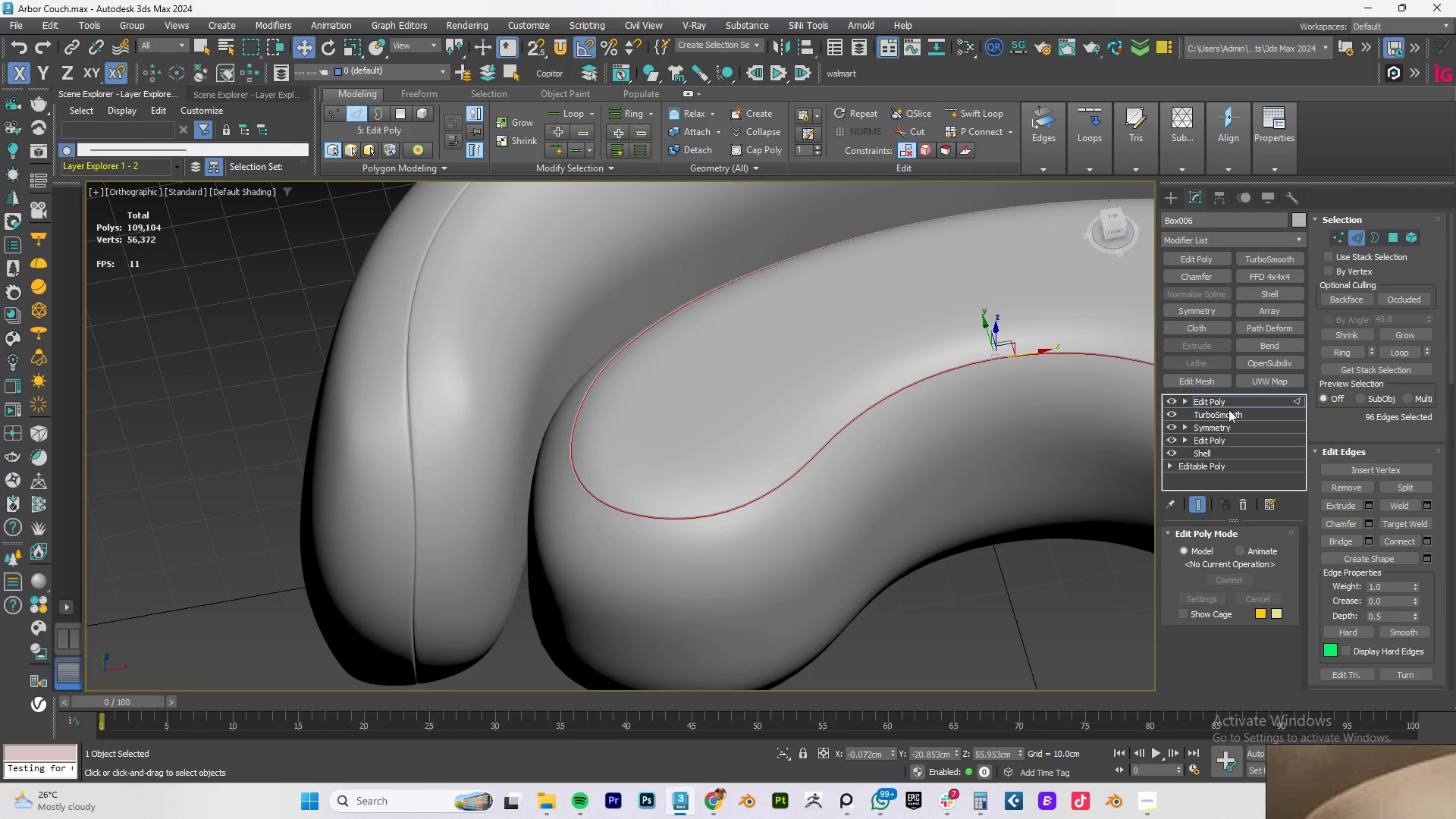 
left_click([1231, 401])
 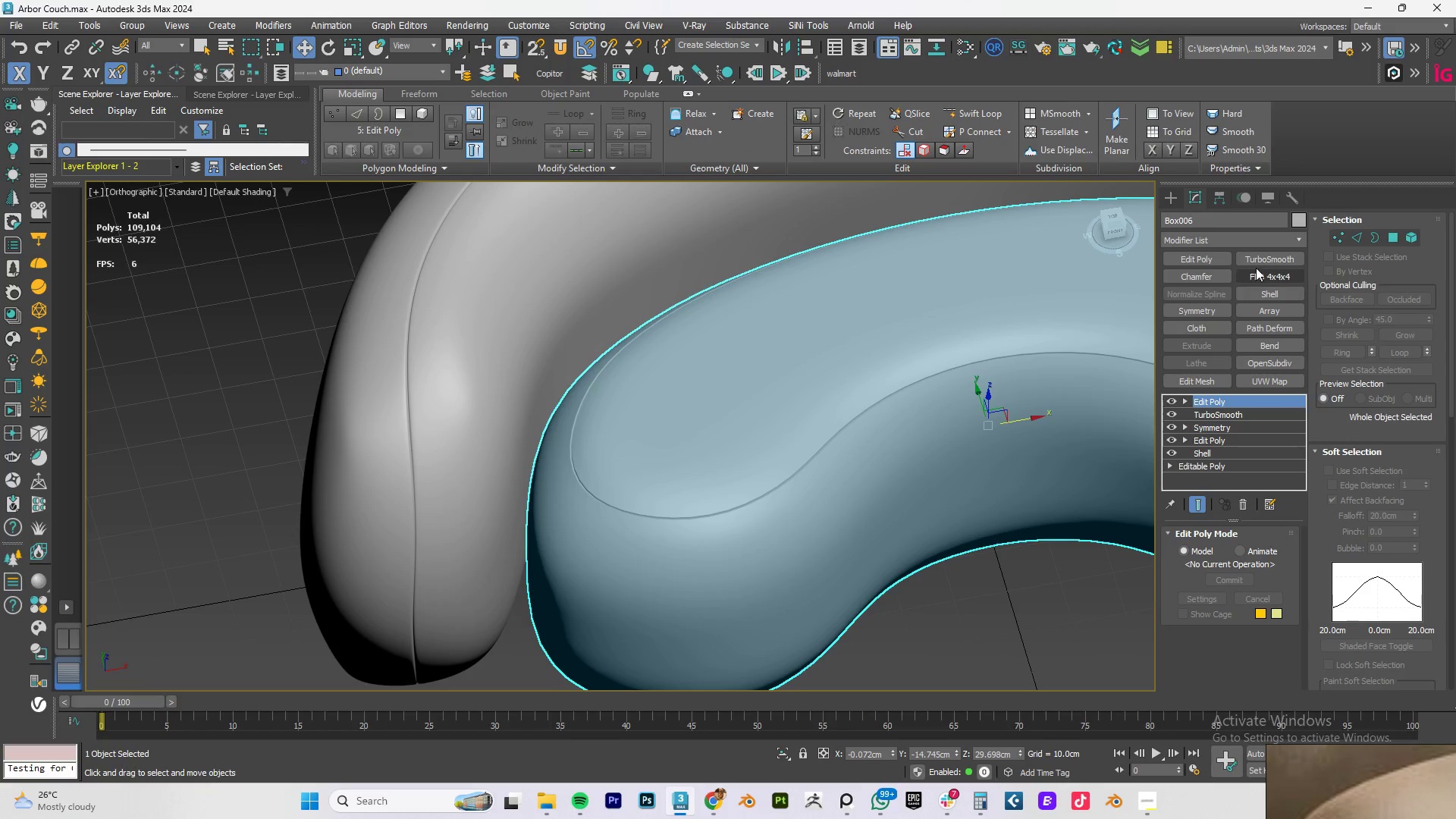 
left_click([1258, 262])
 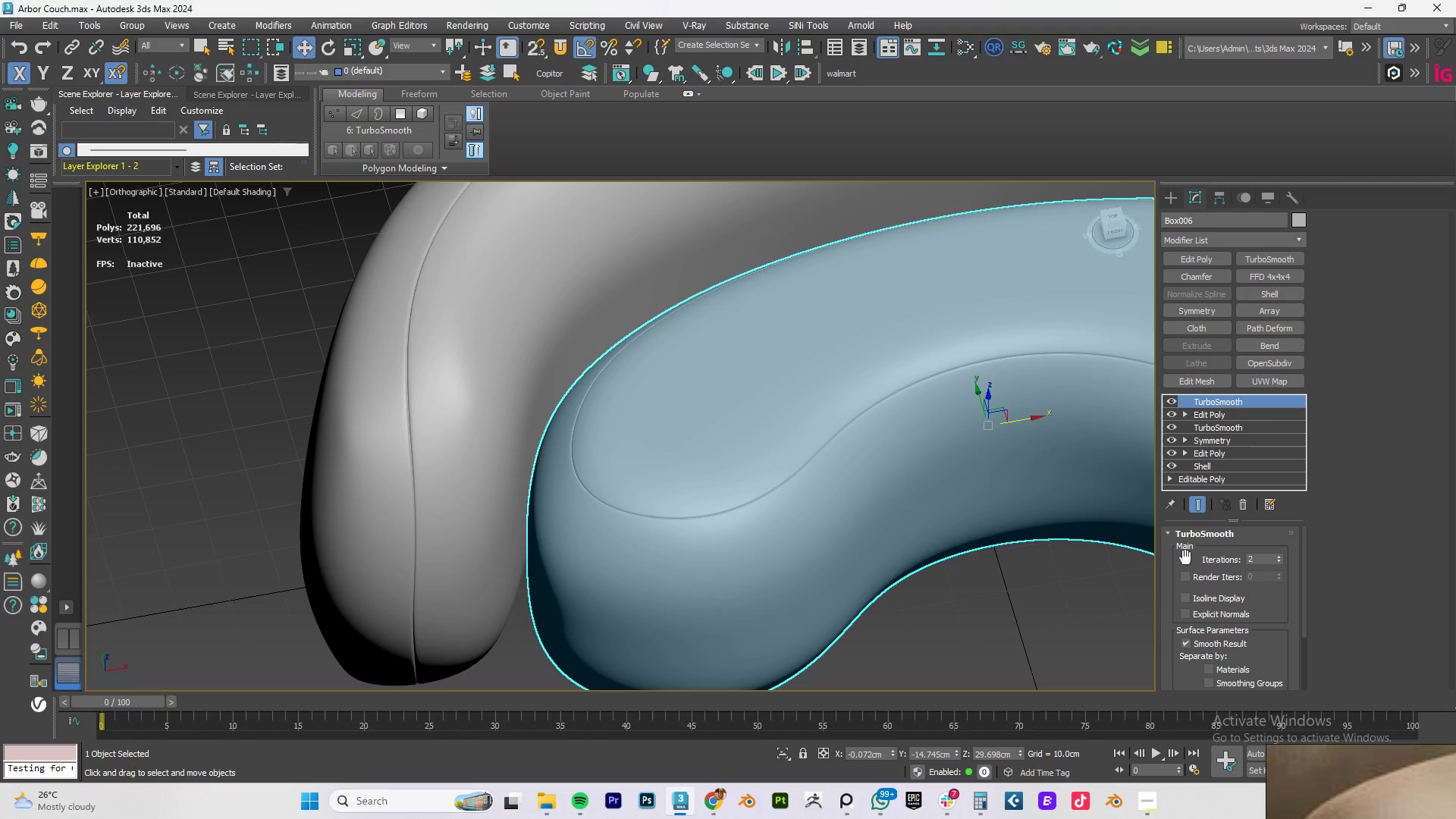 
key(F4)
 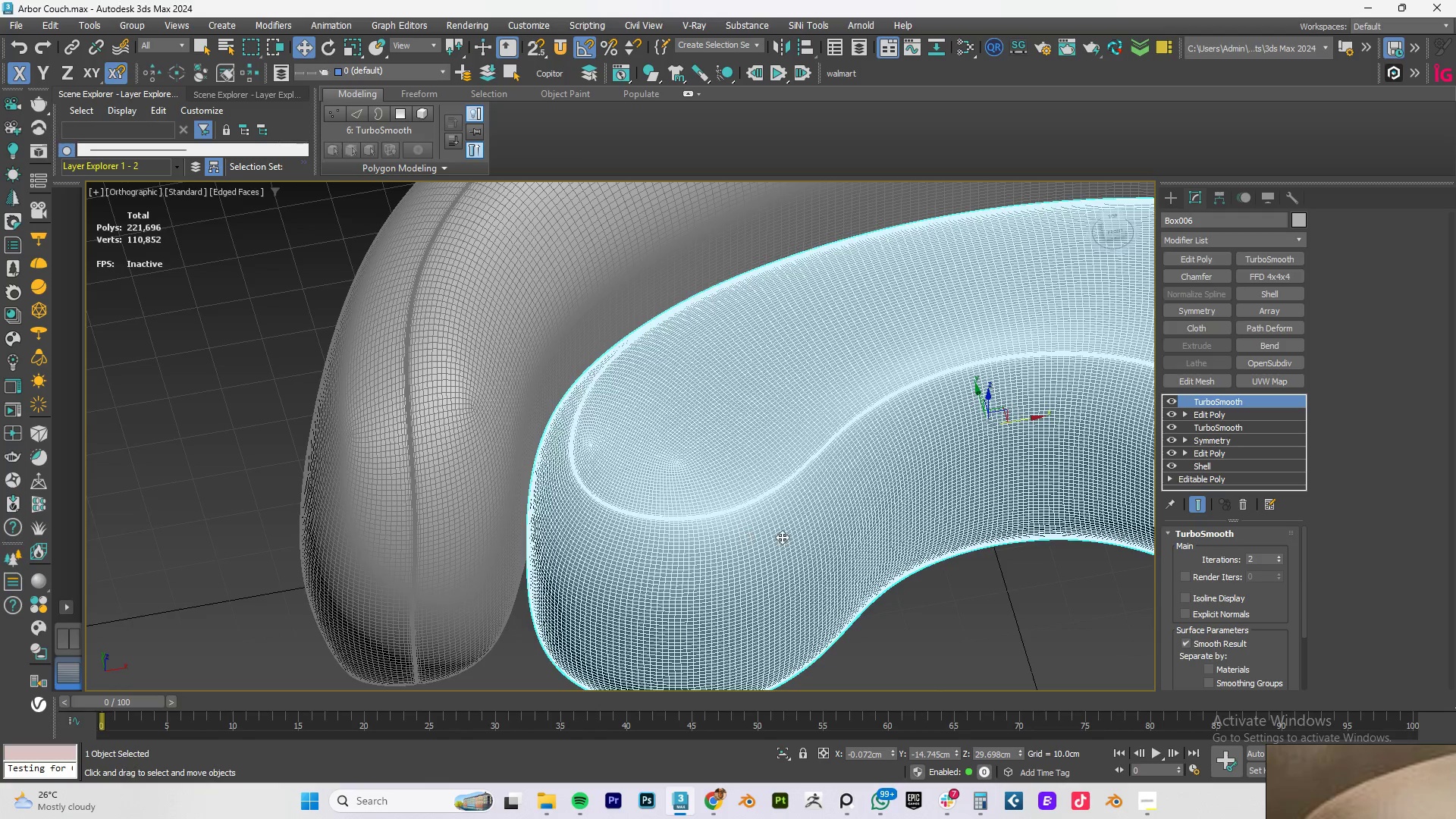 
key(F4)
 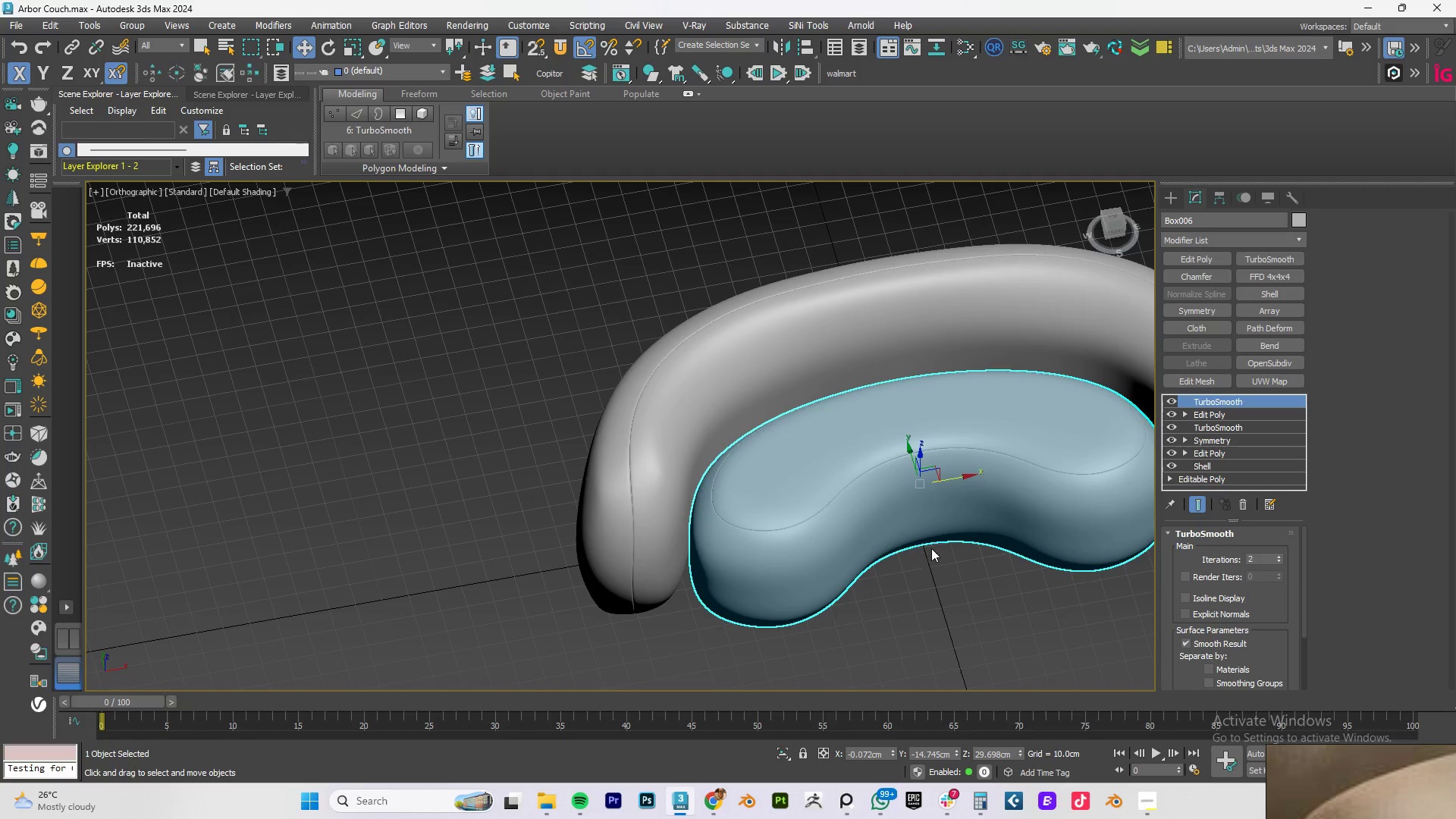 
hold_key(key=AltLeft, duration=0.66)
 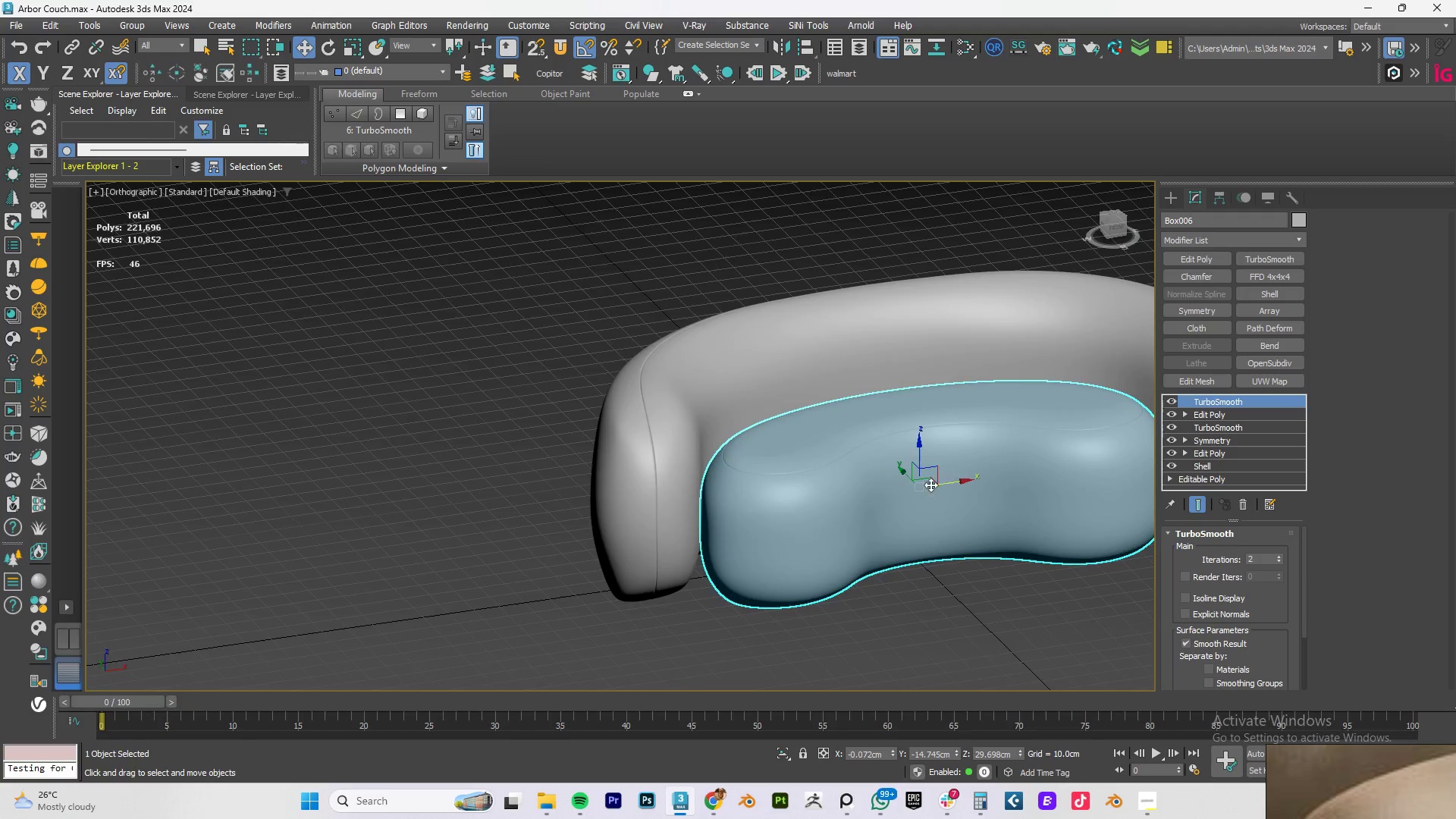 
scroll: coordinate [902, 548], scroll_direction: down, amount: 2.0
 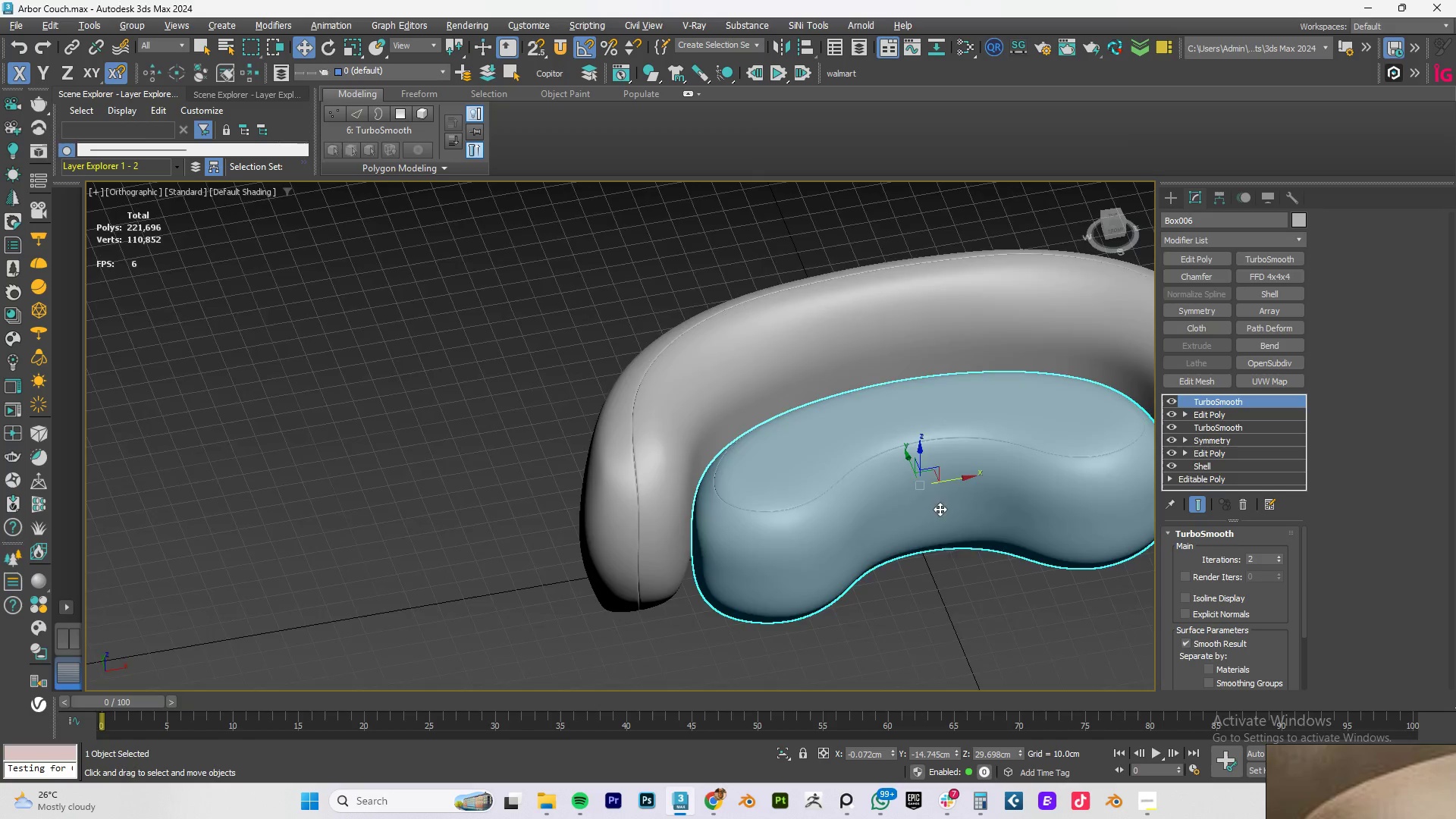 
hold_key(key=AltLeft, duration=1.34)
 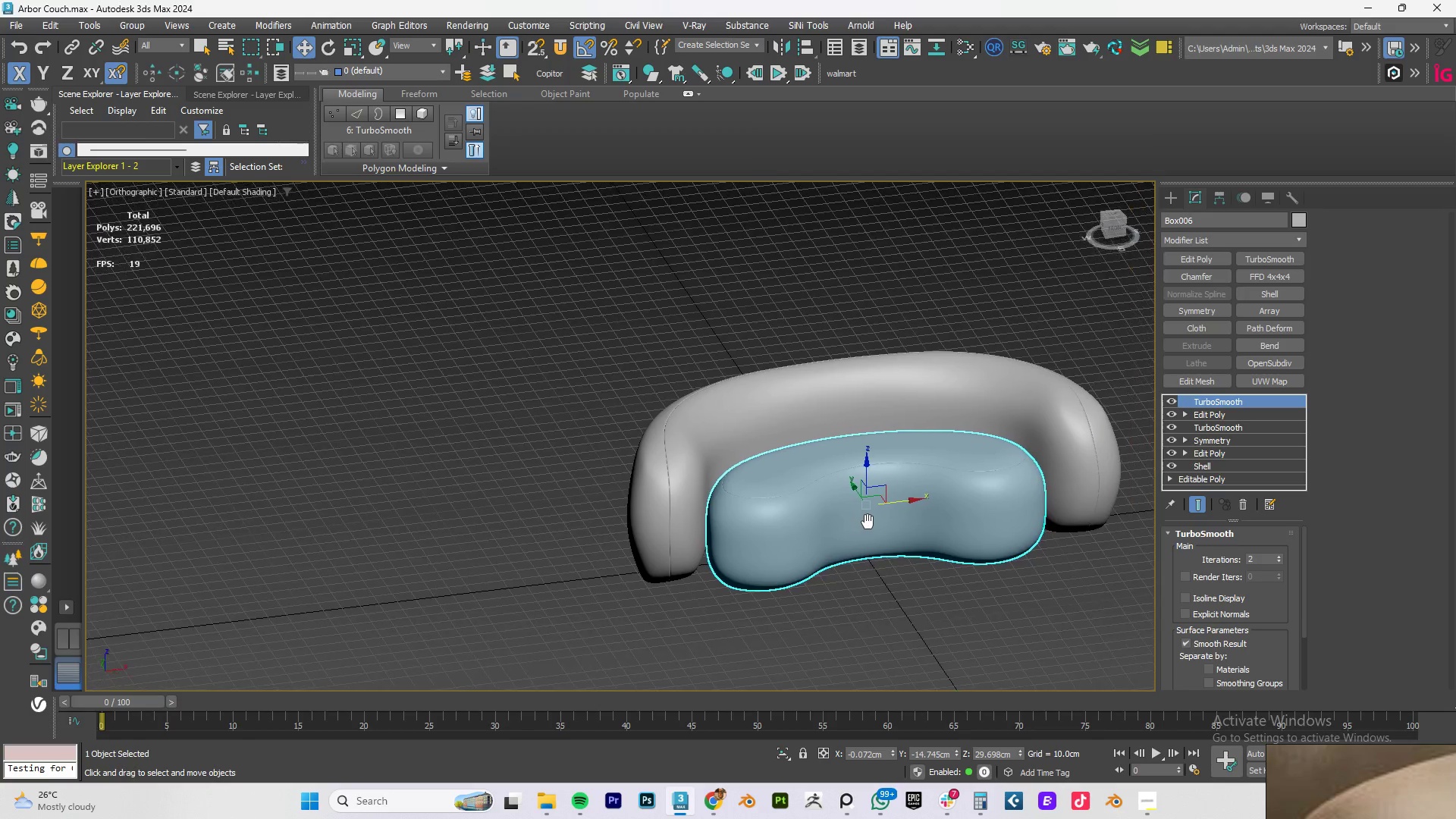 
scroll: coordinate [915, 486], scroll_direction: down, amount: 1.0
 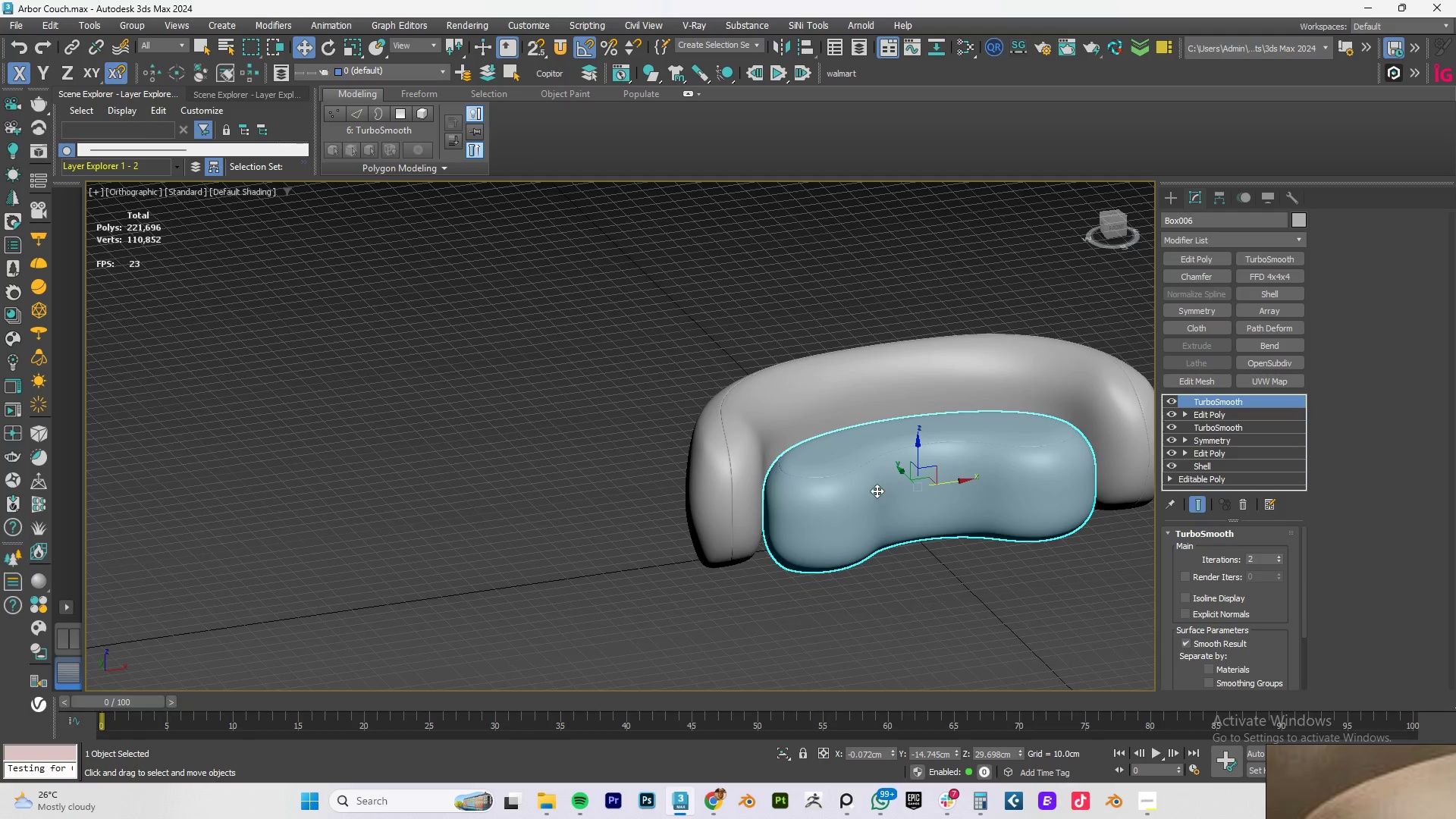 
scroll: coordinate [862, 521], scroll_direction: up, amount: 1.0
 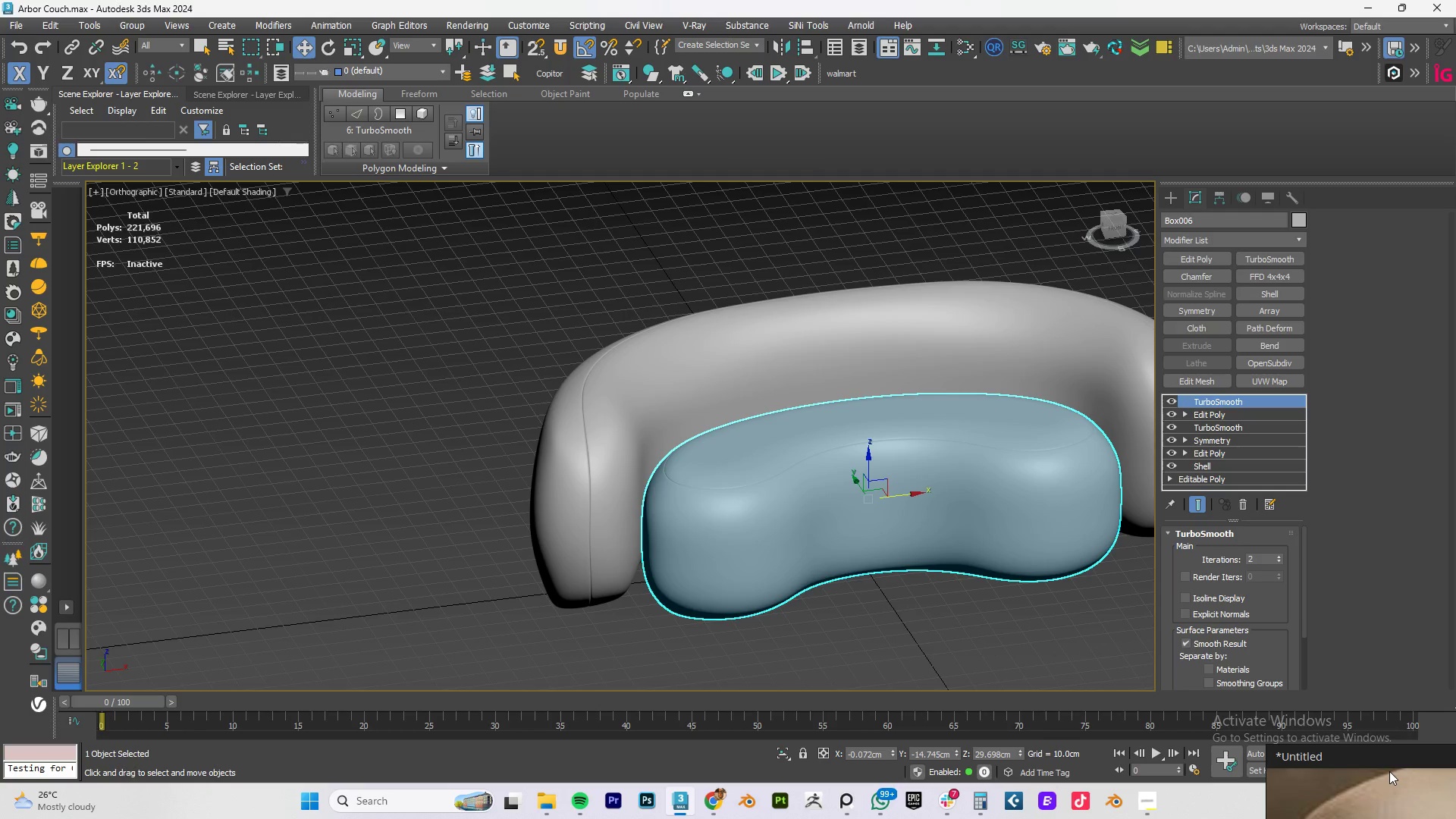 
scroll: coordinate [1357, 511], scroll_direction: down, amount: 2.0
 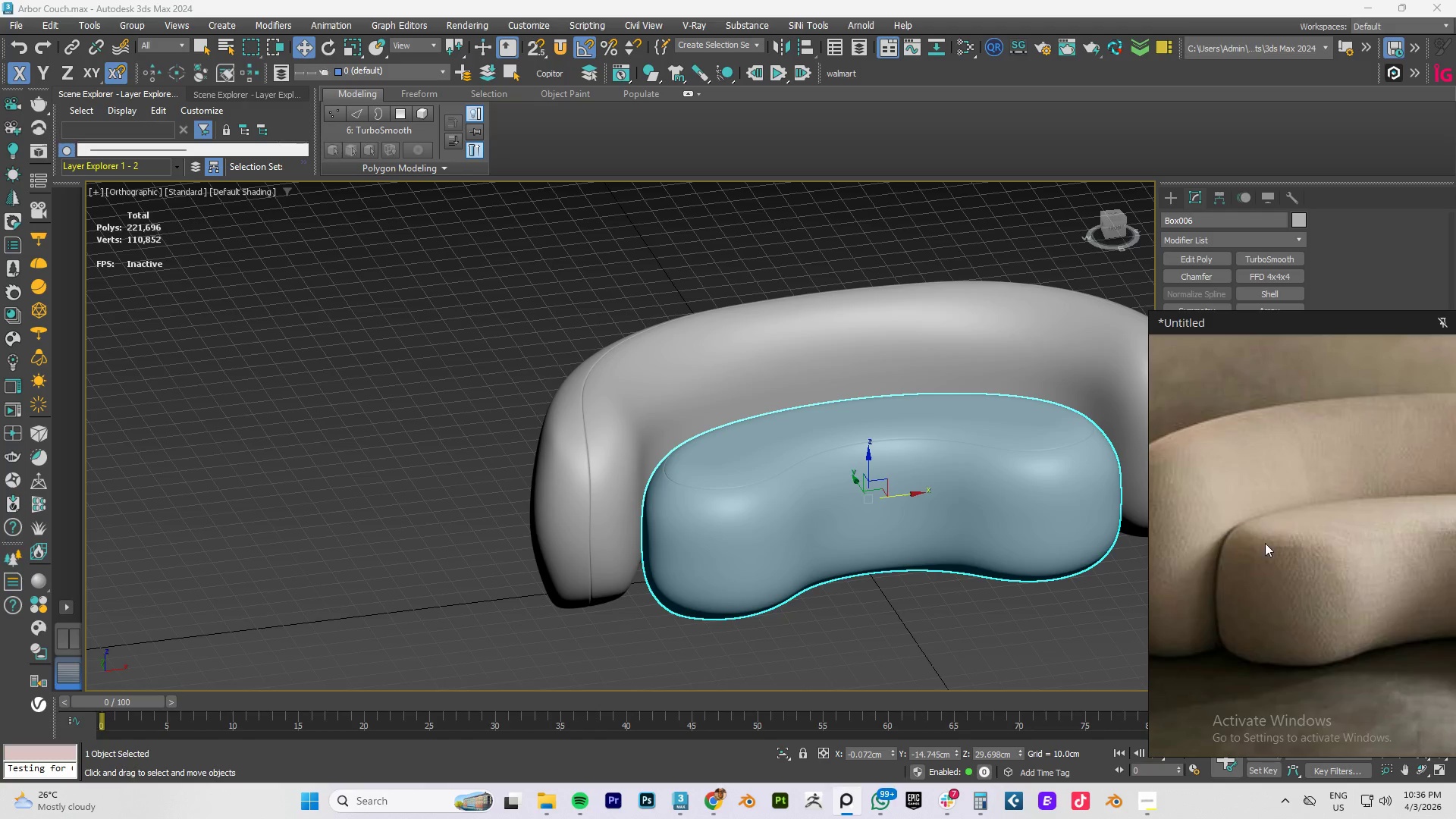 
scroll: coordinate [1294, 543], scroll_direction: up, amount: 3.0
 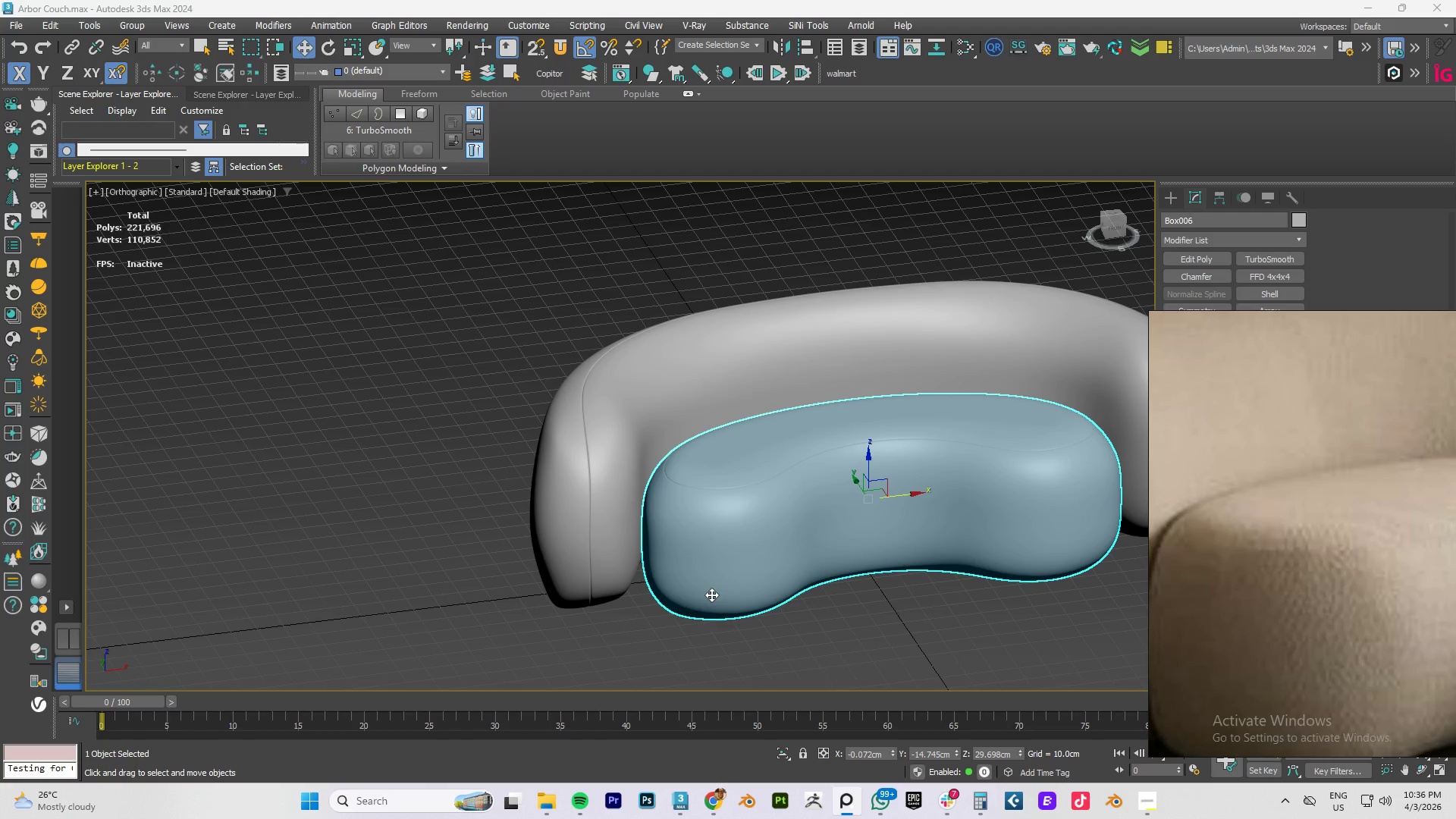 
scroll: coordinate [1228, 394], scroll_direction: down, amount: 5.0
 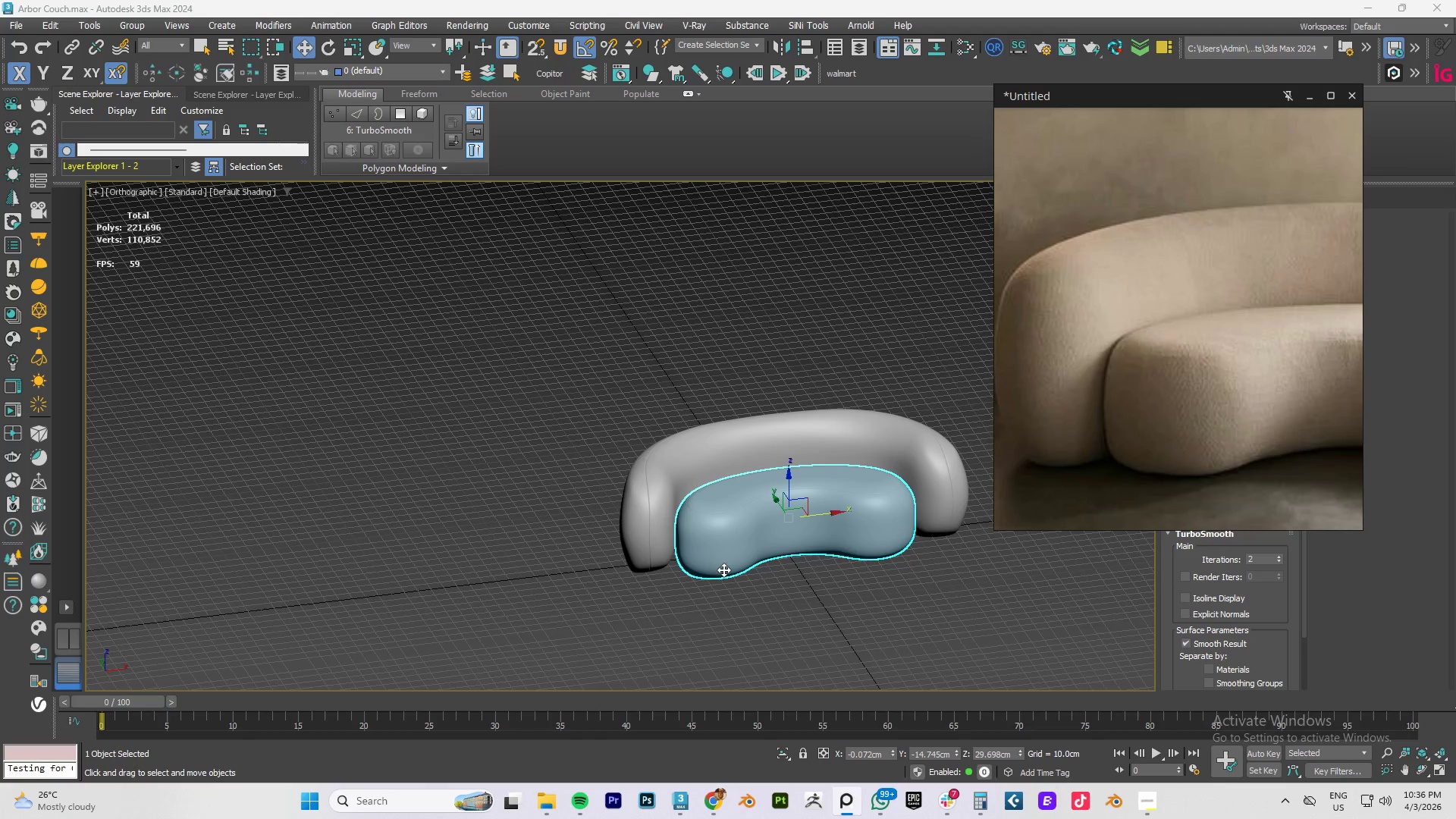 
hold_key(key=AltLeft, duration=0.47)
 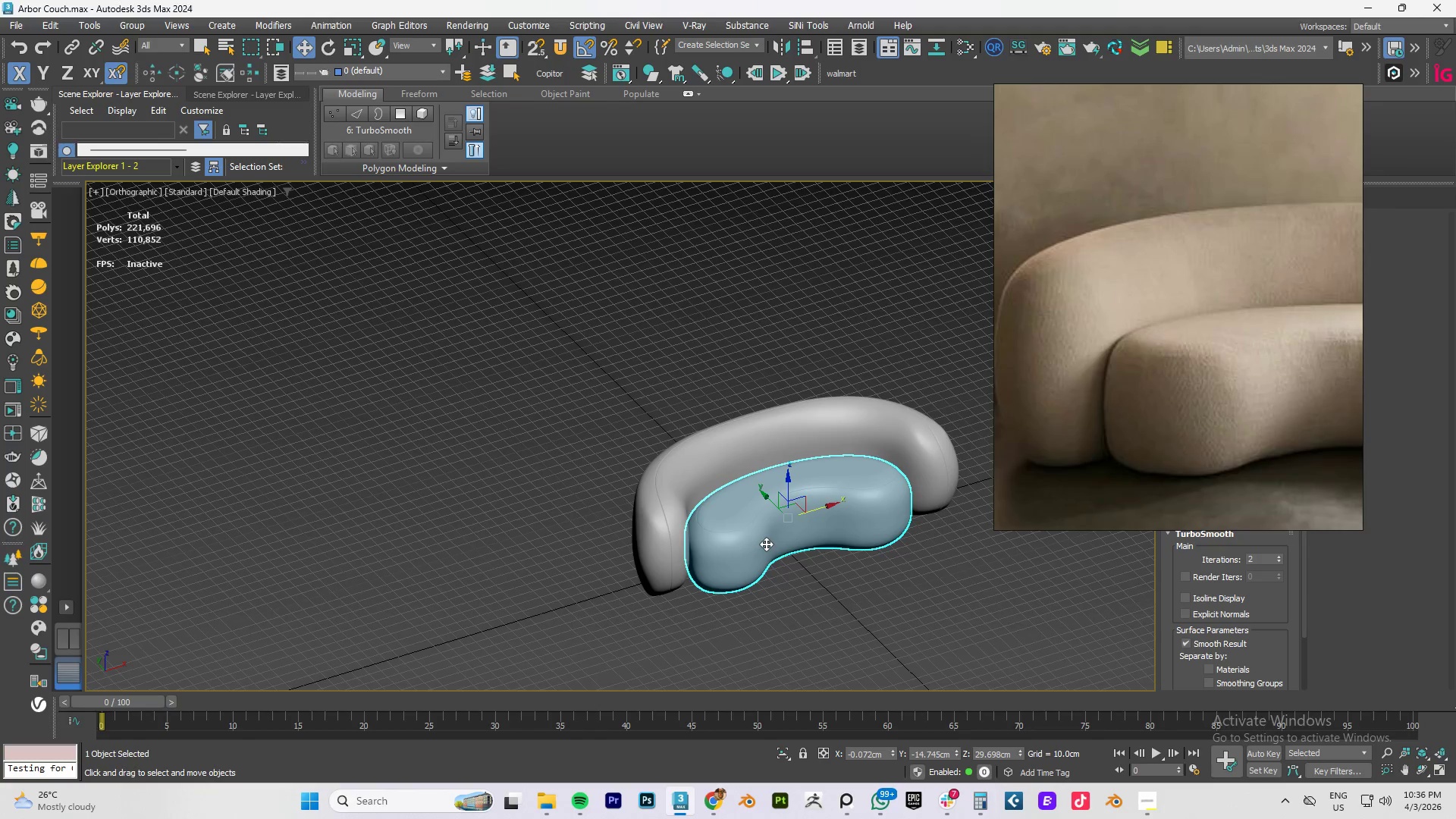 
key(F4)
 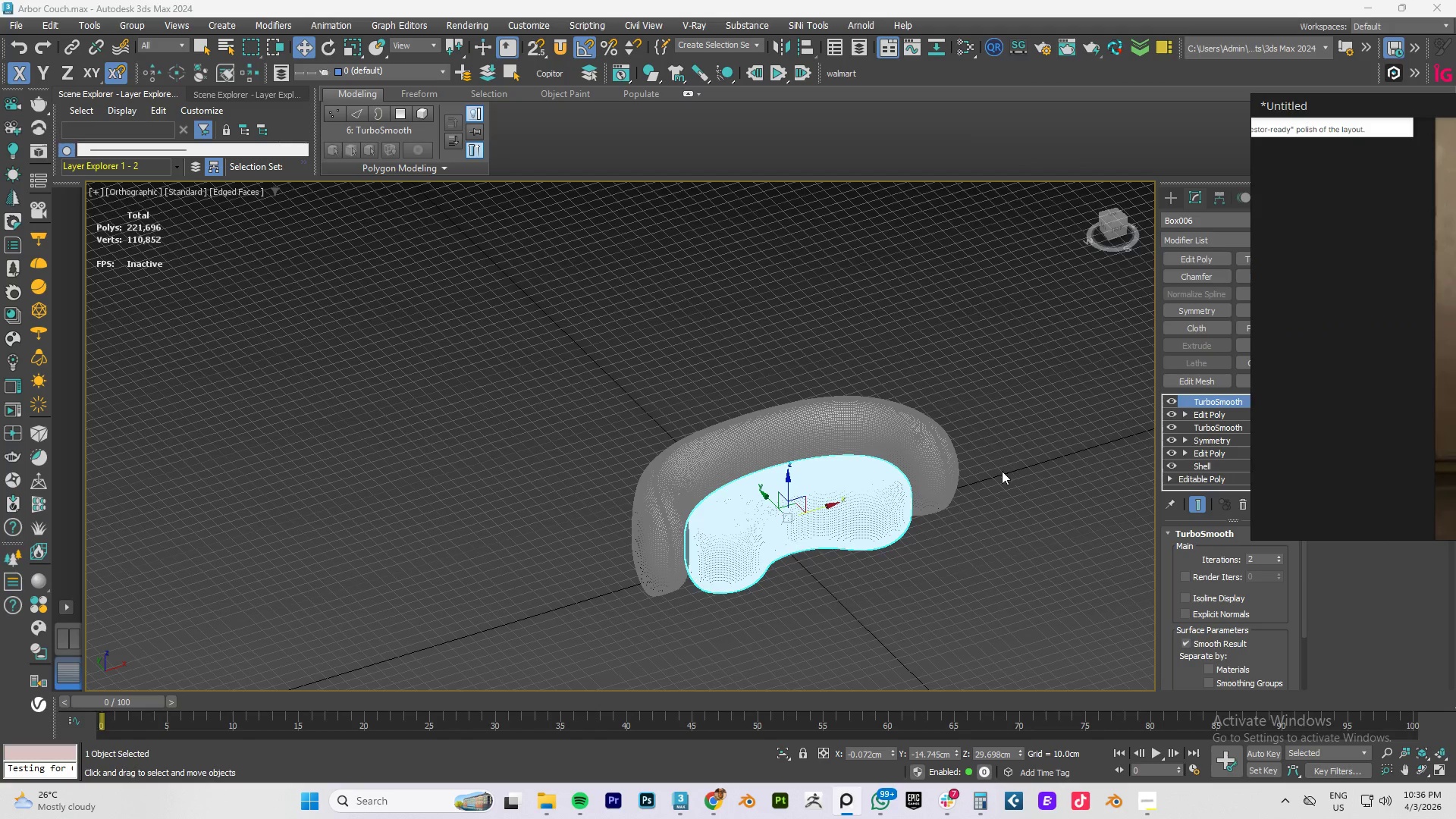 
left_click([1216, 416])
 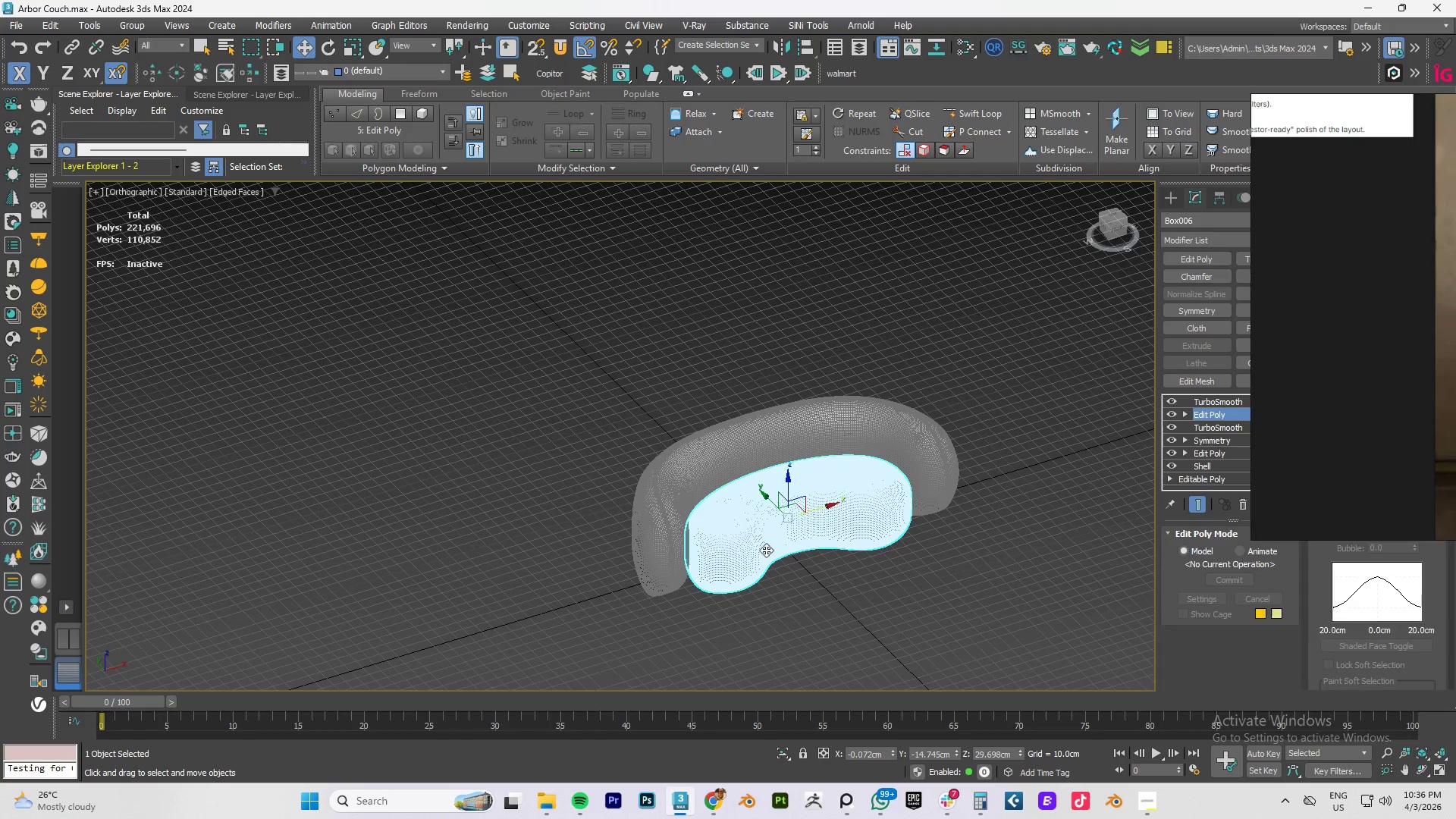 
key(F4)
 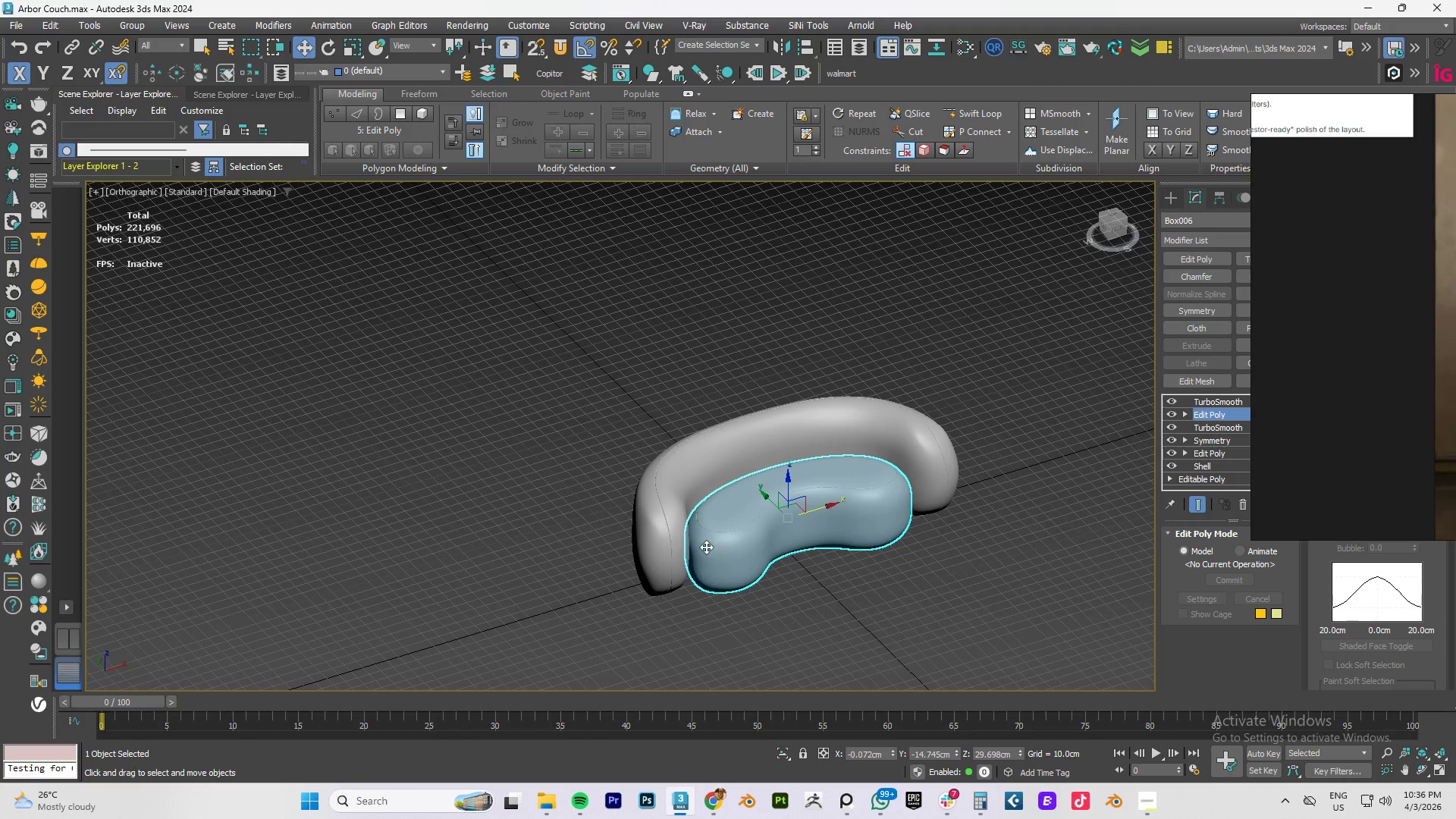 
scroll: coordinate [747, 509], scroll_direction: up, amount: 4.0
 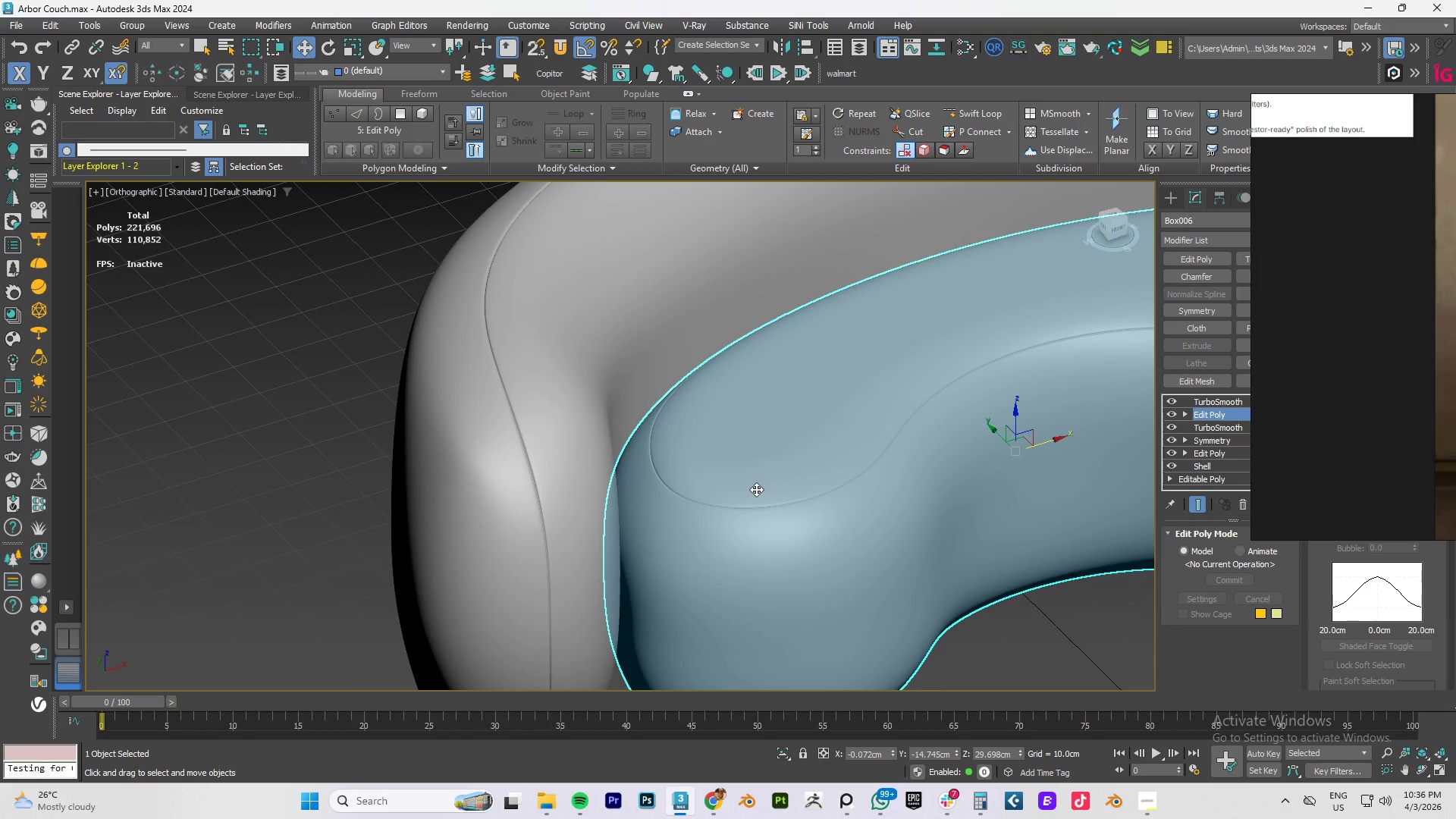 
key(2)
 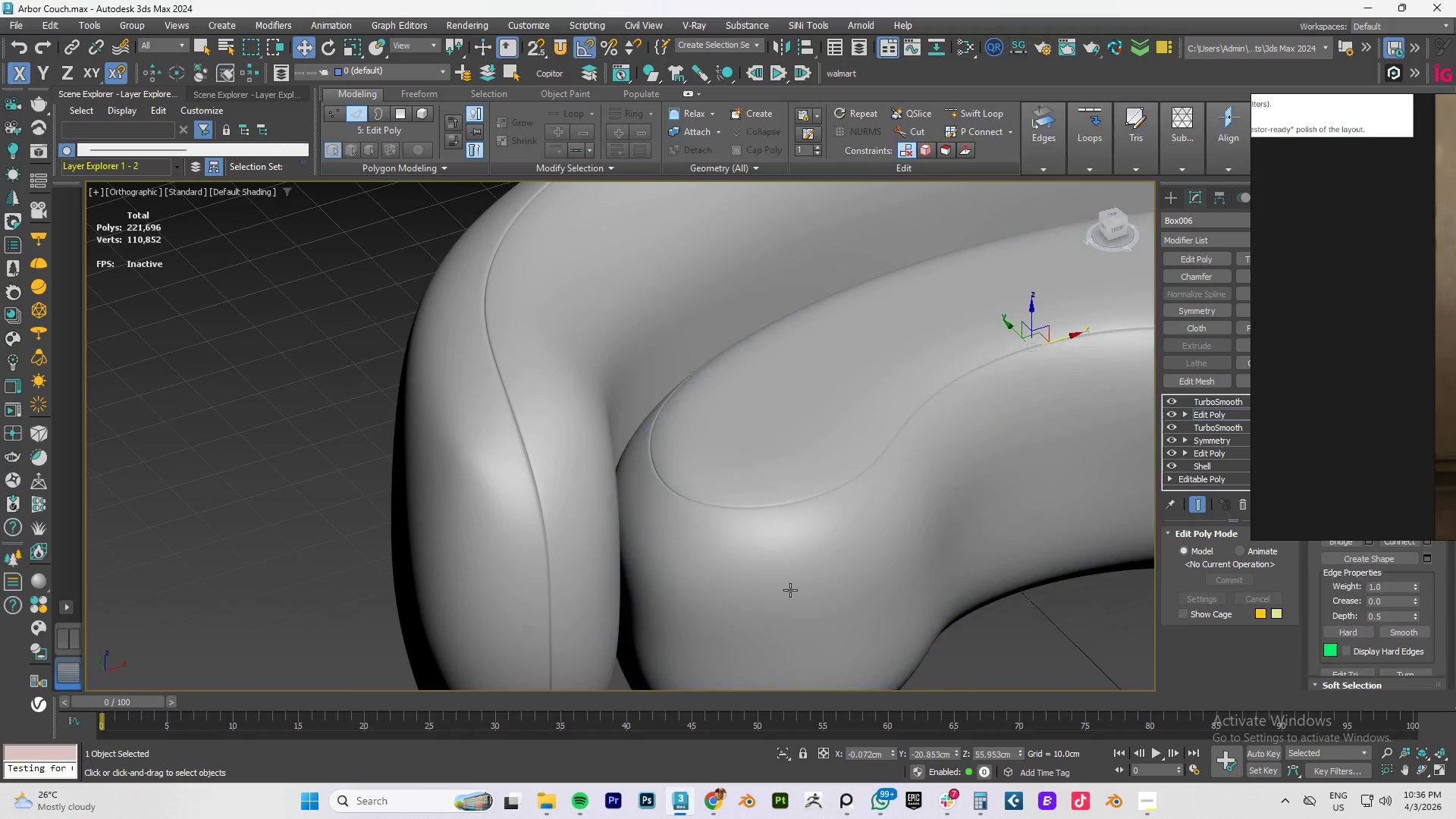 
scroll: coordinate [790, 590], scroll_direction: down, amount: 2.0
 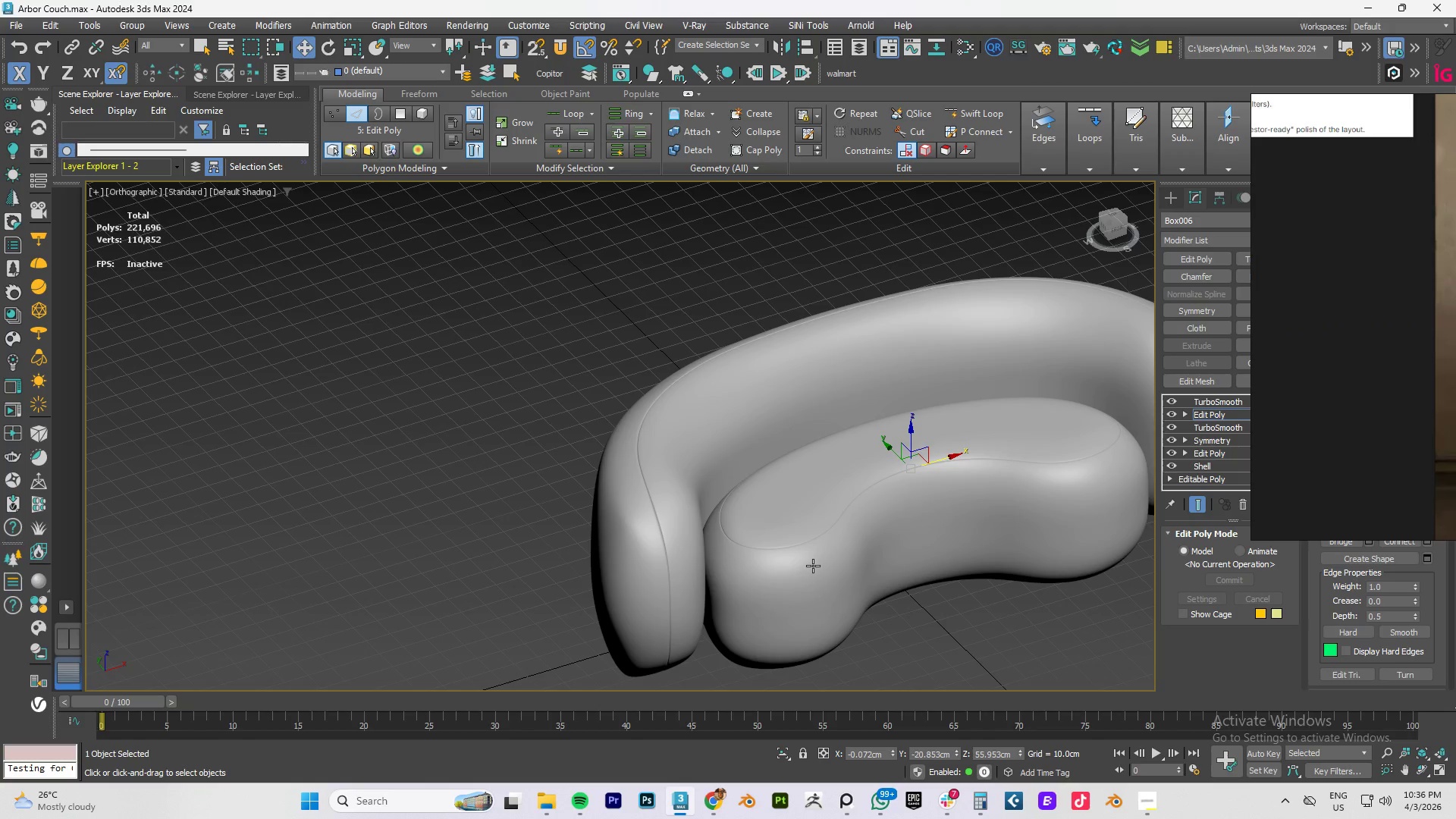 
key(F4)
 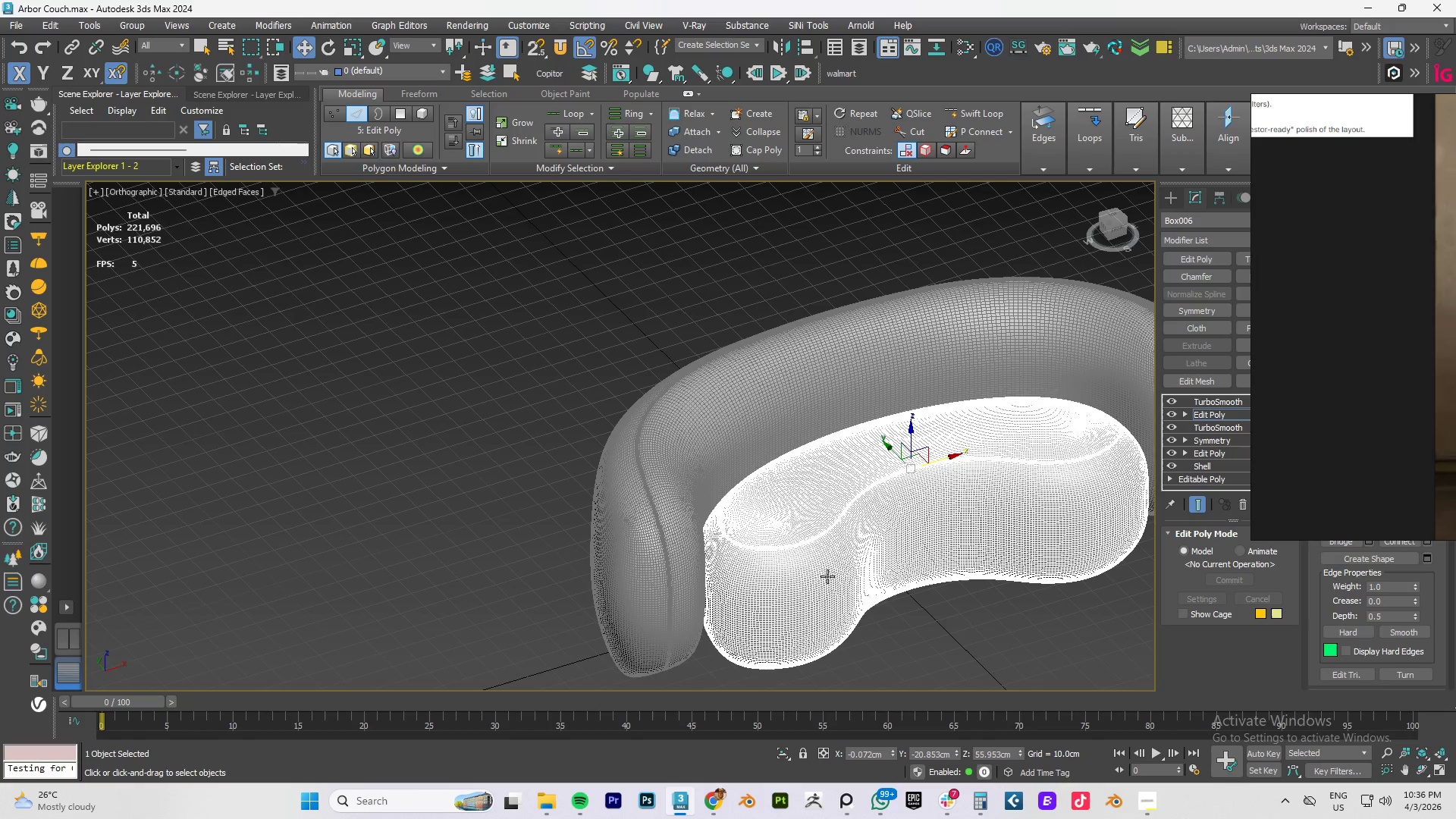 
key(Alt+AltLeft)
 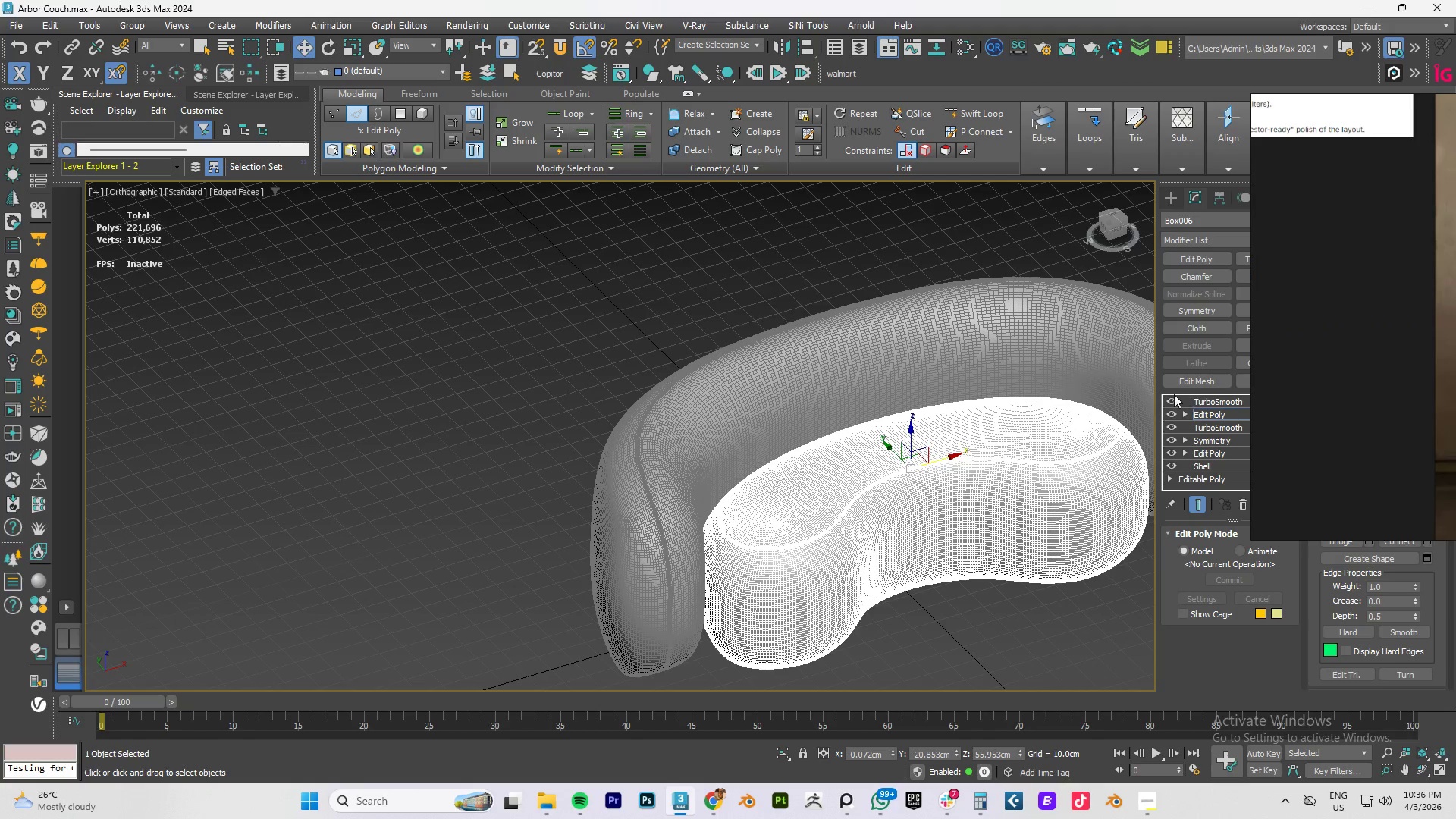 
left_click([1172, 397])
 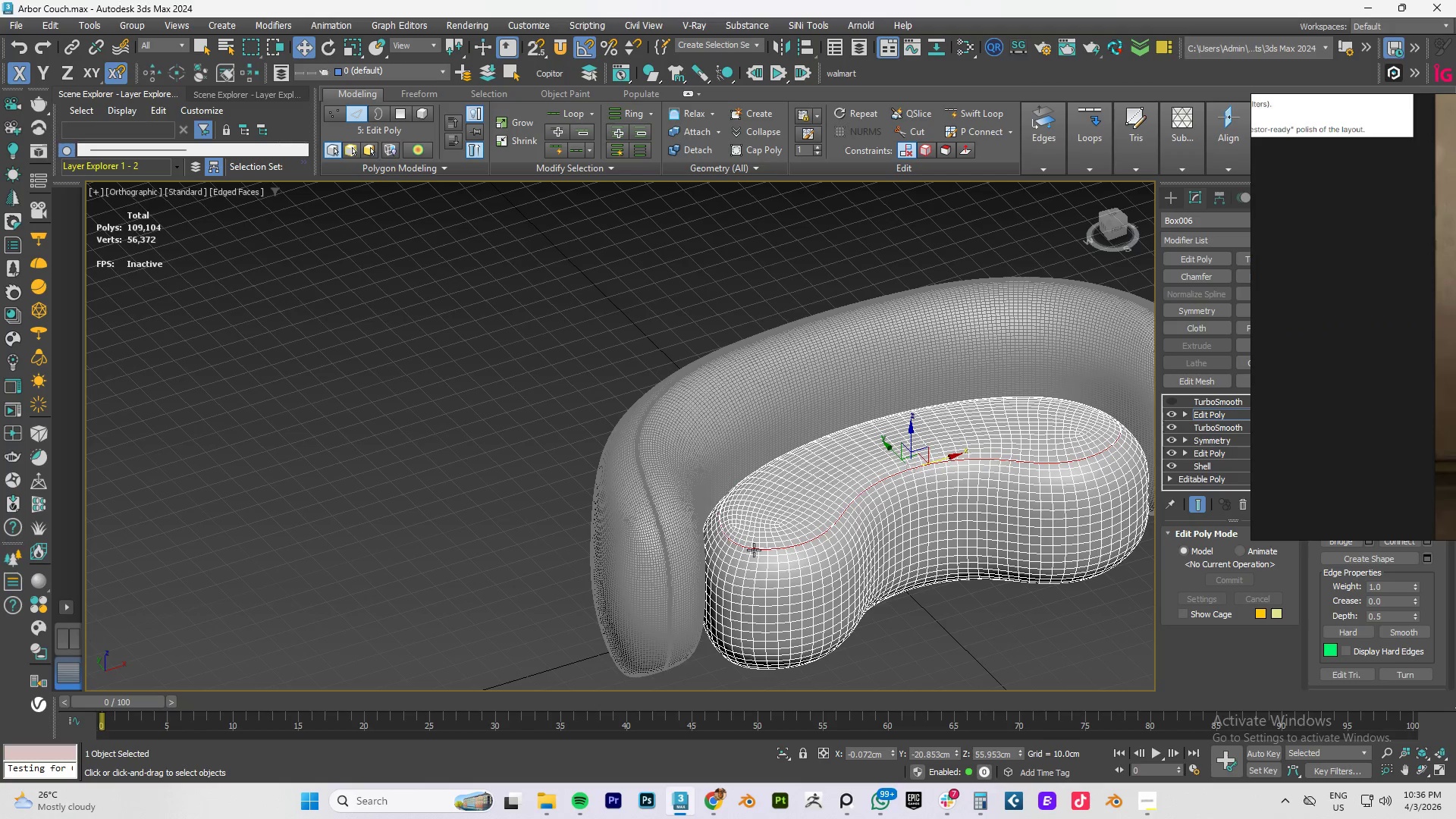 
hold_key(key=AltLeft, duration=1.31)
 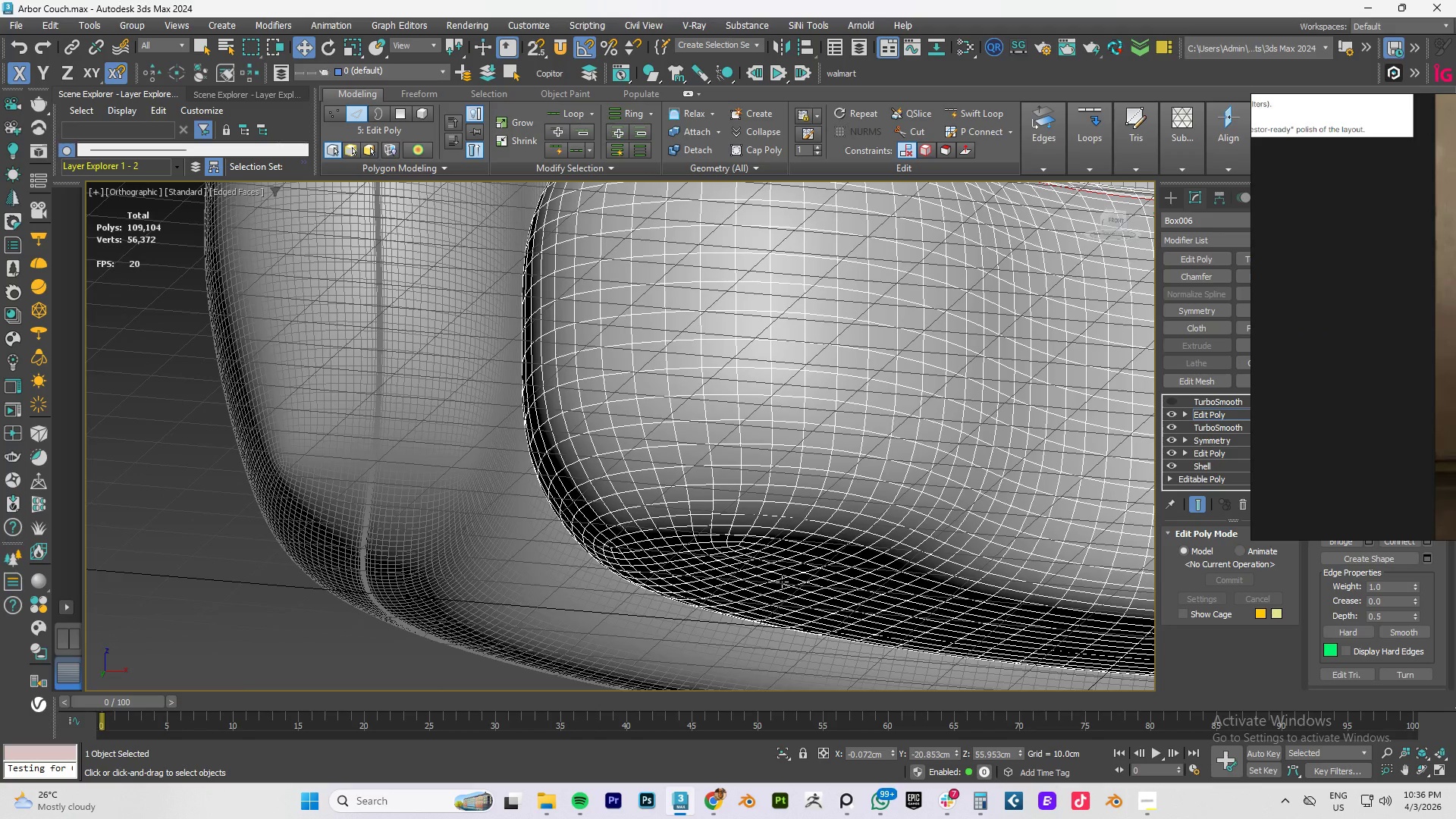 
hold_key(key=AltLeft, duration=3.39)
scroll: coordinate [769, 614], scroll_direction: up, amount: 3.0
 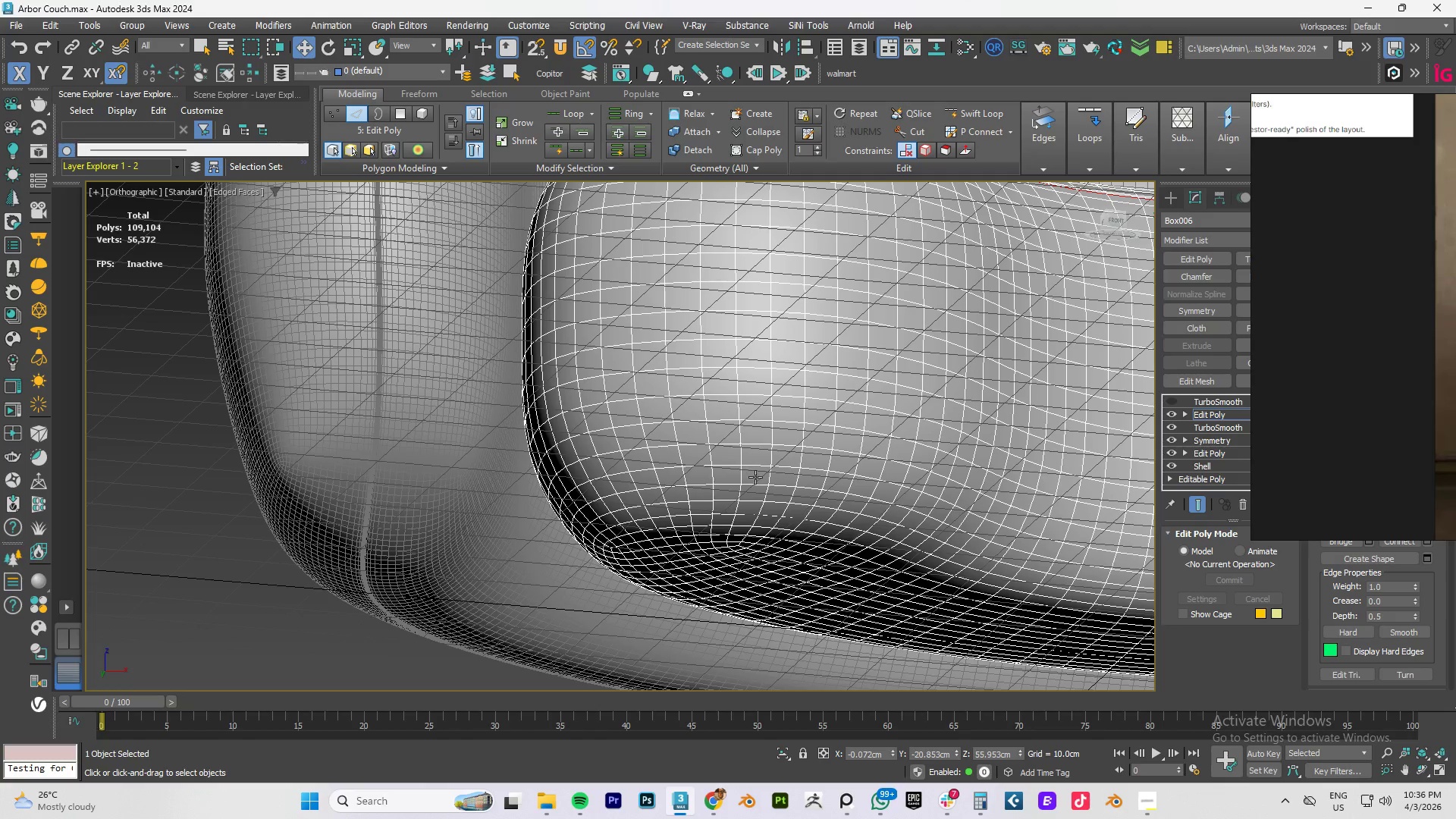 
double_click([754, 482])
 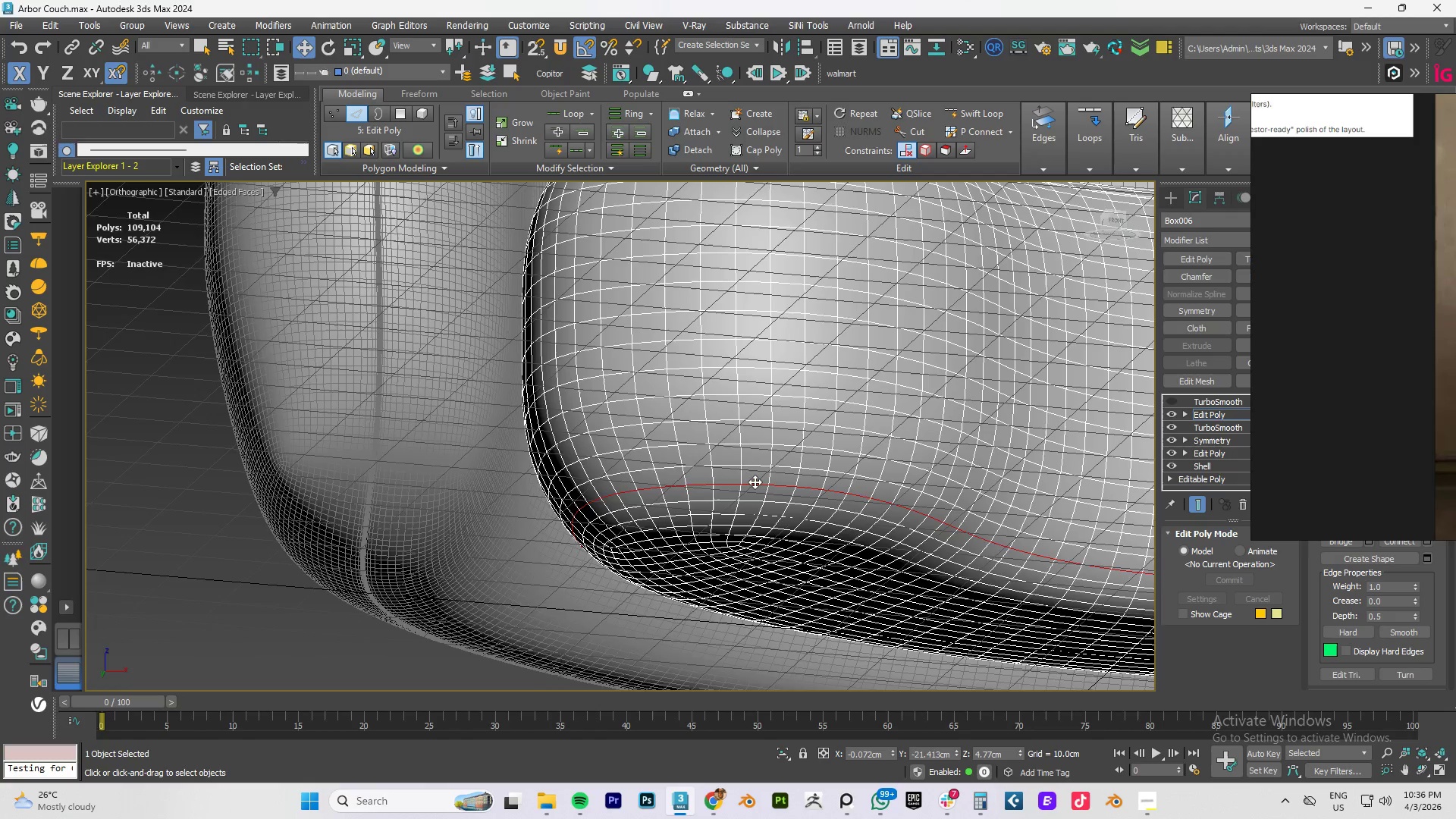 
hold_key(key=AltLeft, duration=0.91)
 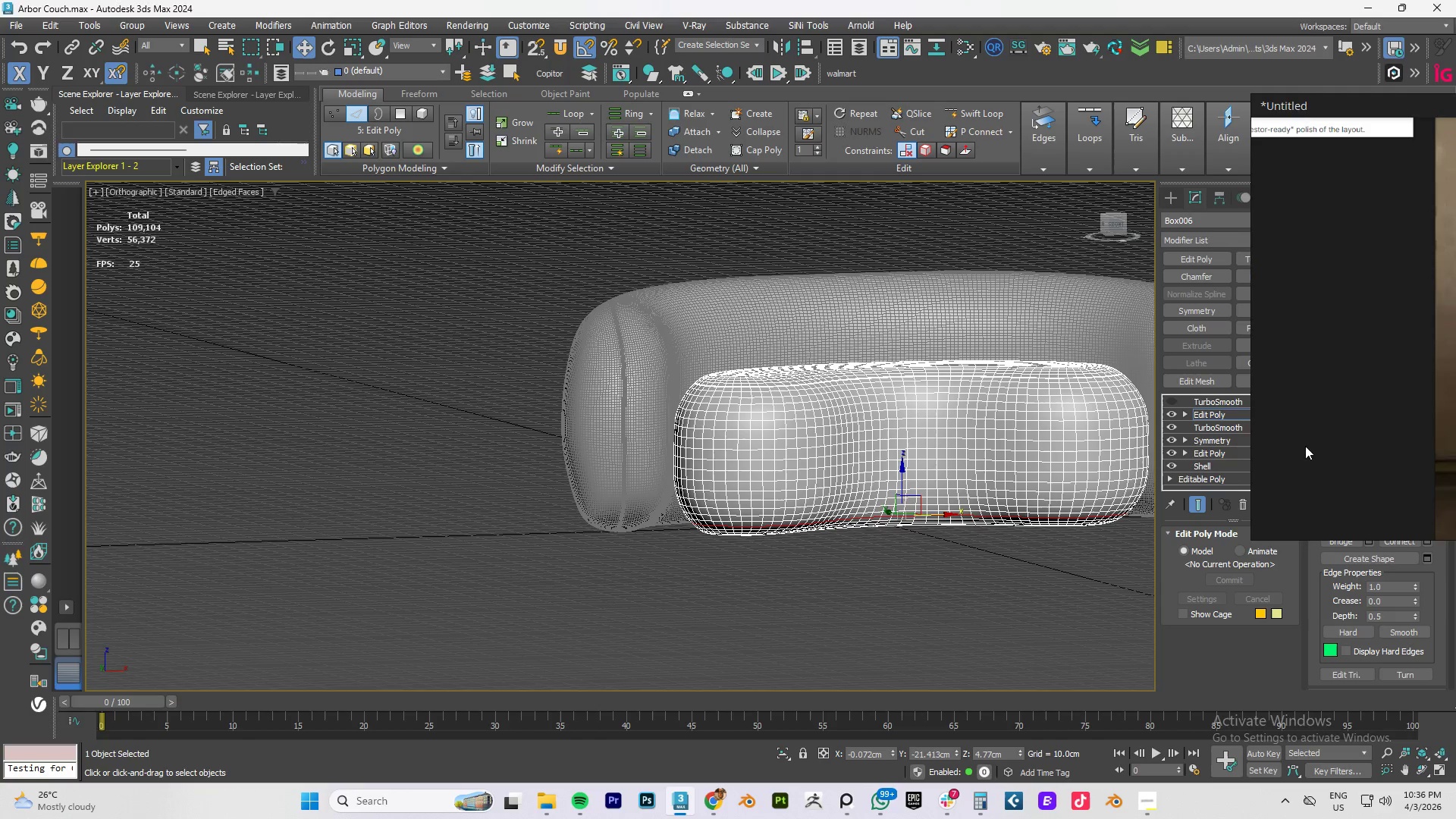 
scroll: coordinate [755, 482], scroll_direction: down, amount: 3.0
 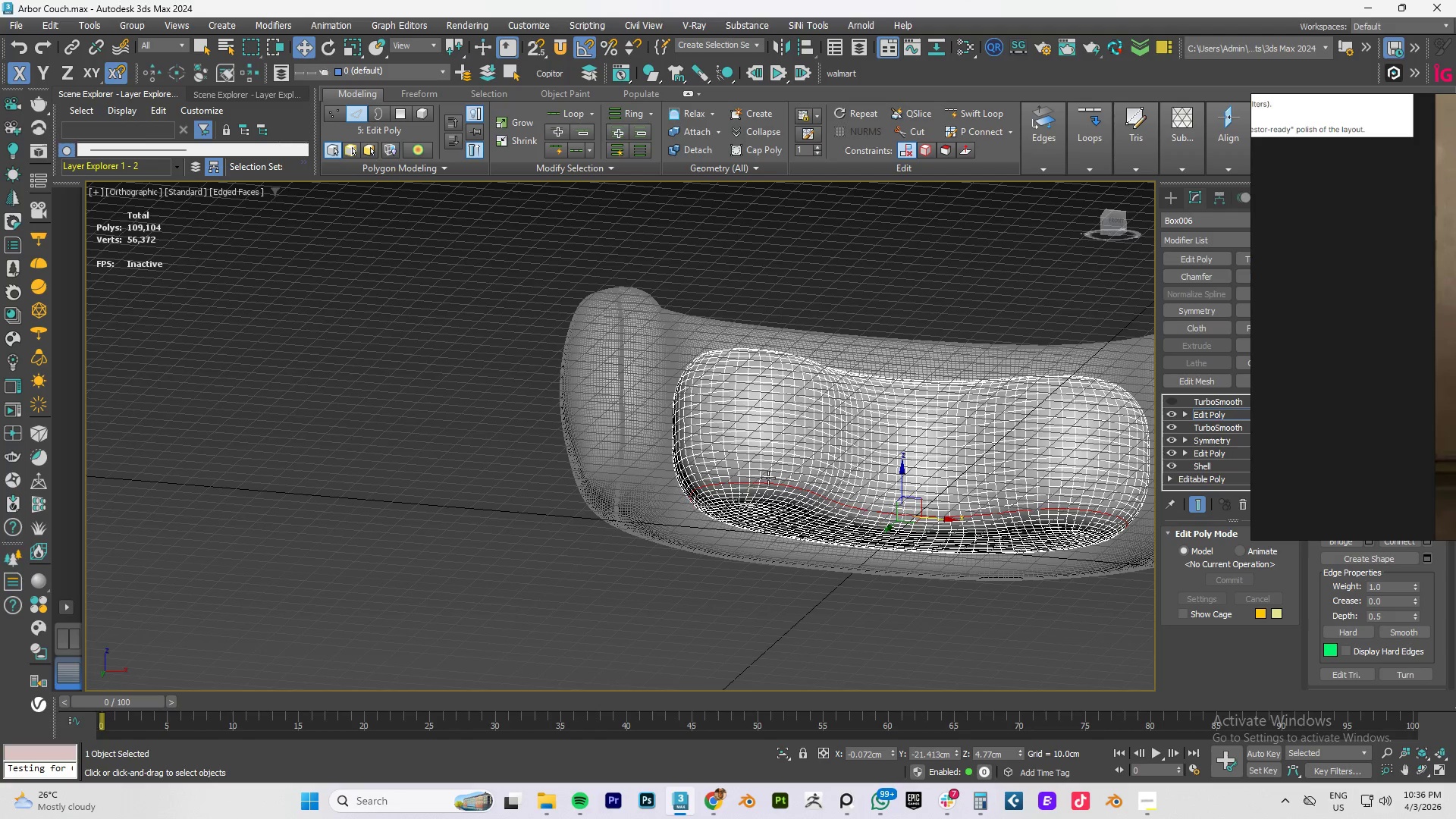 
hold_key(key=AltLeft, duration=7.98)
 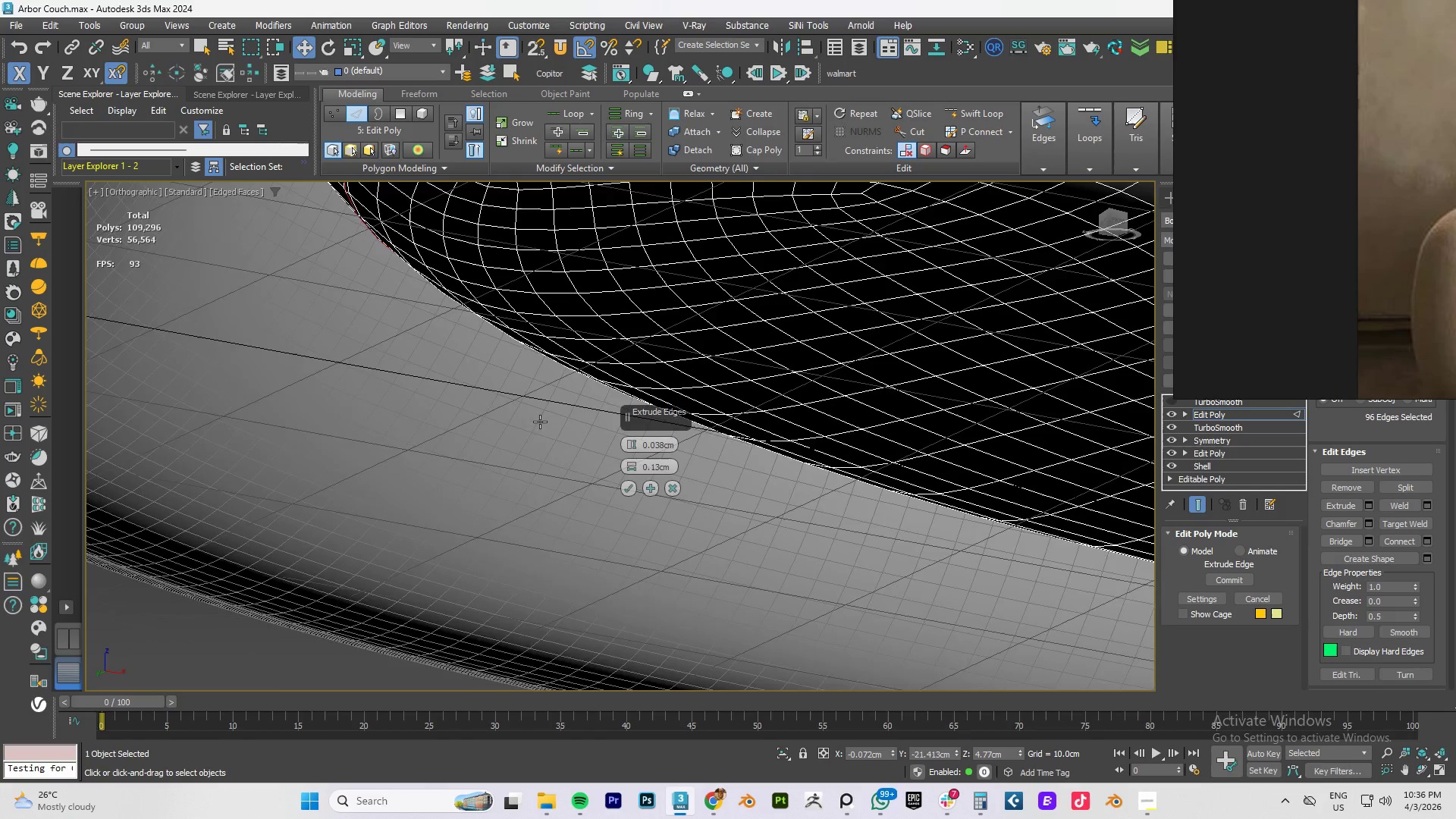 
key(F4)
 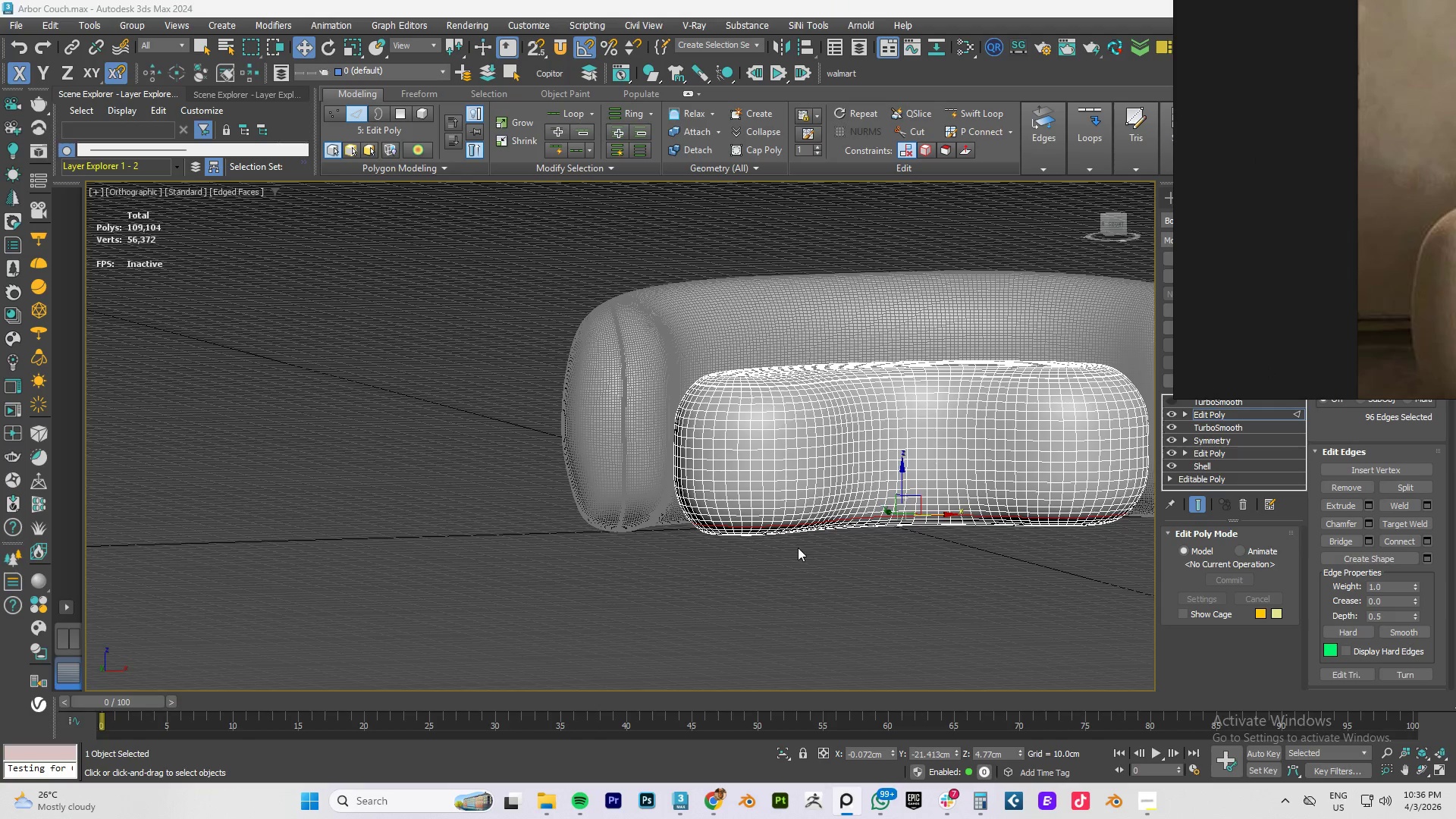 
key(F3)
 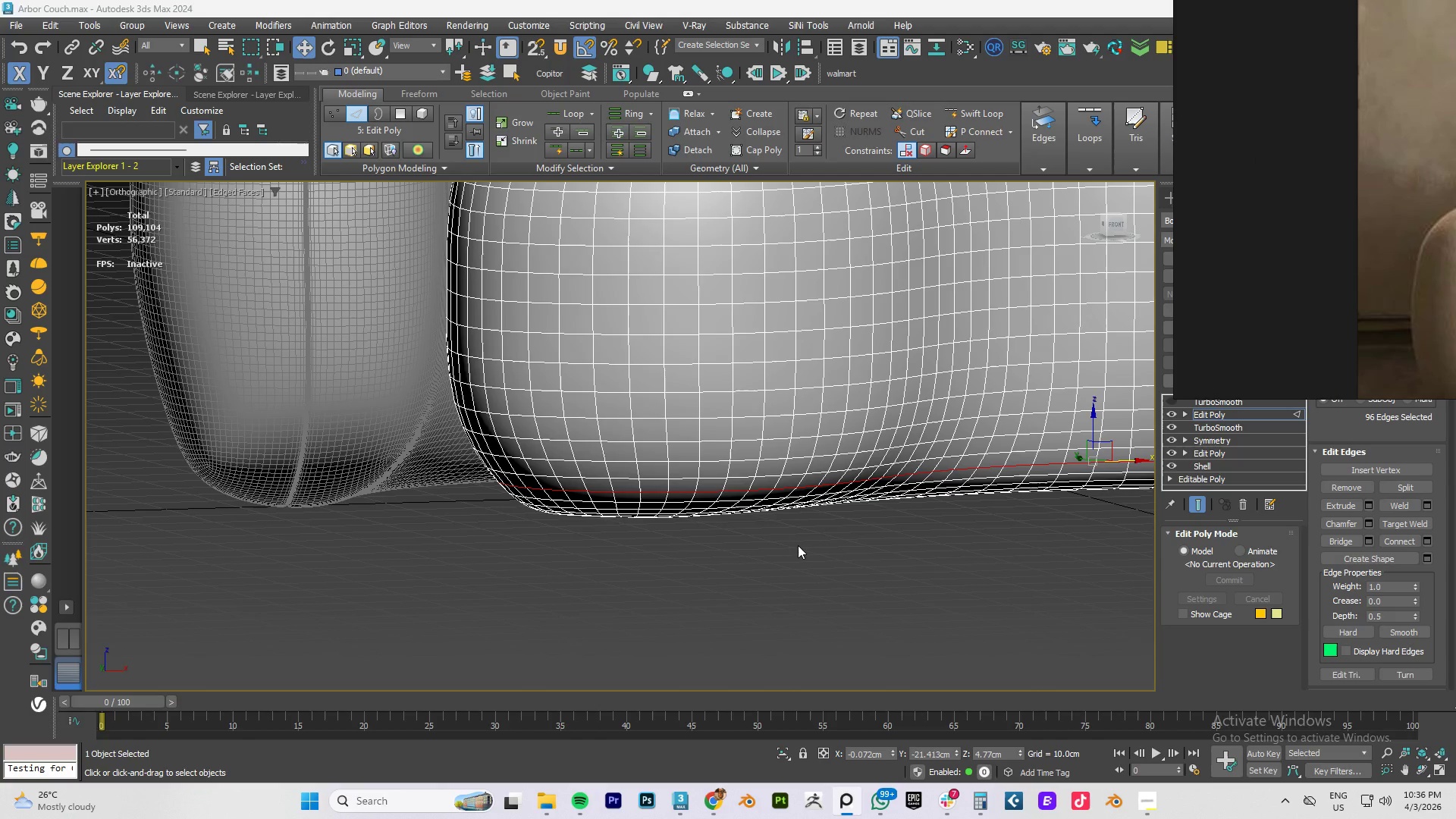 
scroll: coordinate [798, 545], scroll_direction: up, amount: 3.0
 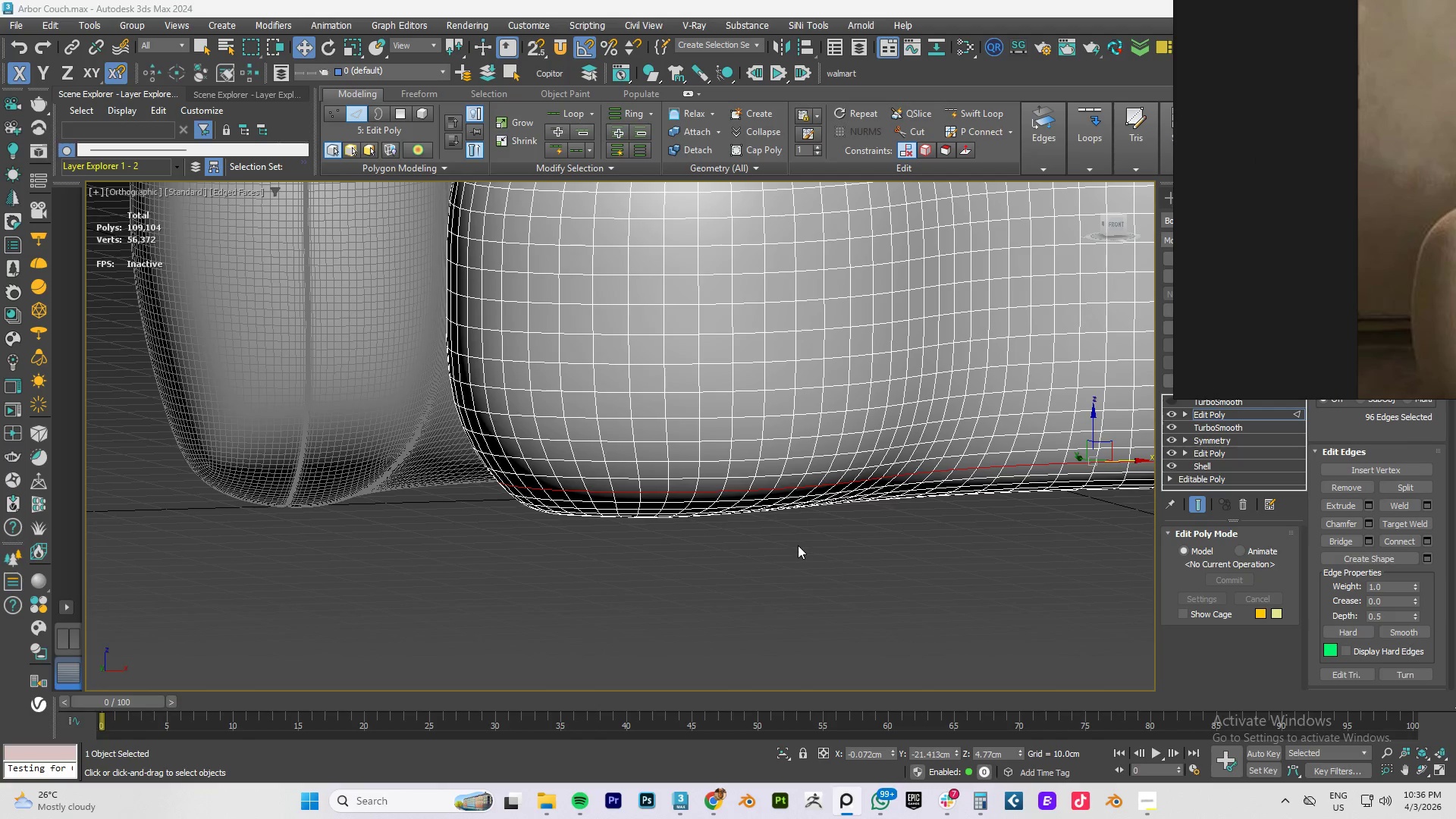 
key(F3)
 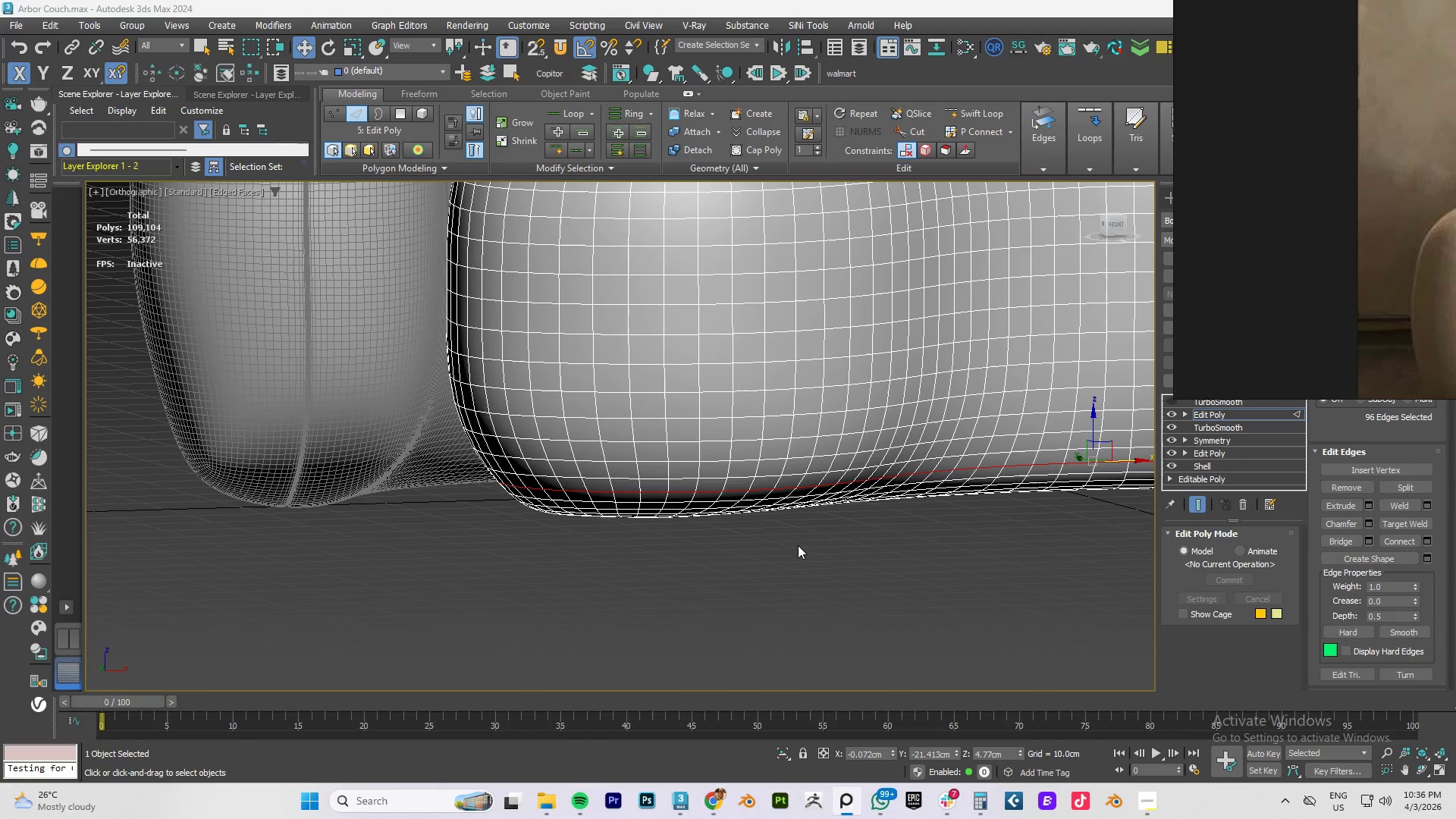 
key(F4)
 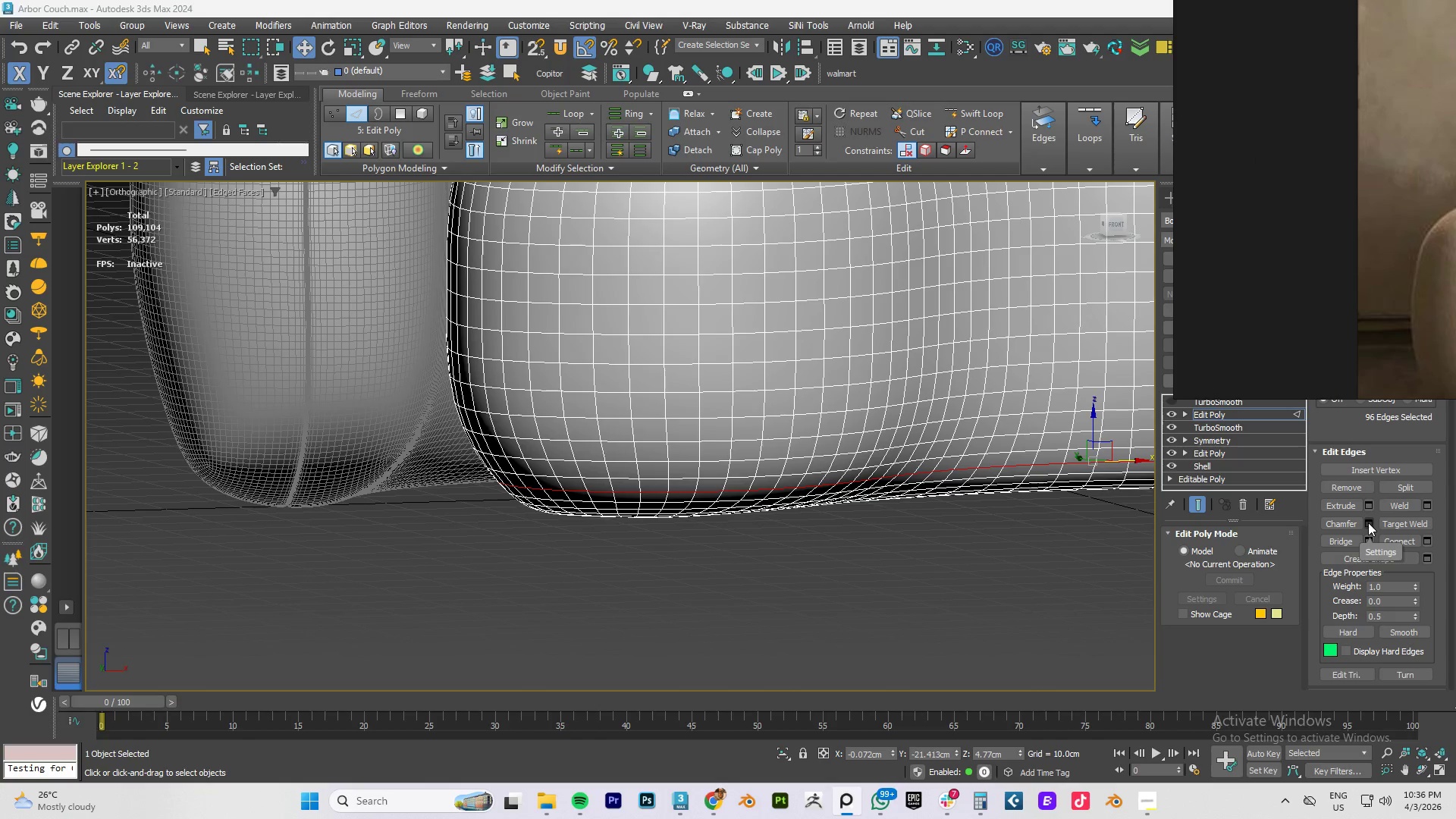 
left_click([1371, 504])
 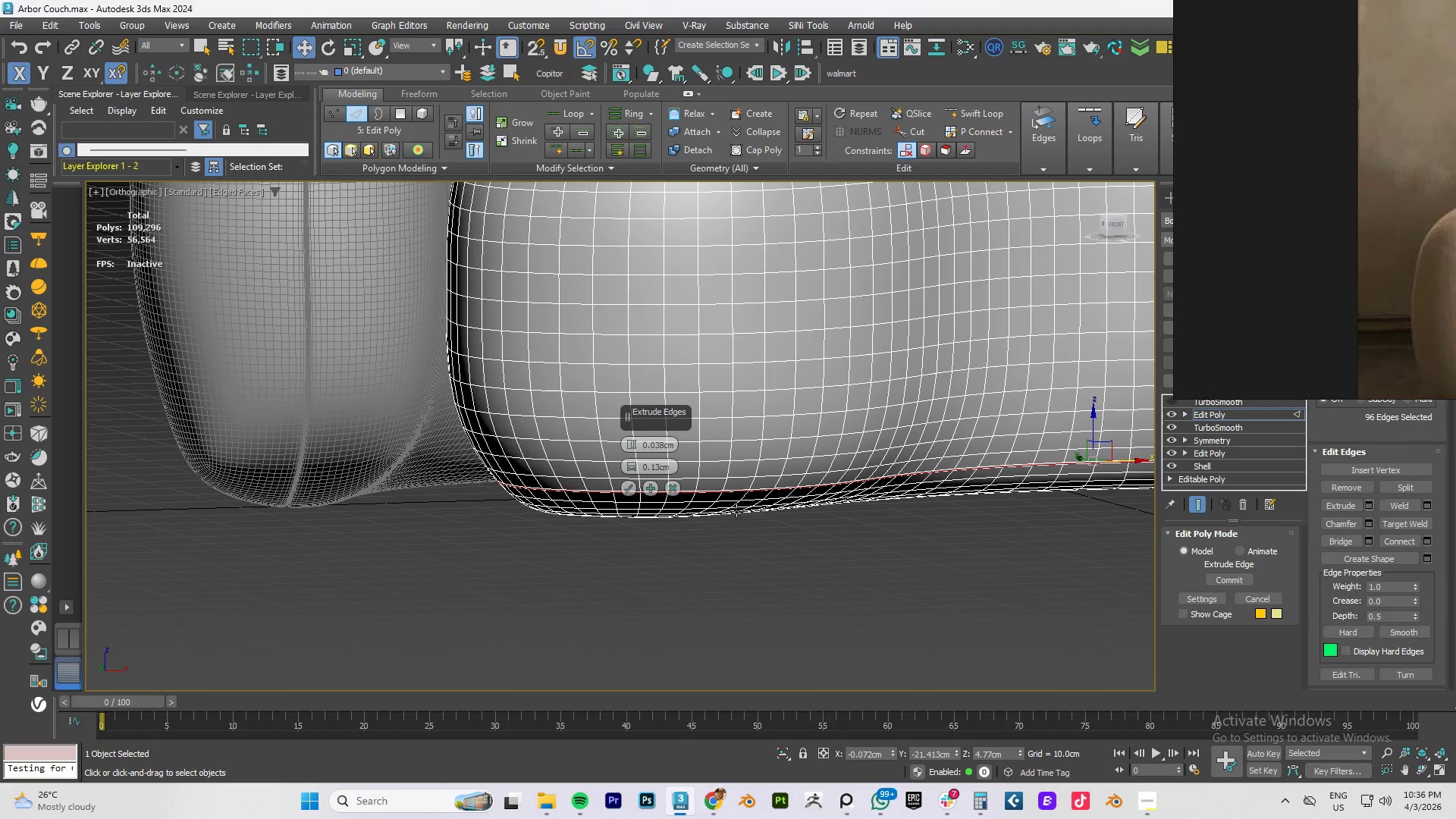 
scroll: coordinate [746, 510], scroll_direction: up, amount: 3.0
 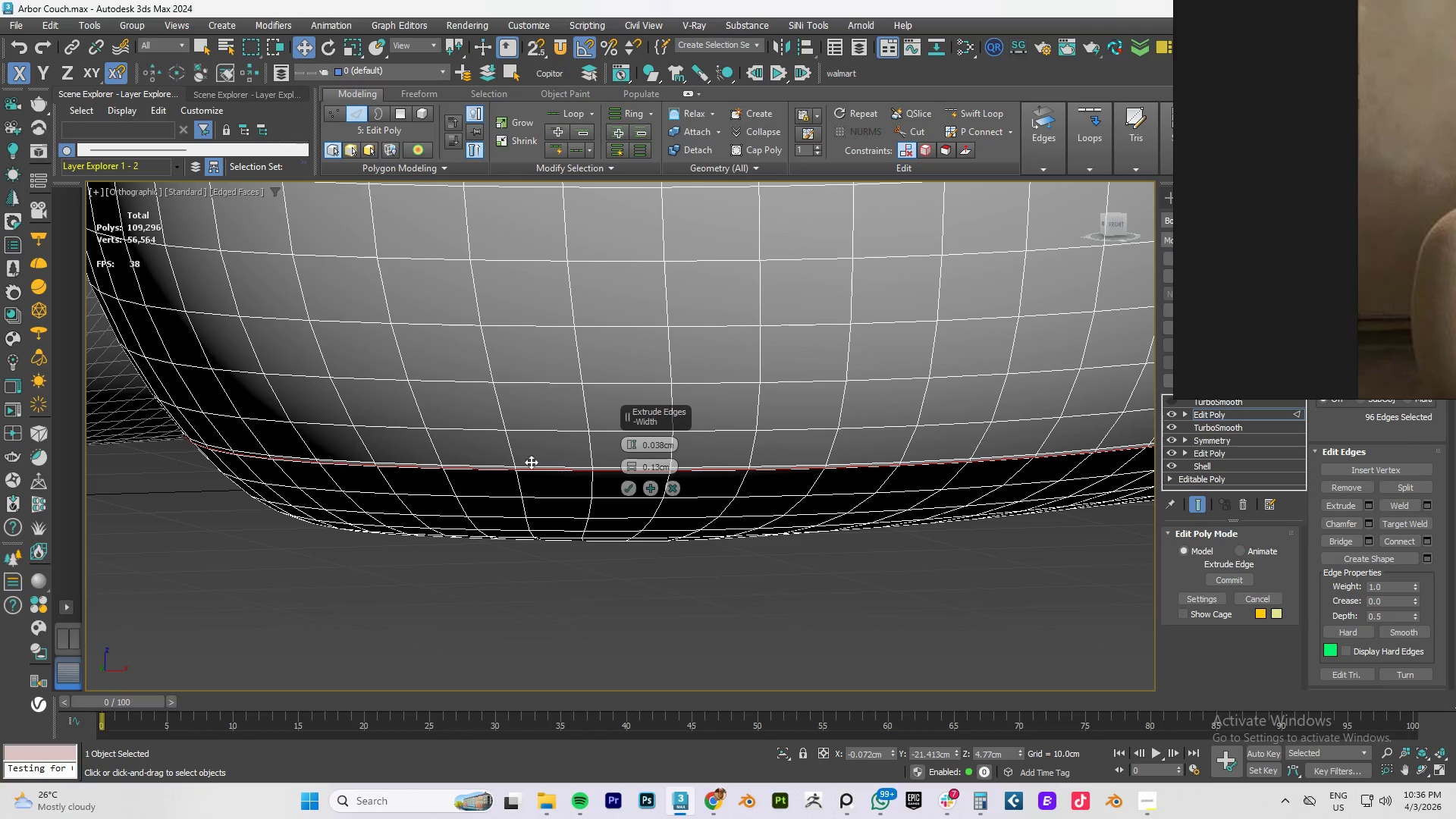 
hold_key(key=AltLeft, duration=0.59)
 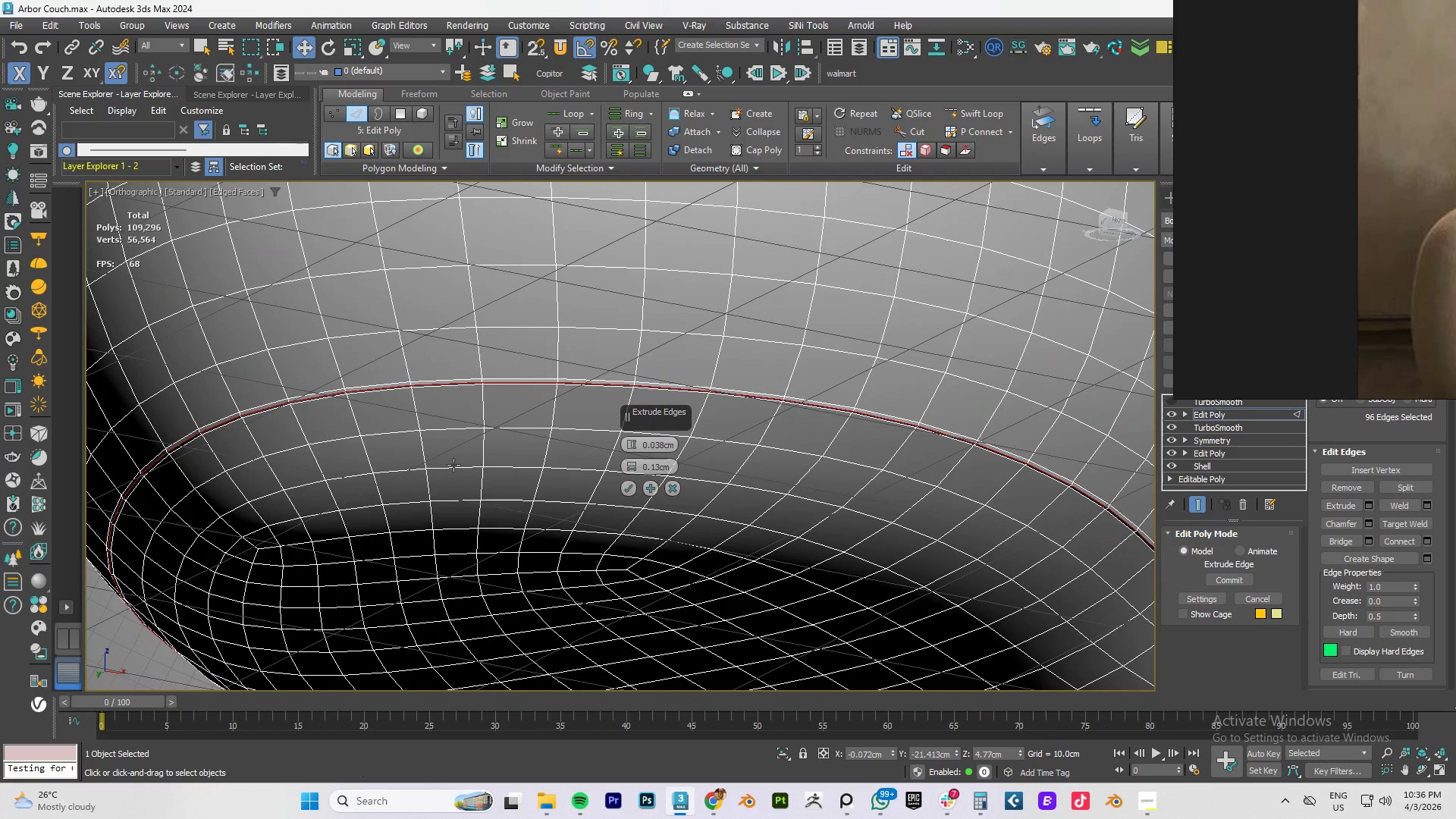 
scroll: coordinate [525, 370], scroll_direction: up, amount: 2.0
 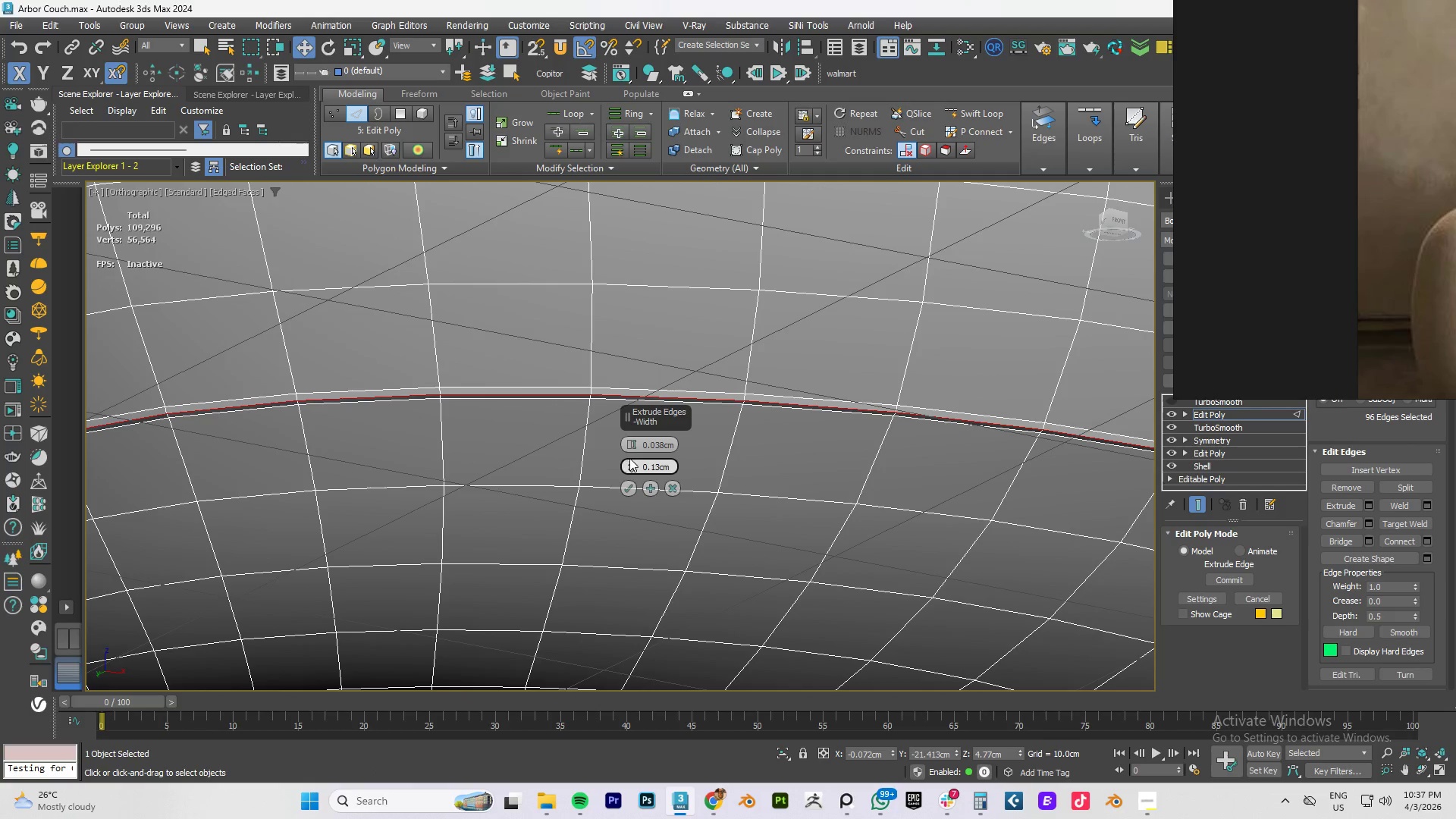 
left_click_drag(start_coordinate=[631, 445], to_coordinate=[637, 450])
 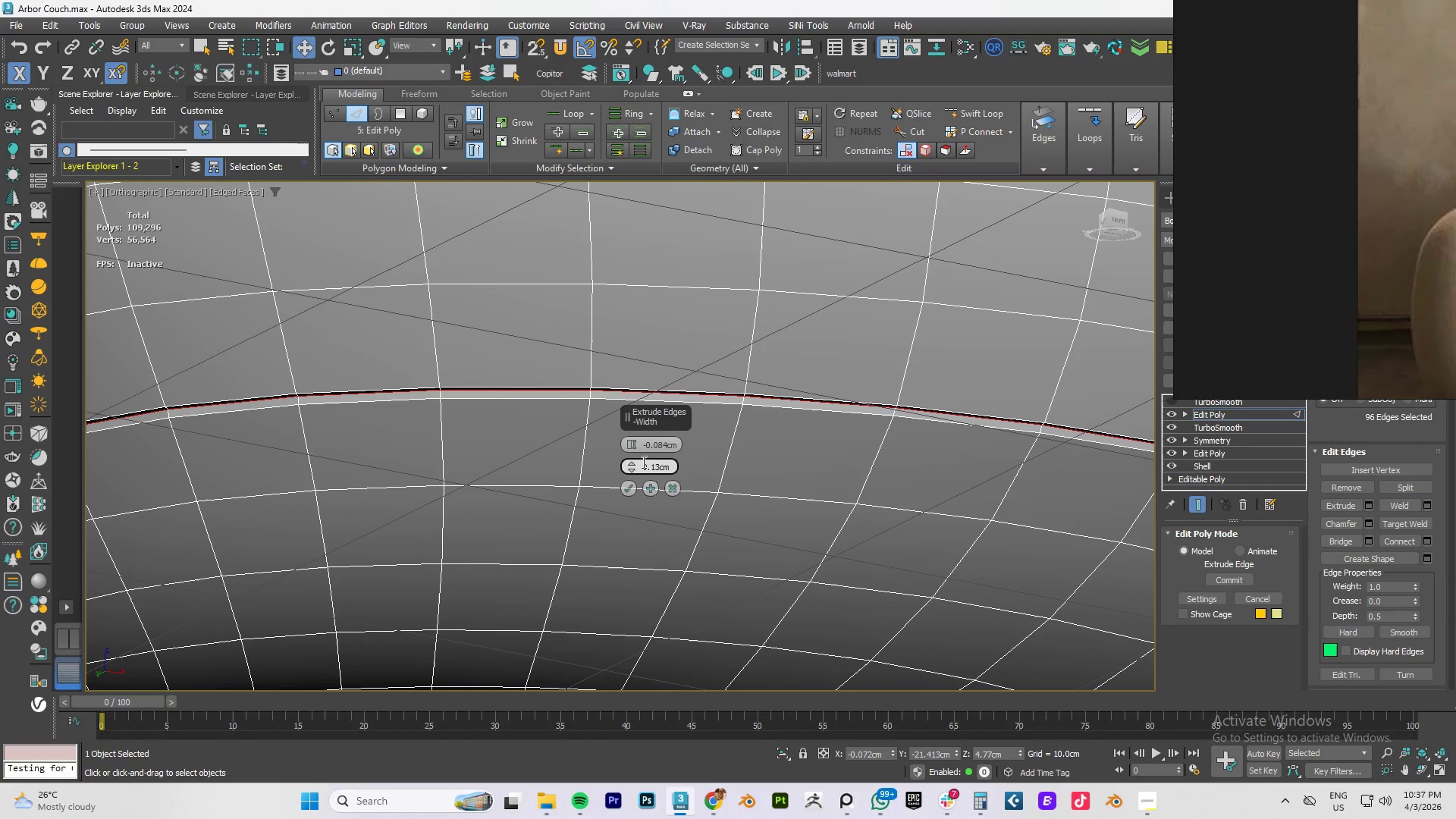 
scroll: coordinate [712, 405], scroll_direction: up, amount: 1.0
 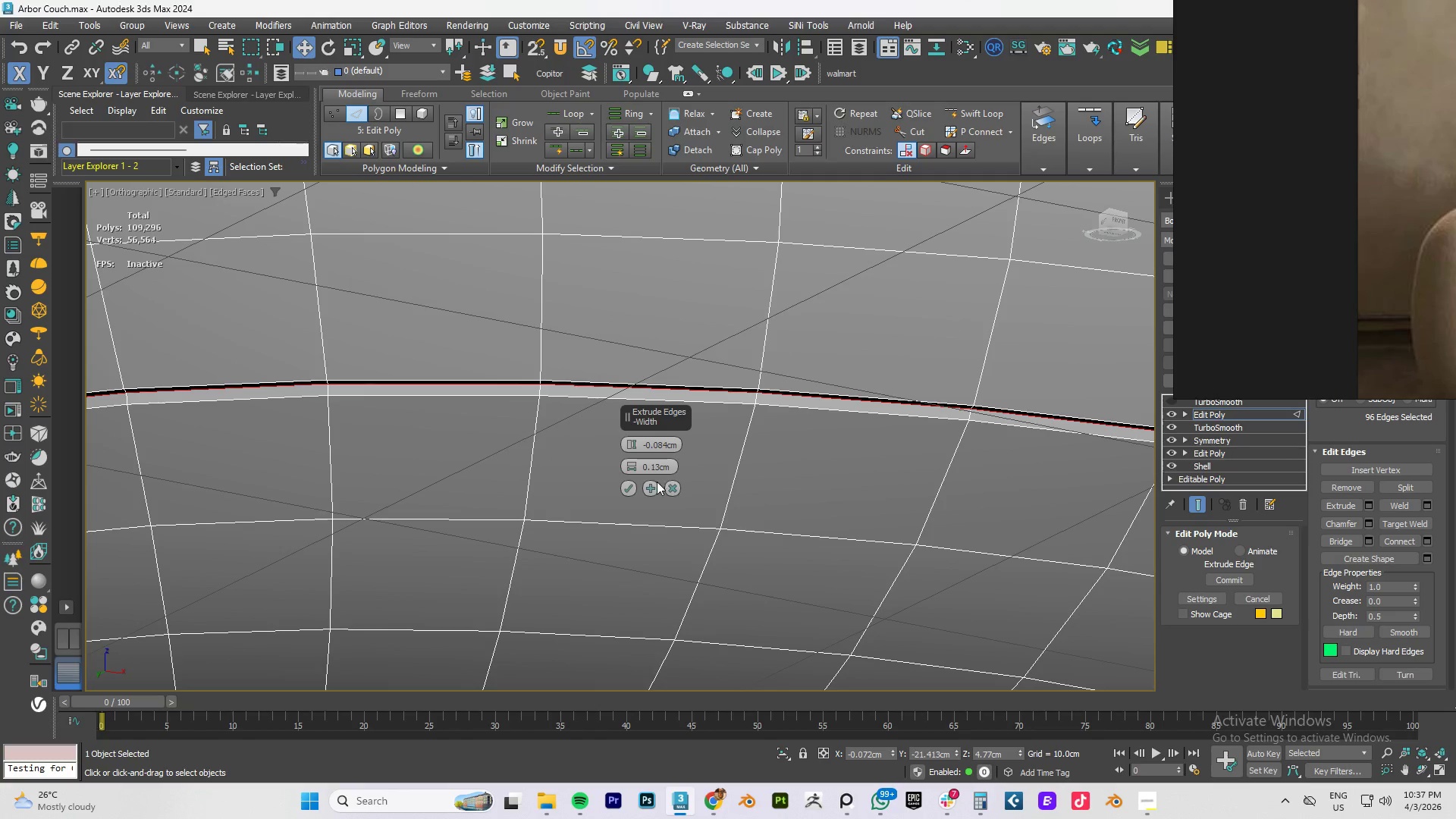 
left_click([654, 485])
 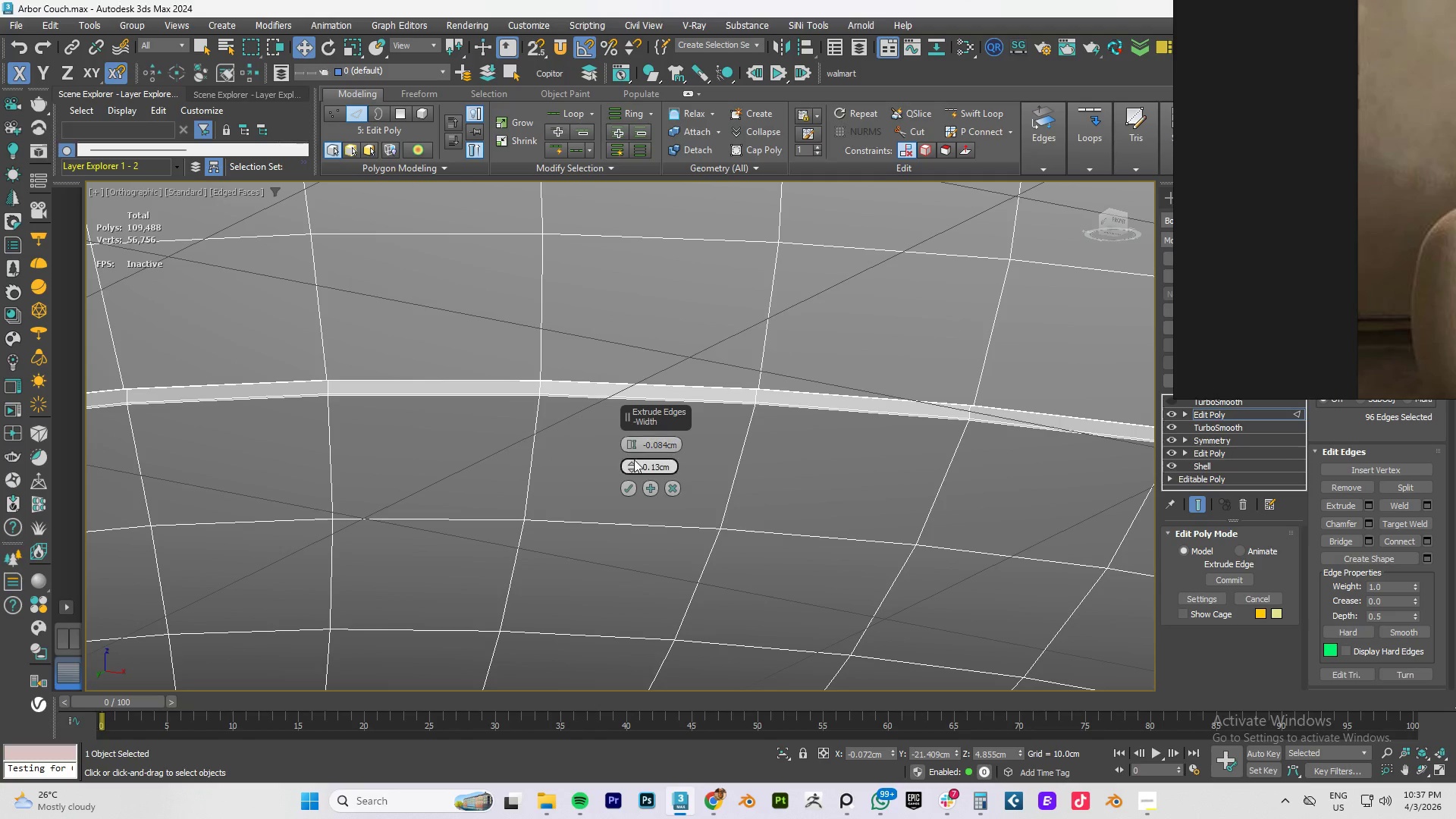 
left_click_drag(start_coordinate=[633, 465], to_coordinate=[642, 467])
 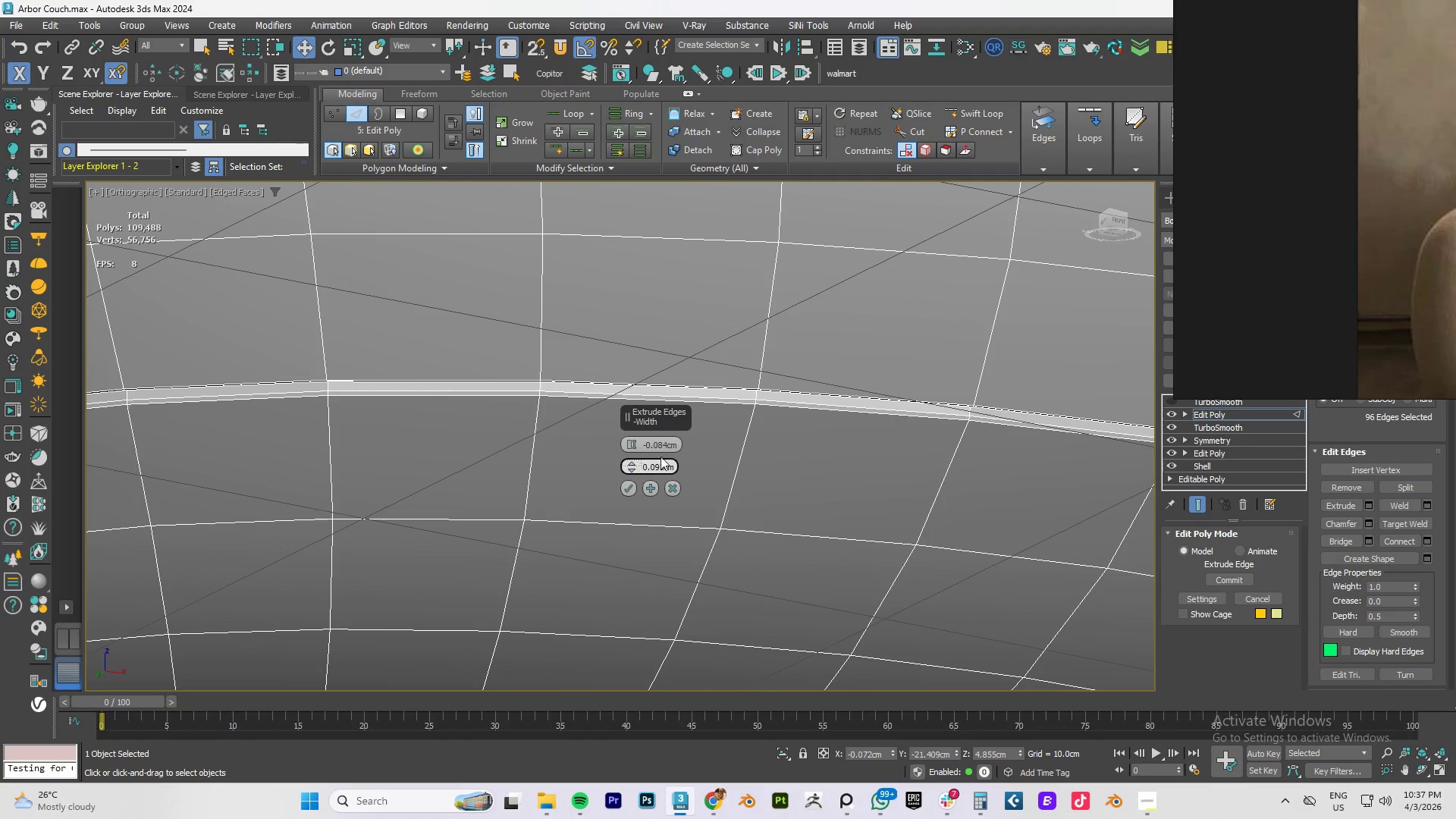 
hold_key(key=AltLeft, duration=1.06)
 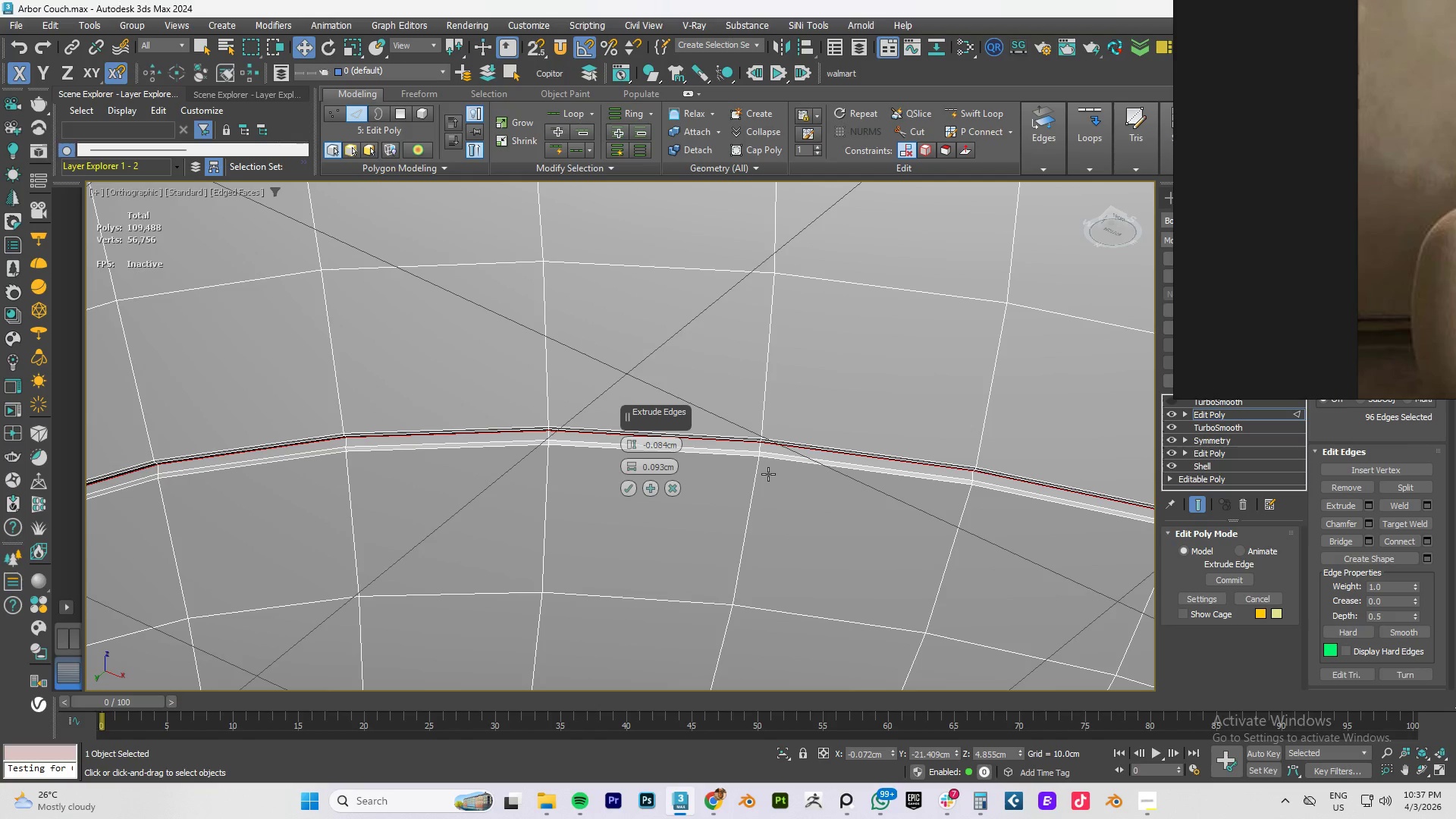 
wait(9.44)
 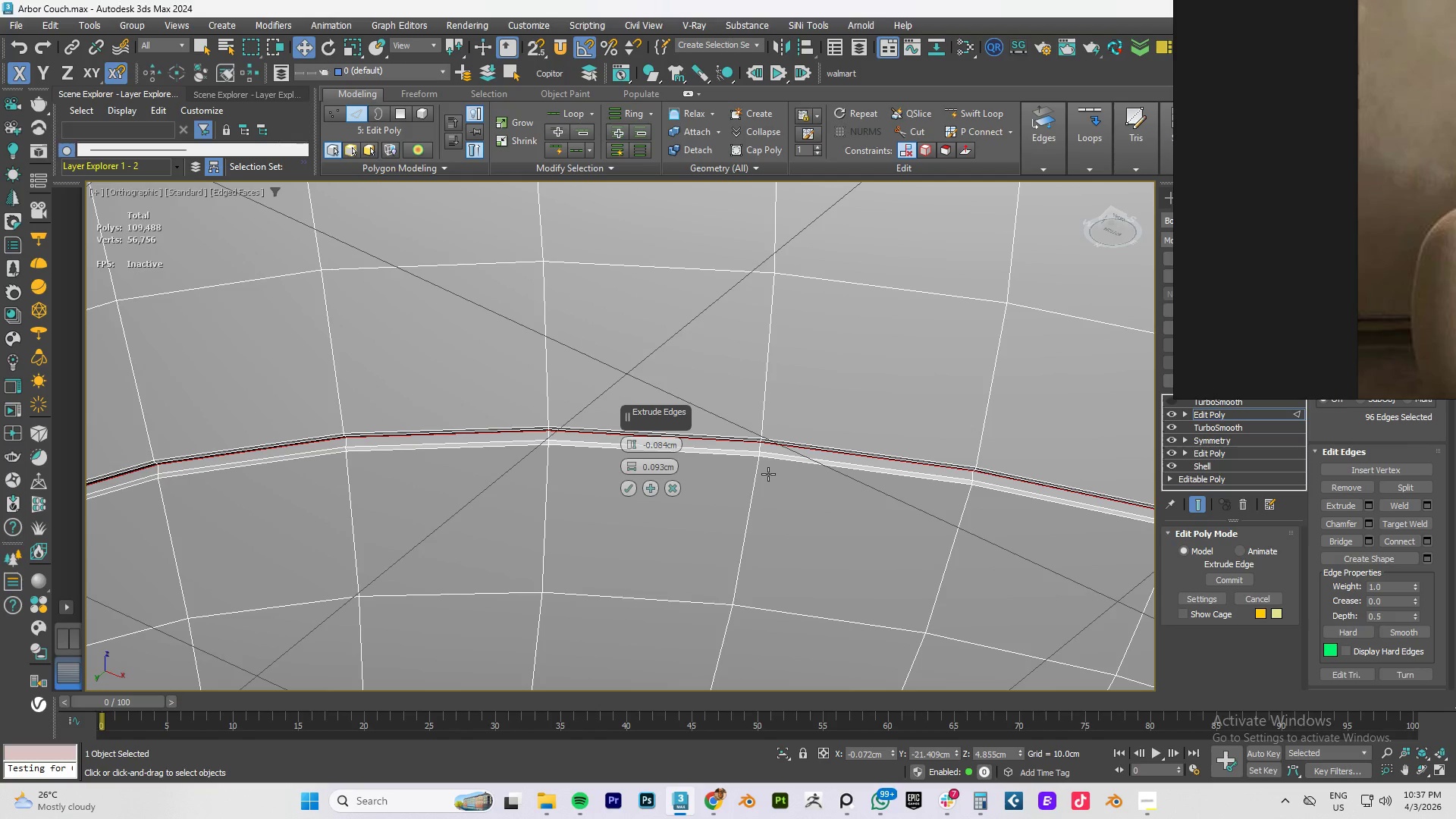 
double_click([633, 447])
 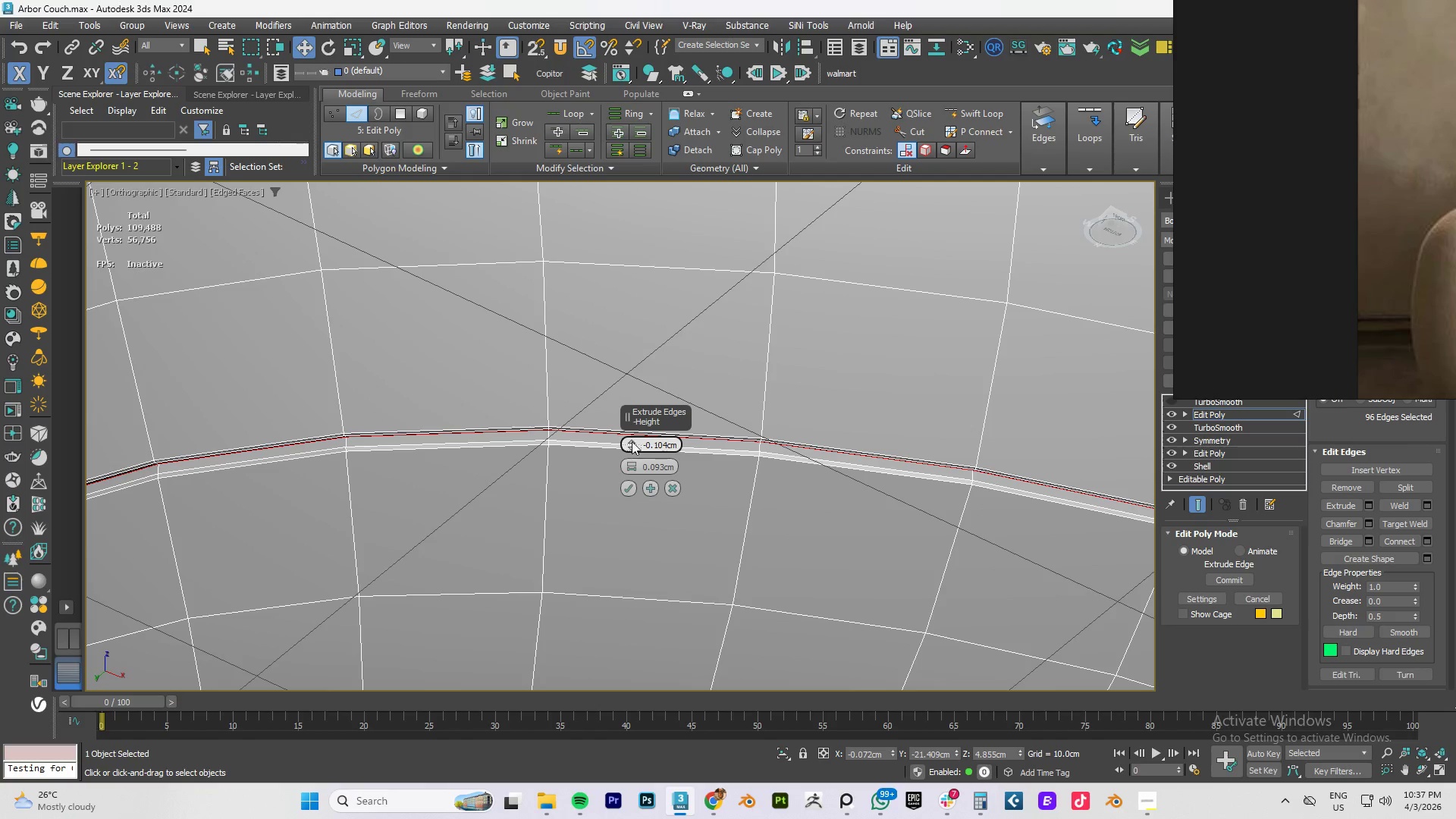 
double_click([631, 440])
 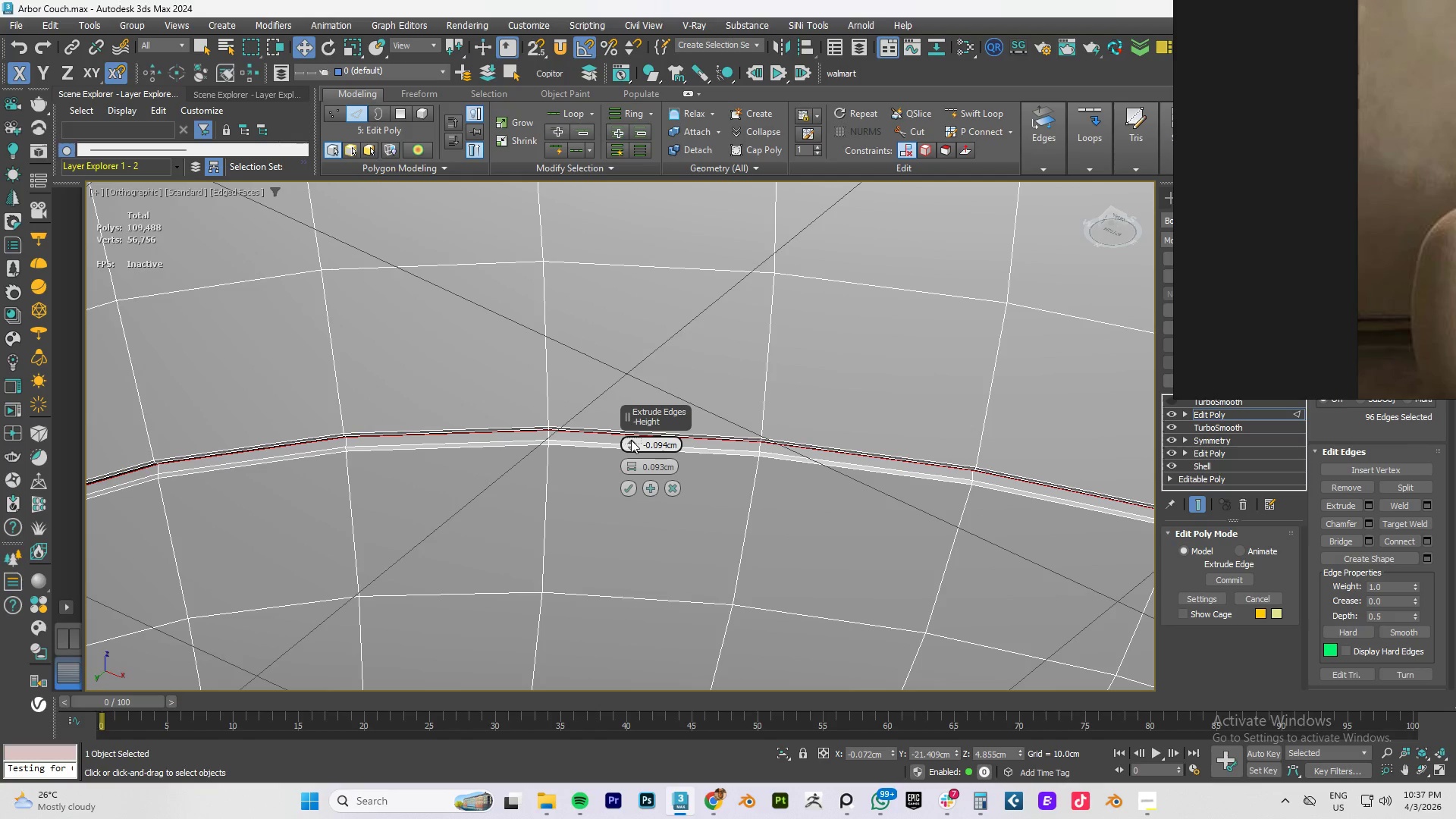 
triple_click([631, 440])
 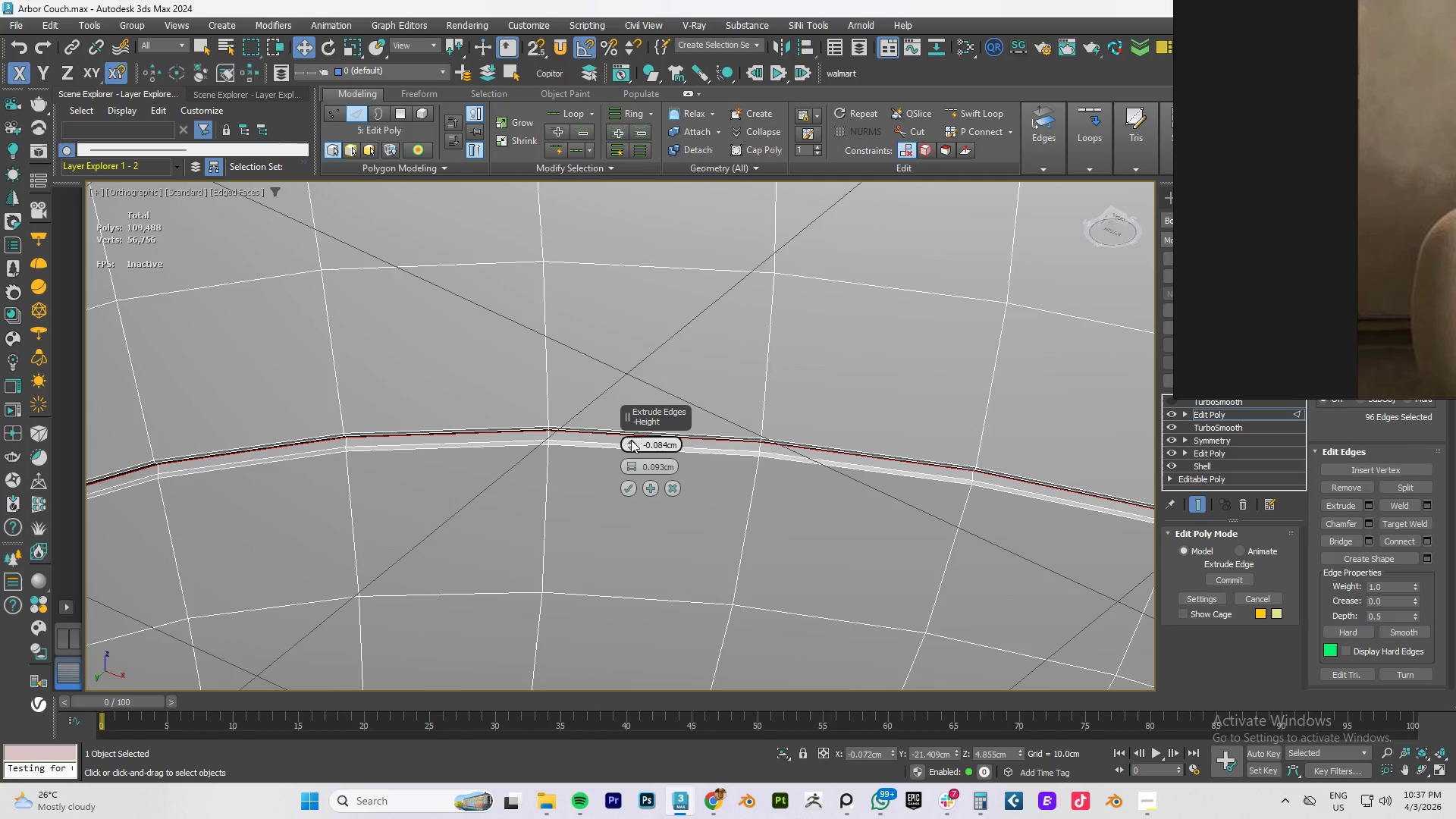 
triple_click([631, 440])
 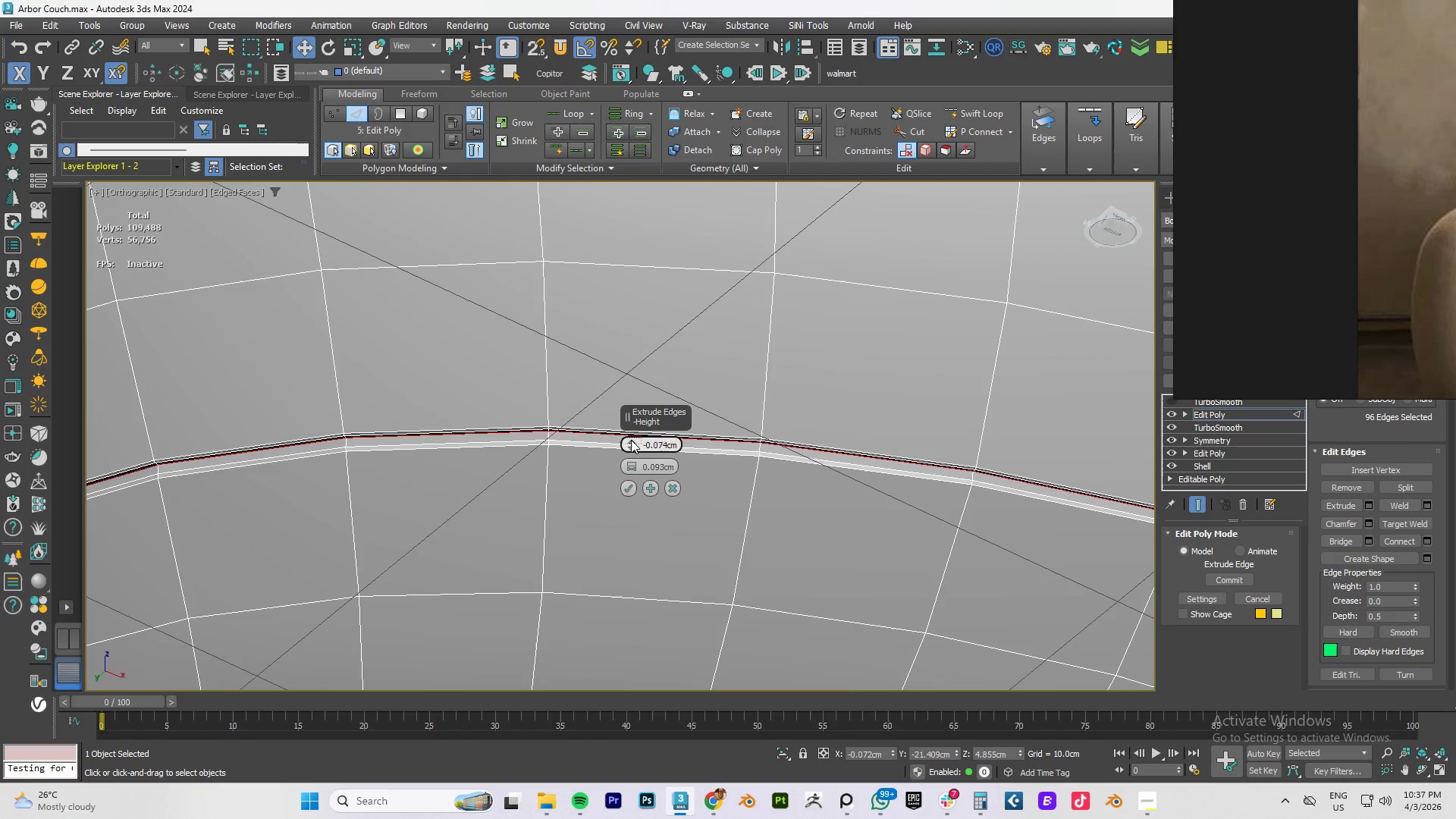 
triple_click([631, 440])
 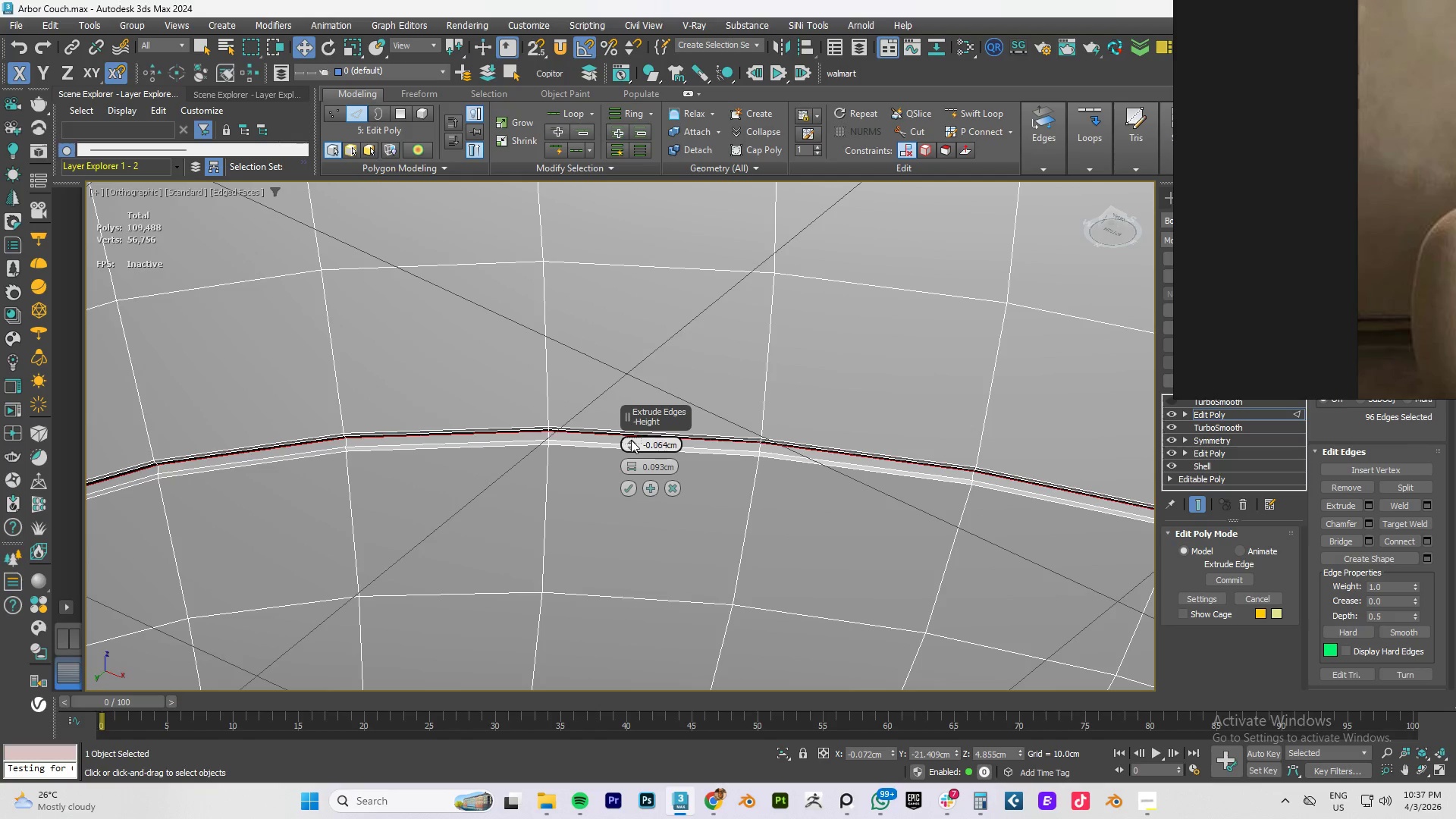 
triple_click([631, 440])
 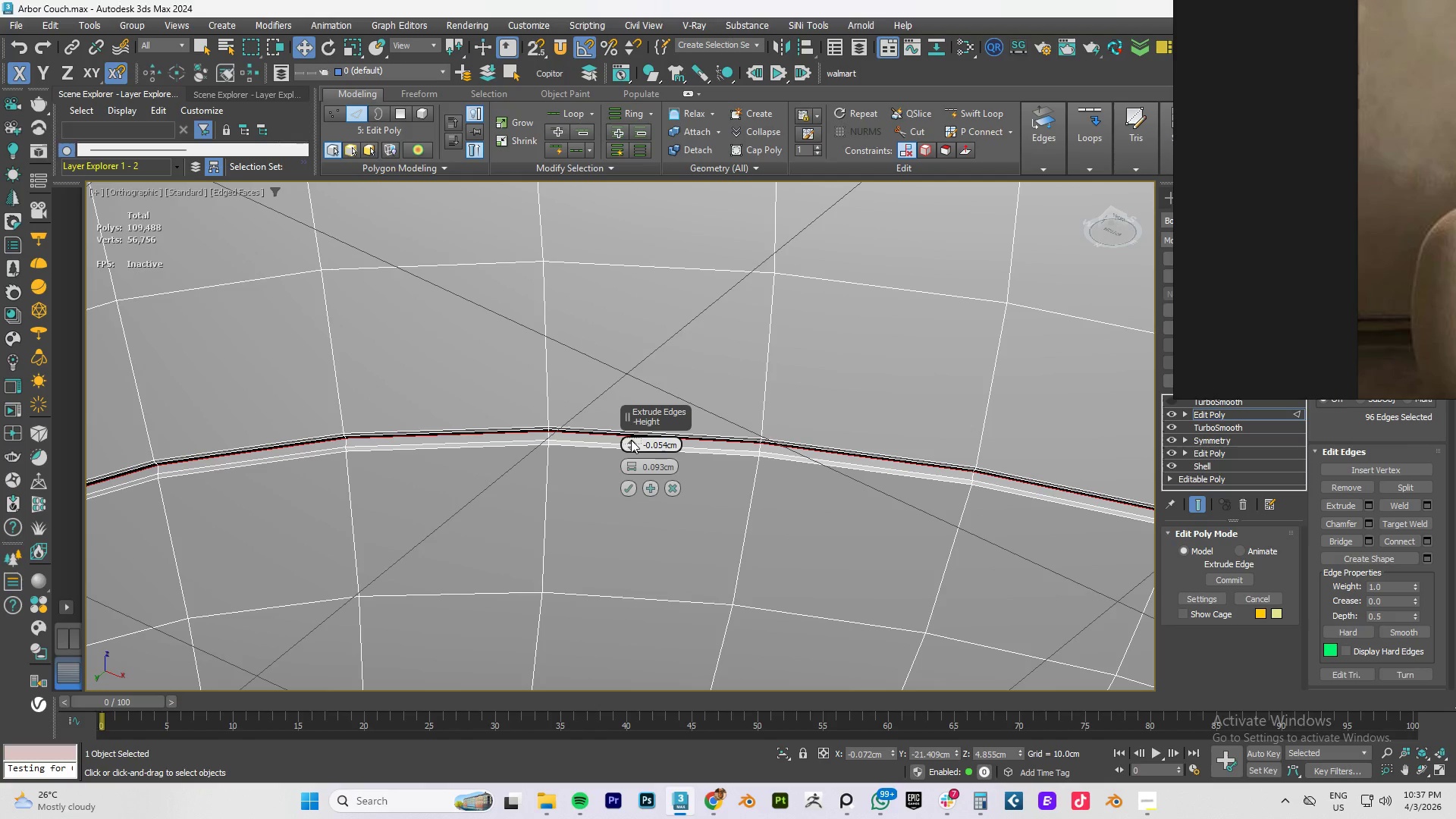 
triple_click([631, 440])
 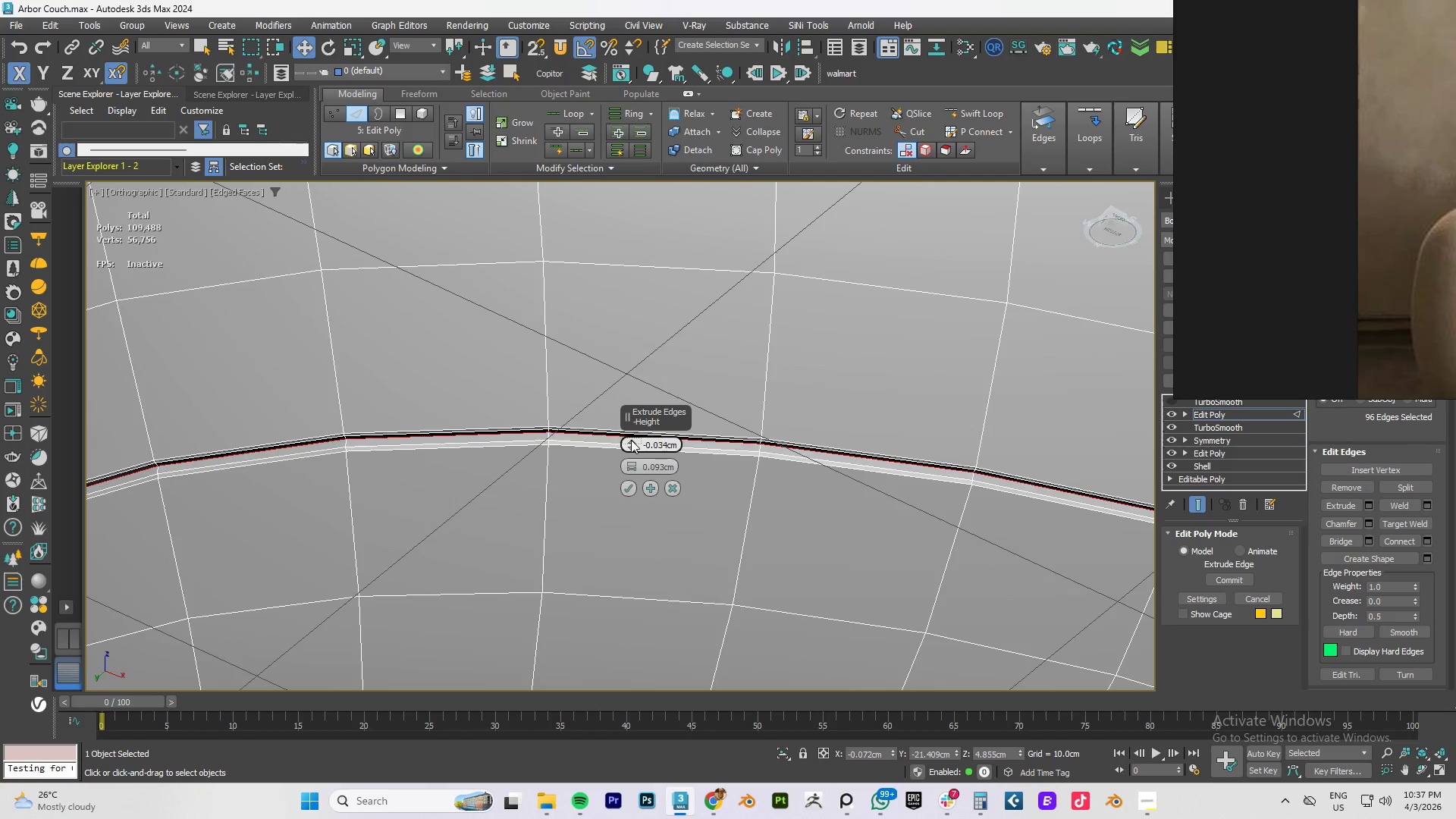 
triple_click([631, 440])
 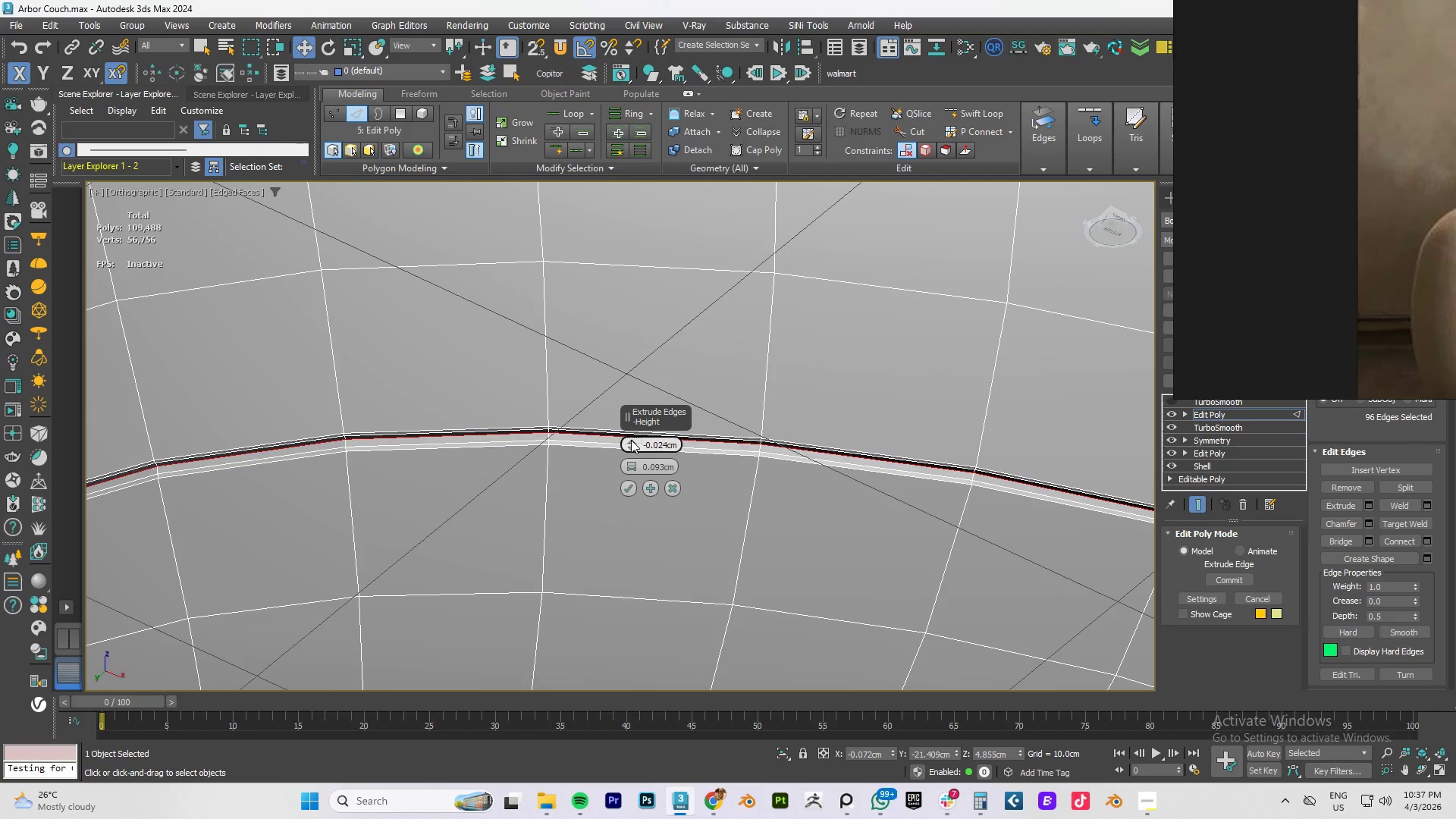 
triple_click([631, 440])
 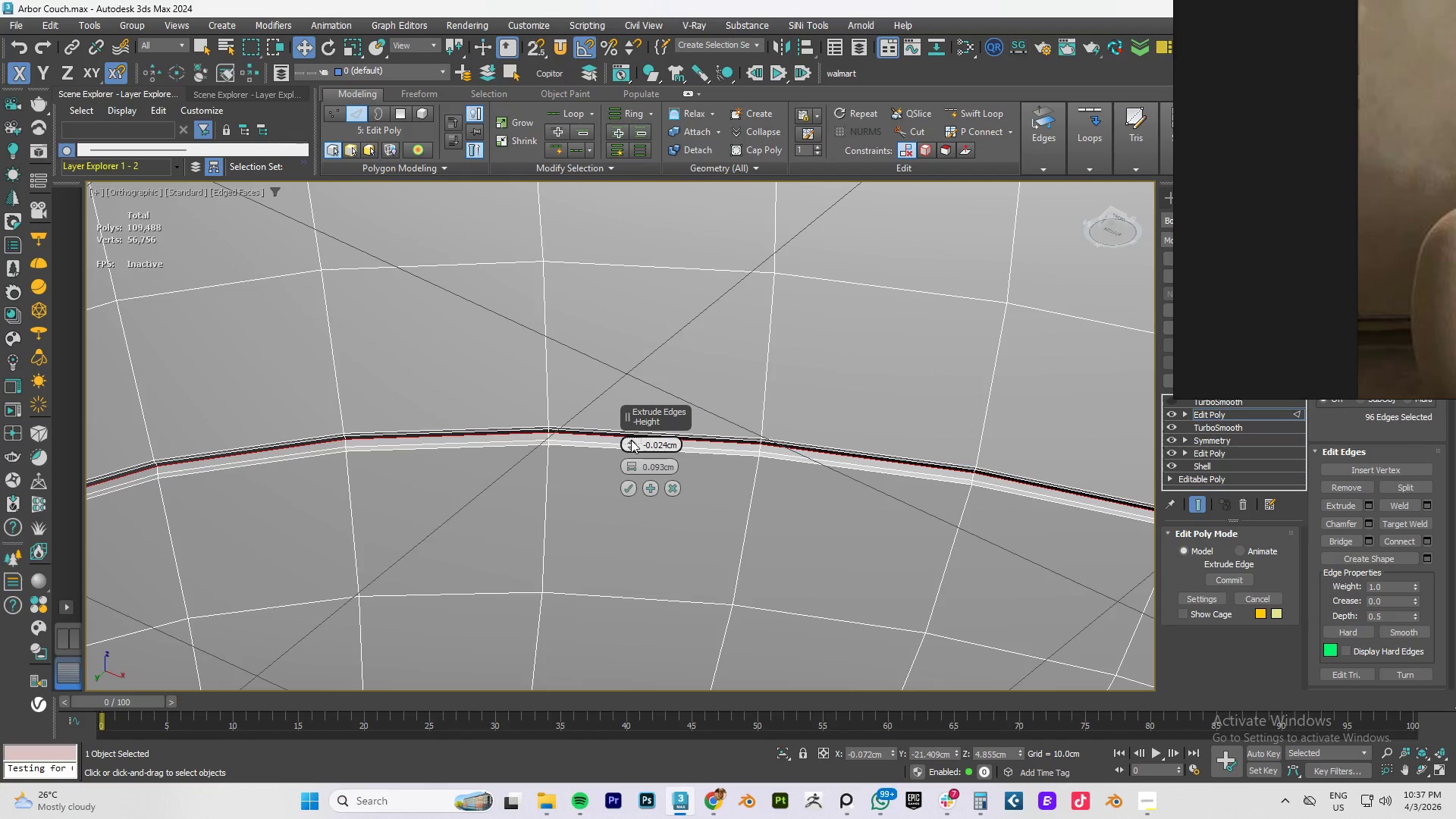 
triple_click([631, 440])
 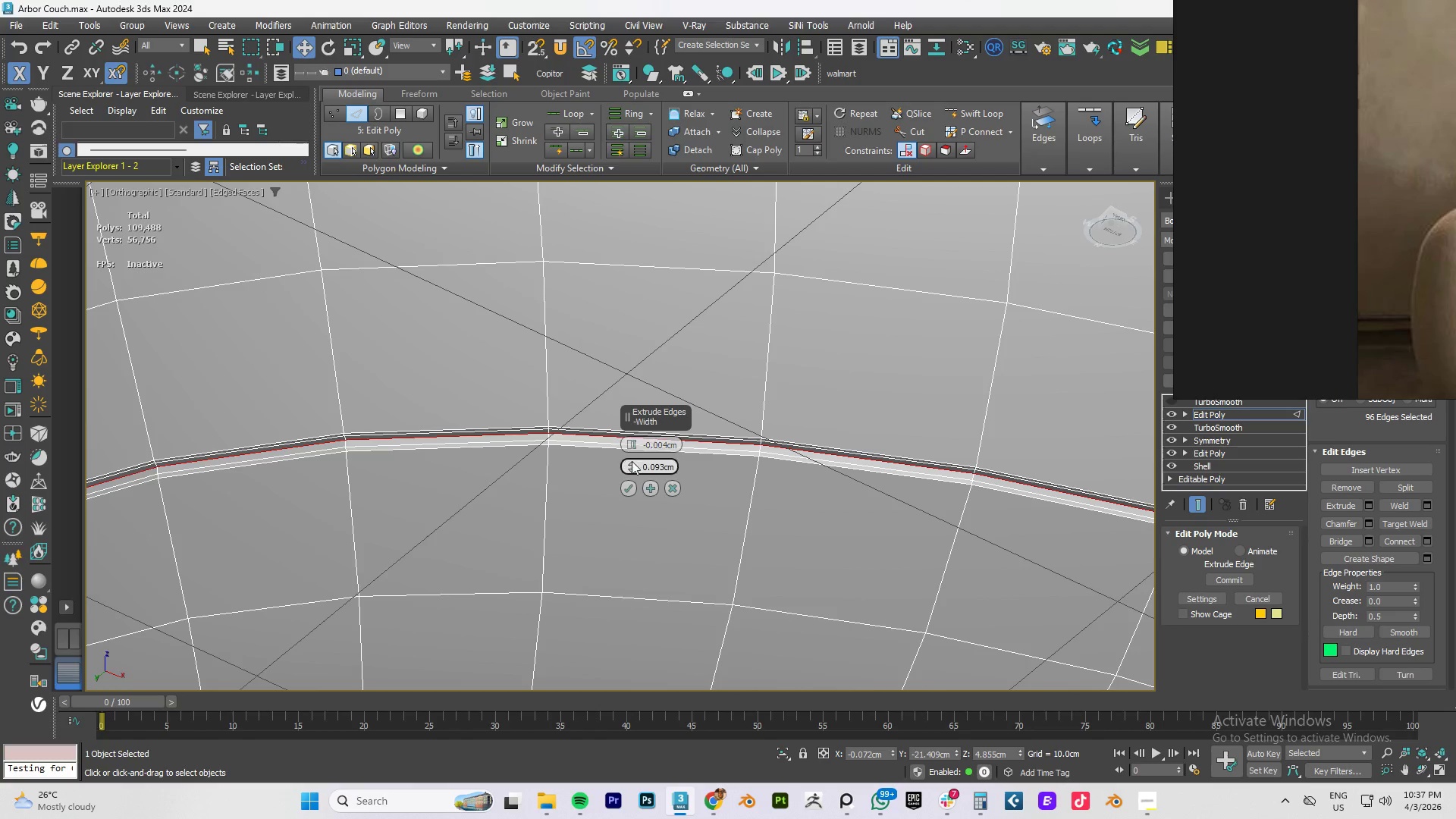 
double_click([632, 462])
 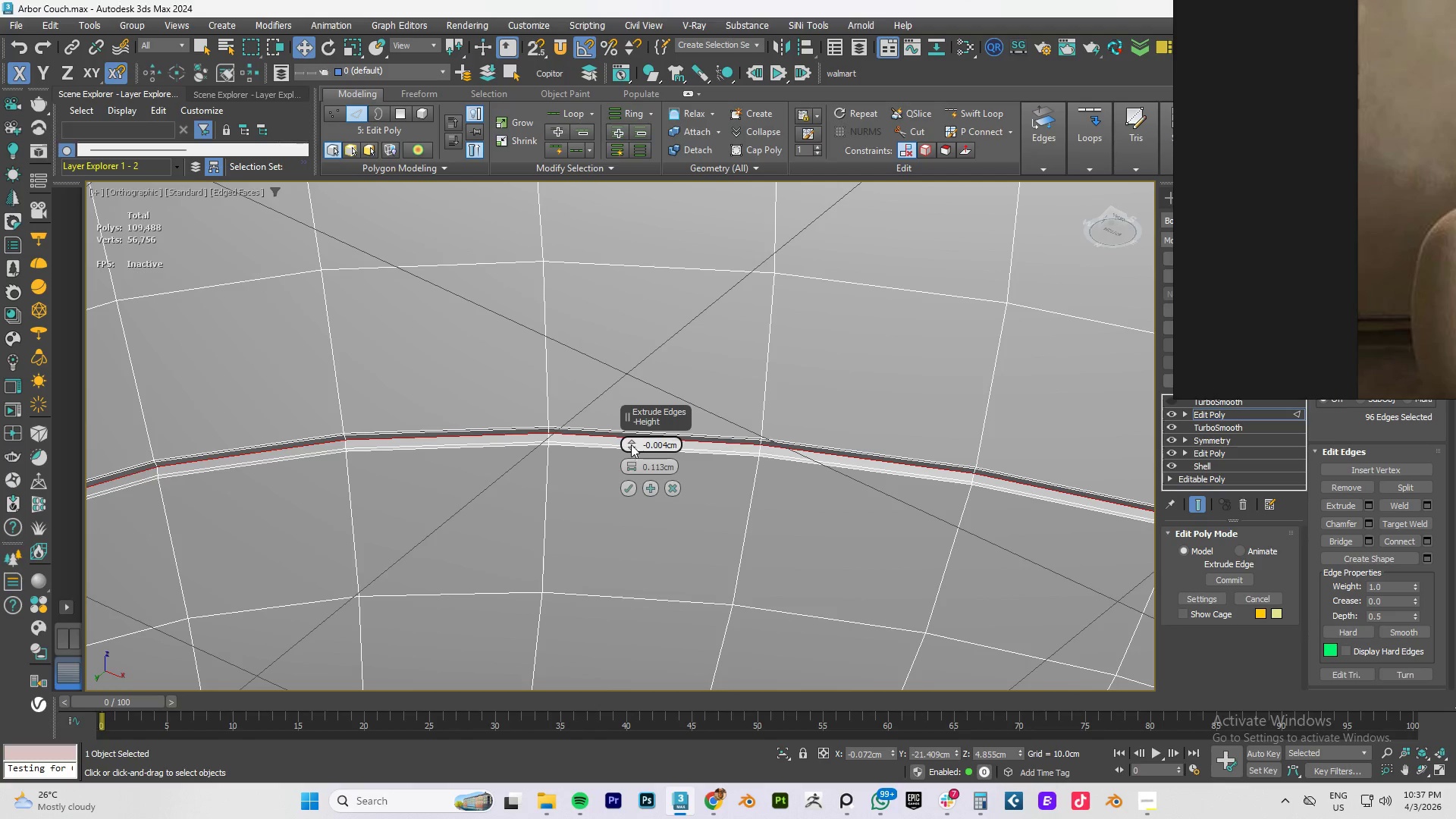 
double_click([630, 442])
 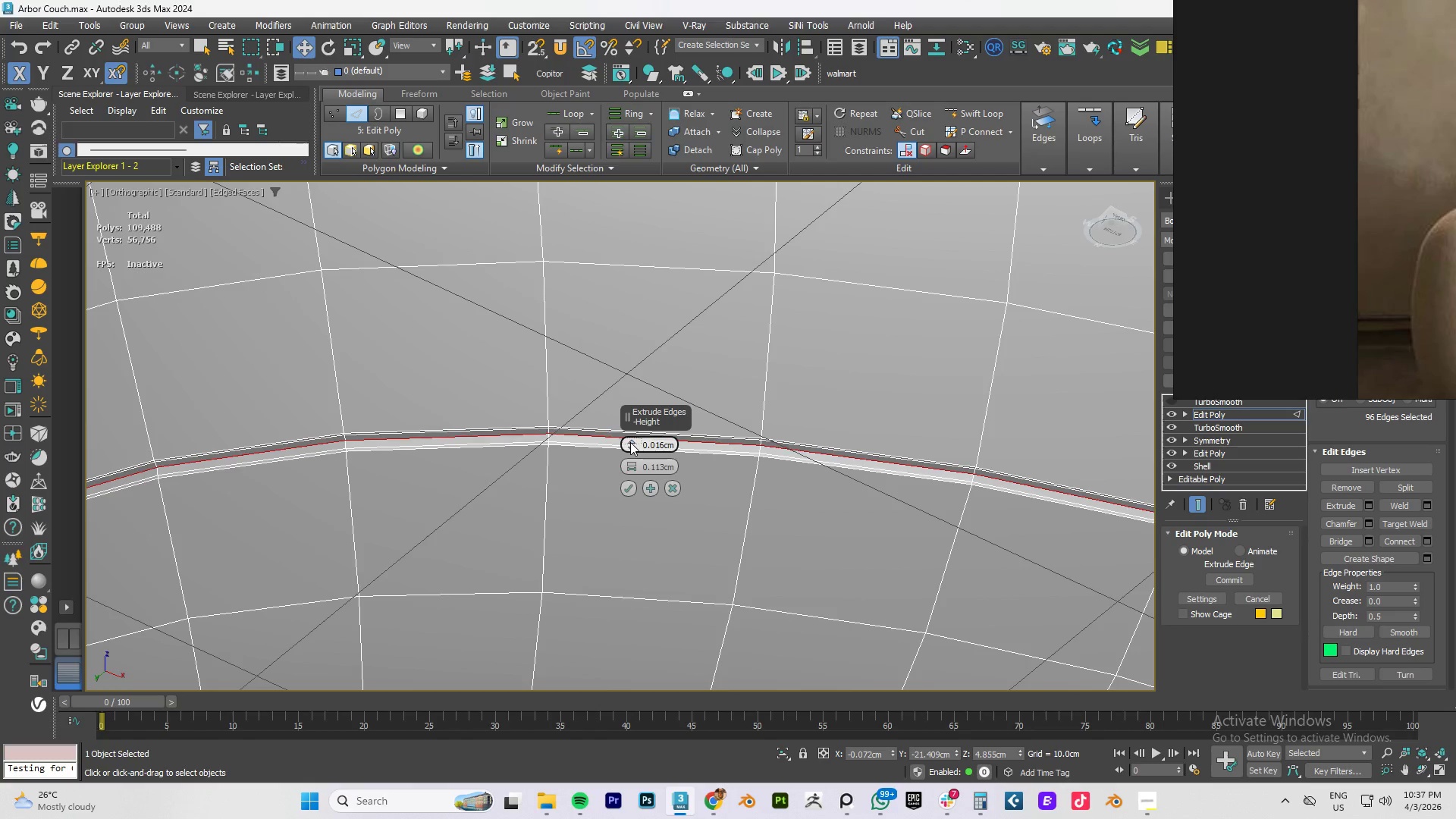 
triple_click([630, 442])
 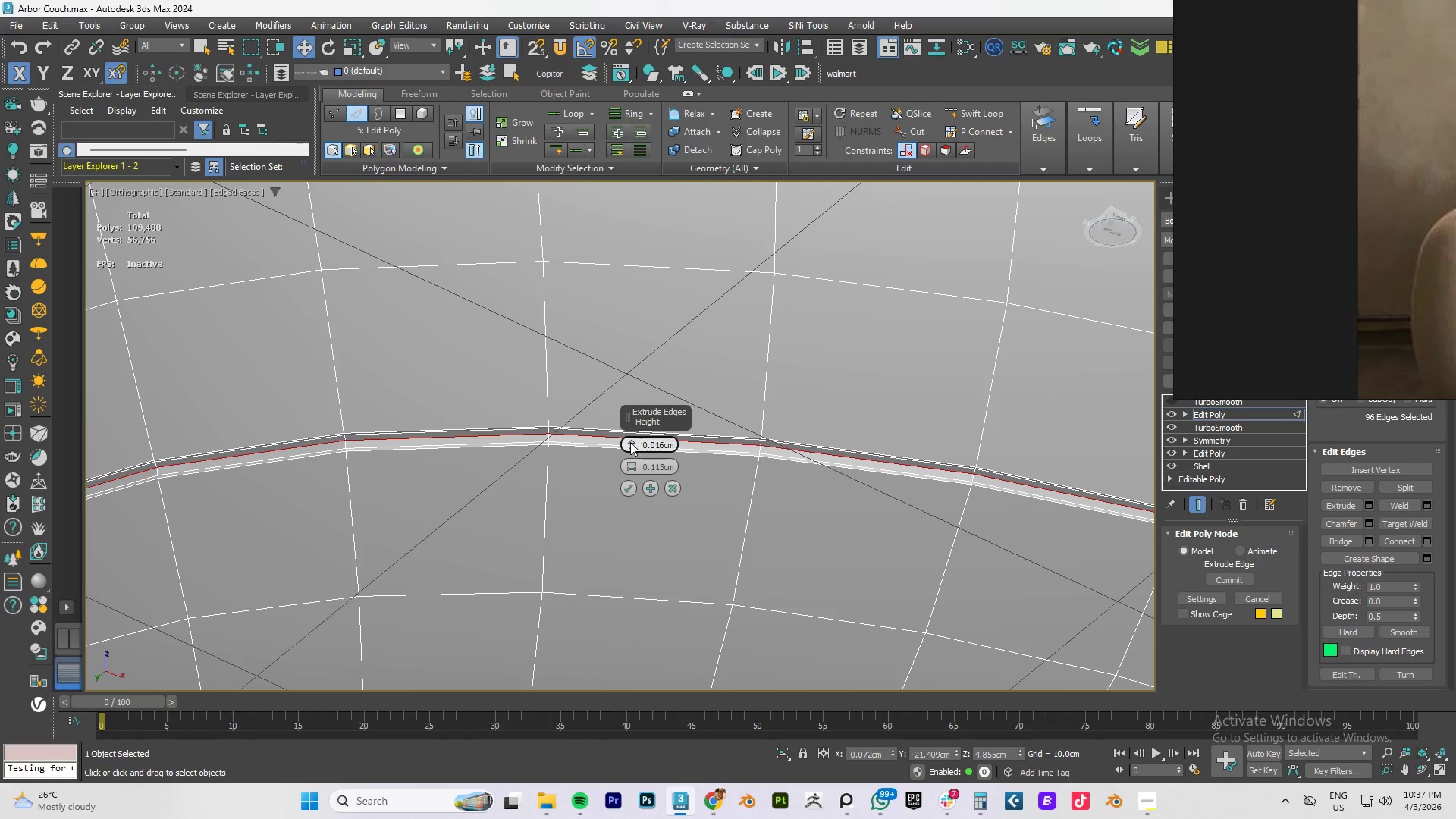 
triple_click([630, 442])
 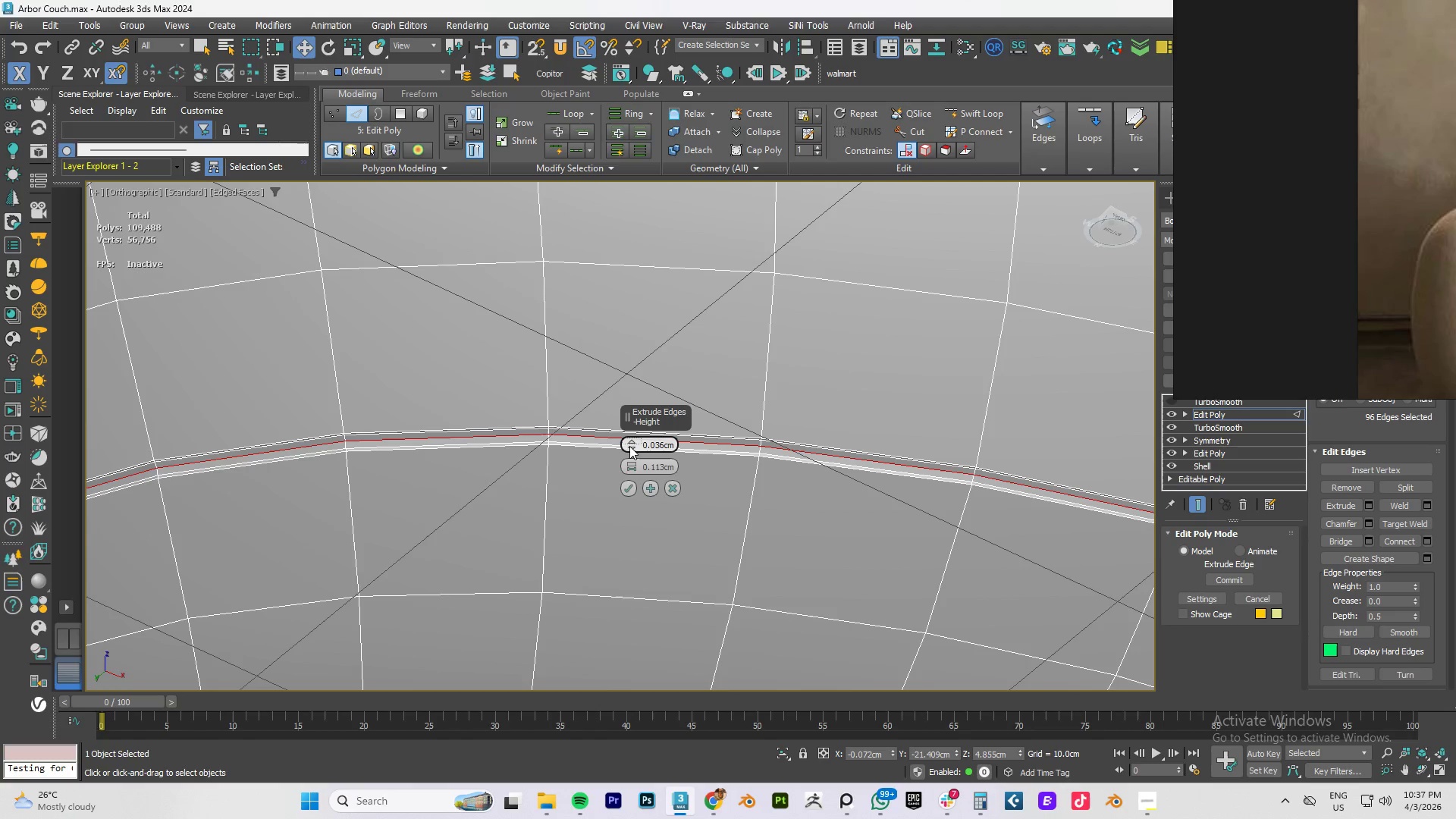 
left_click([632, 450])
 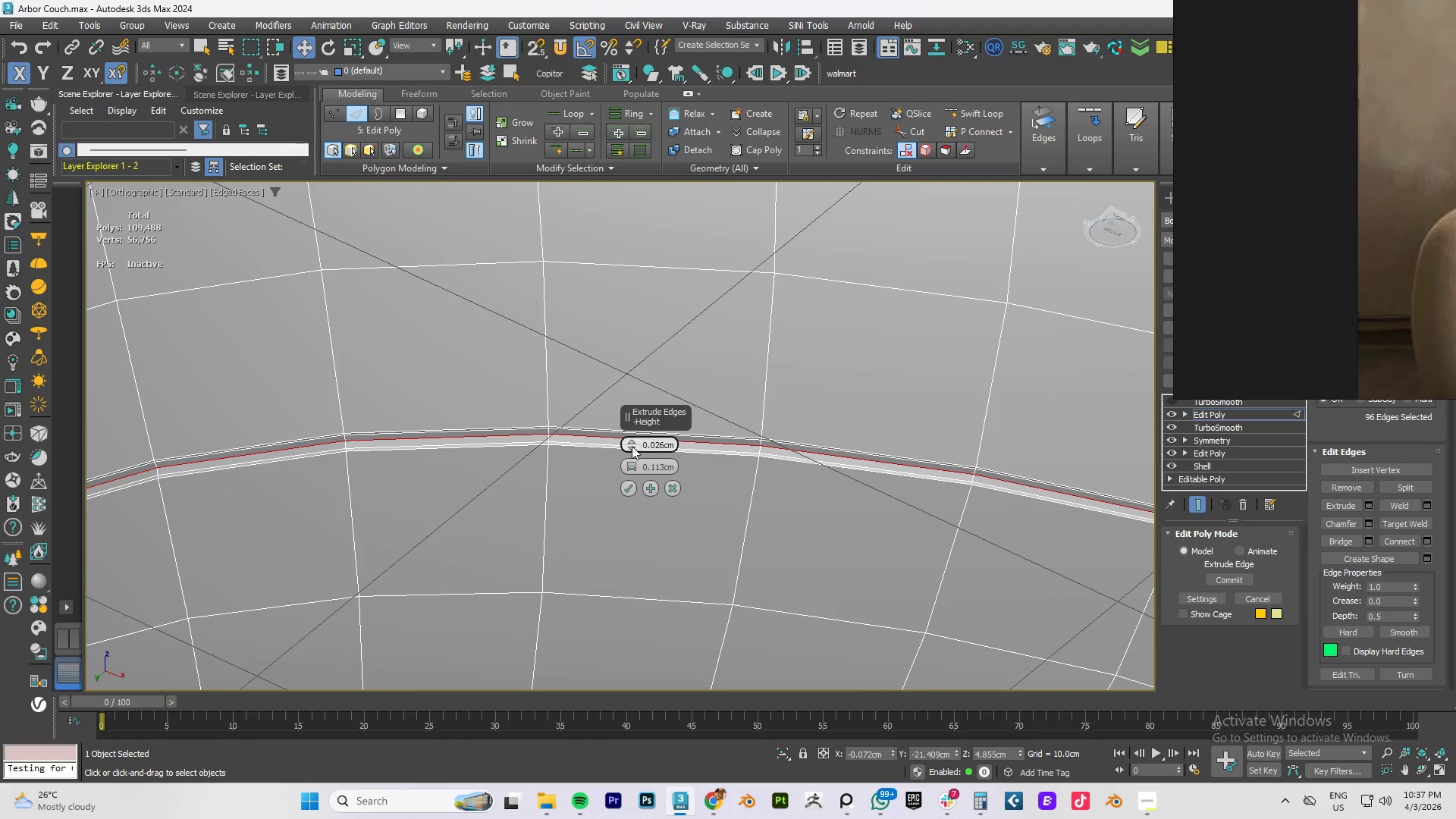 
left_click([630, 443])
 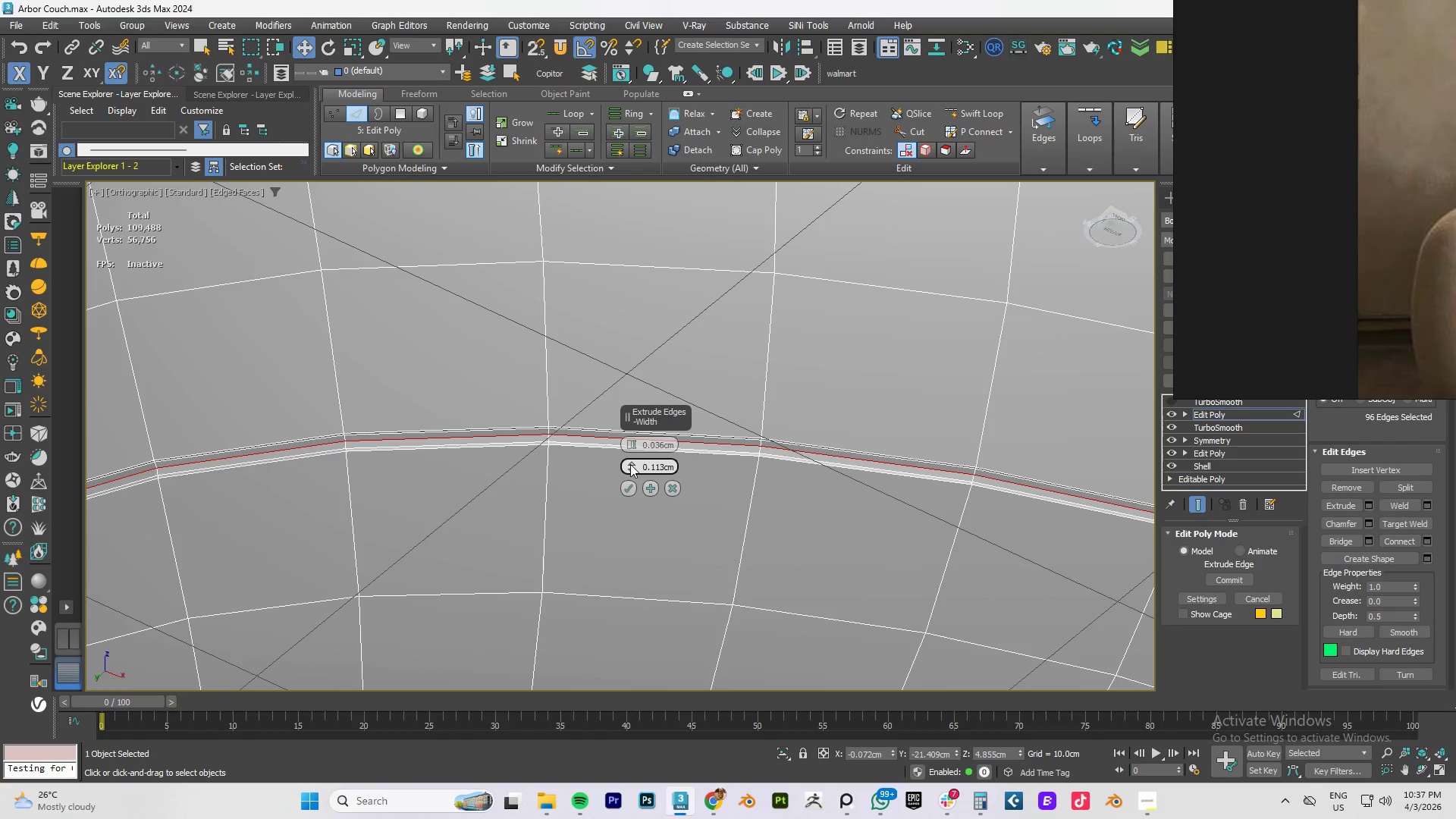 
double_click([630, 464])
 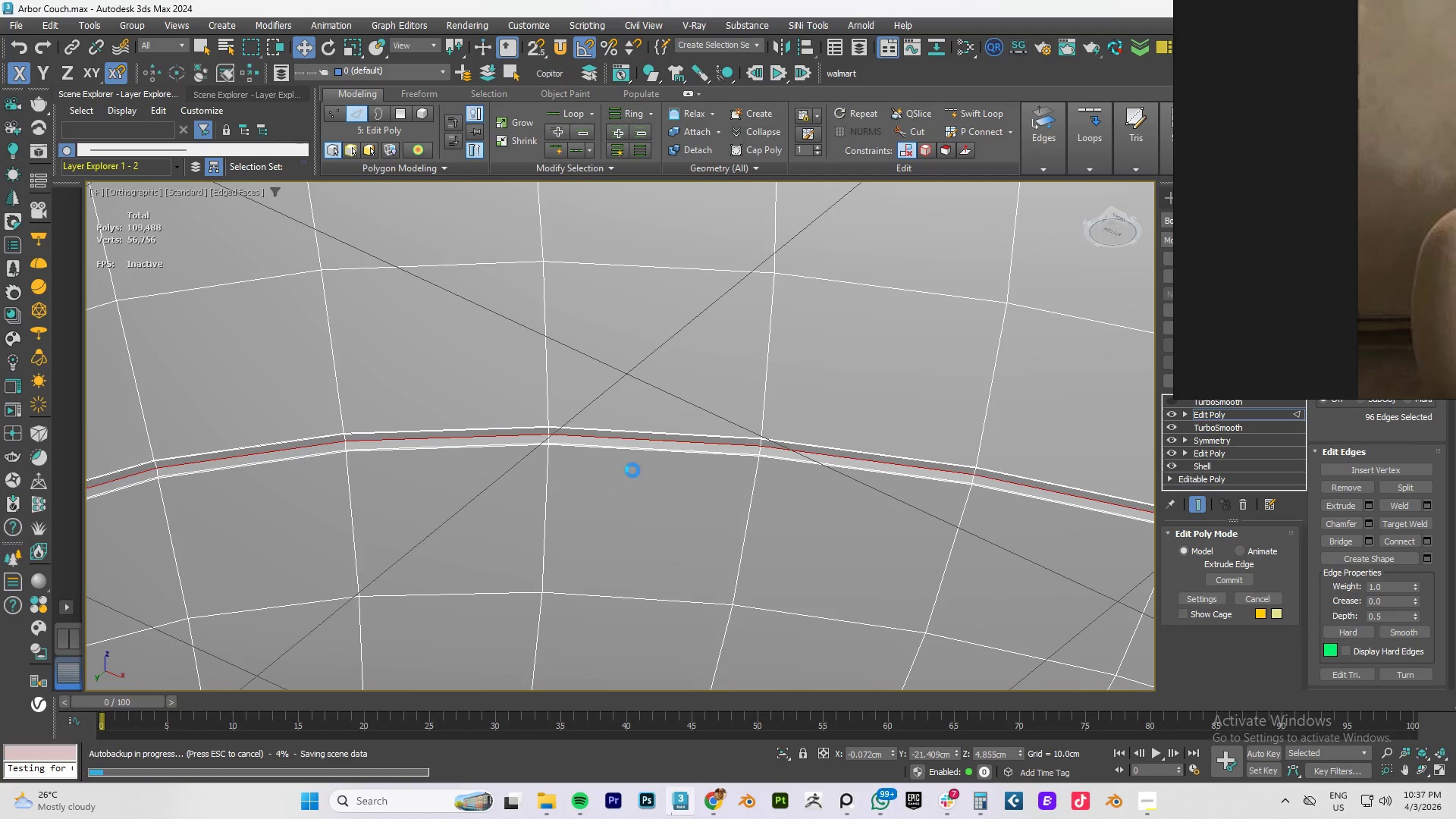 
double_click([632, 470])
 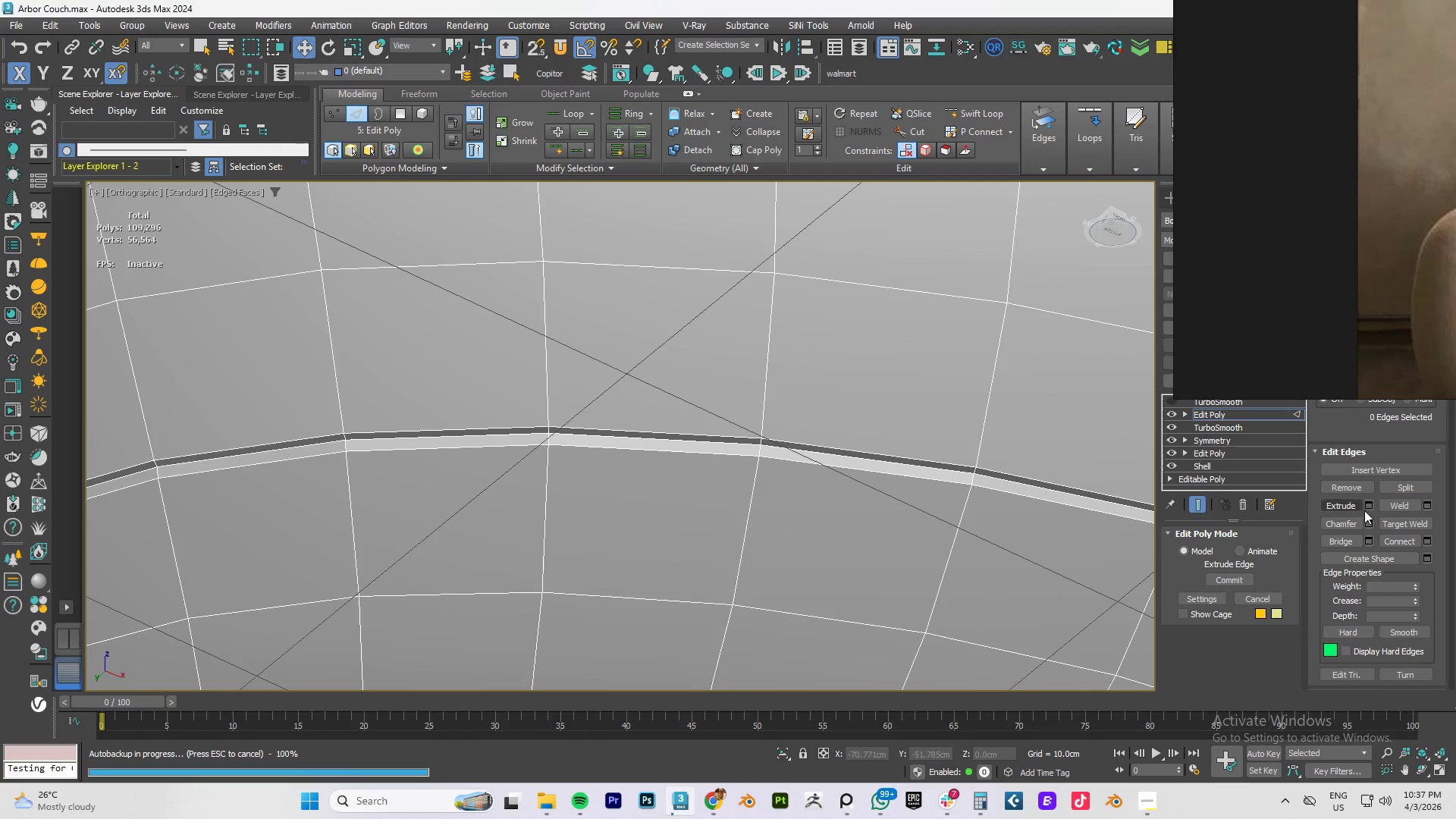 
left_click([1366, 509])
 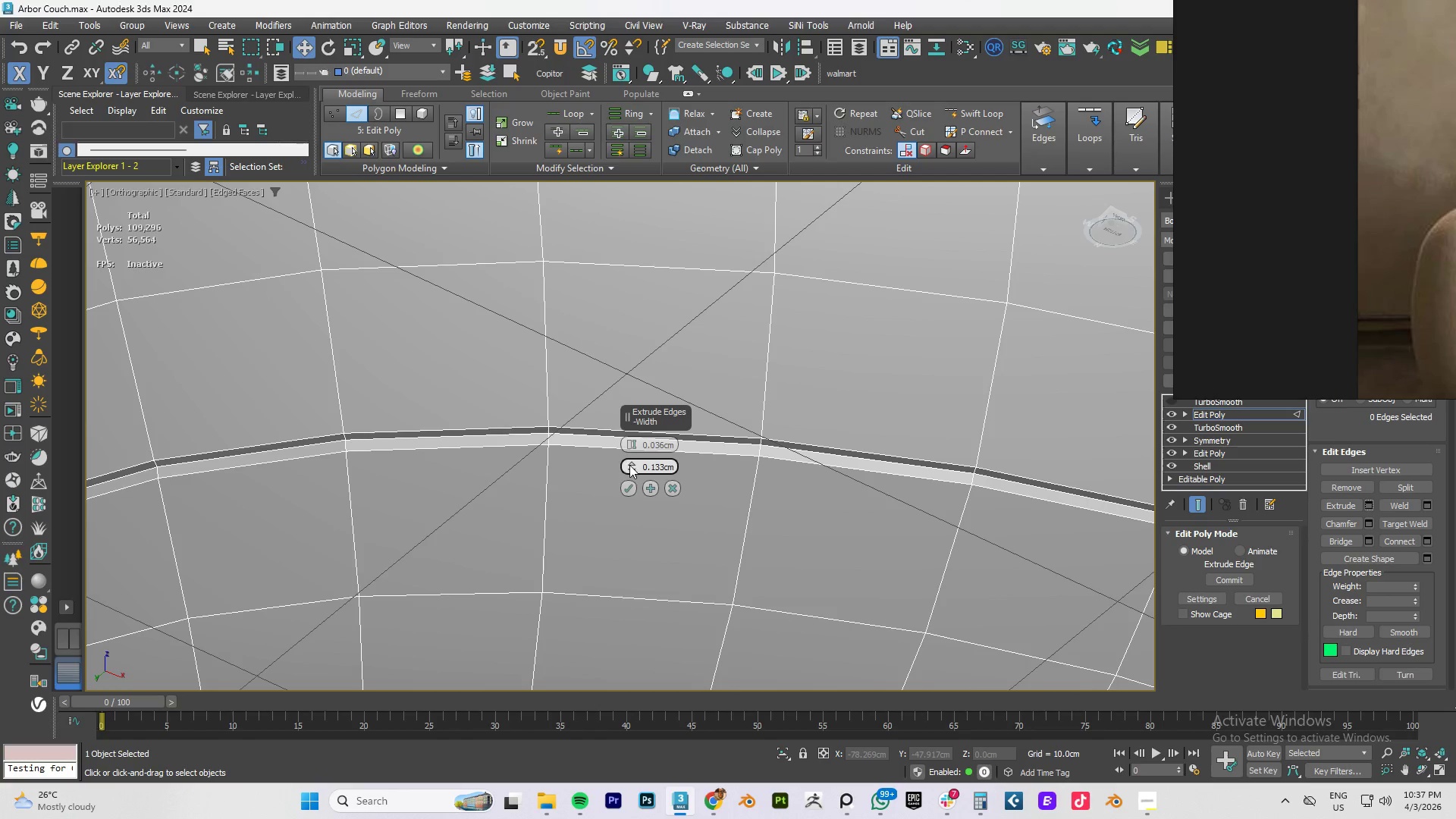 
double_click([632, 471])
 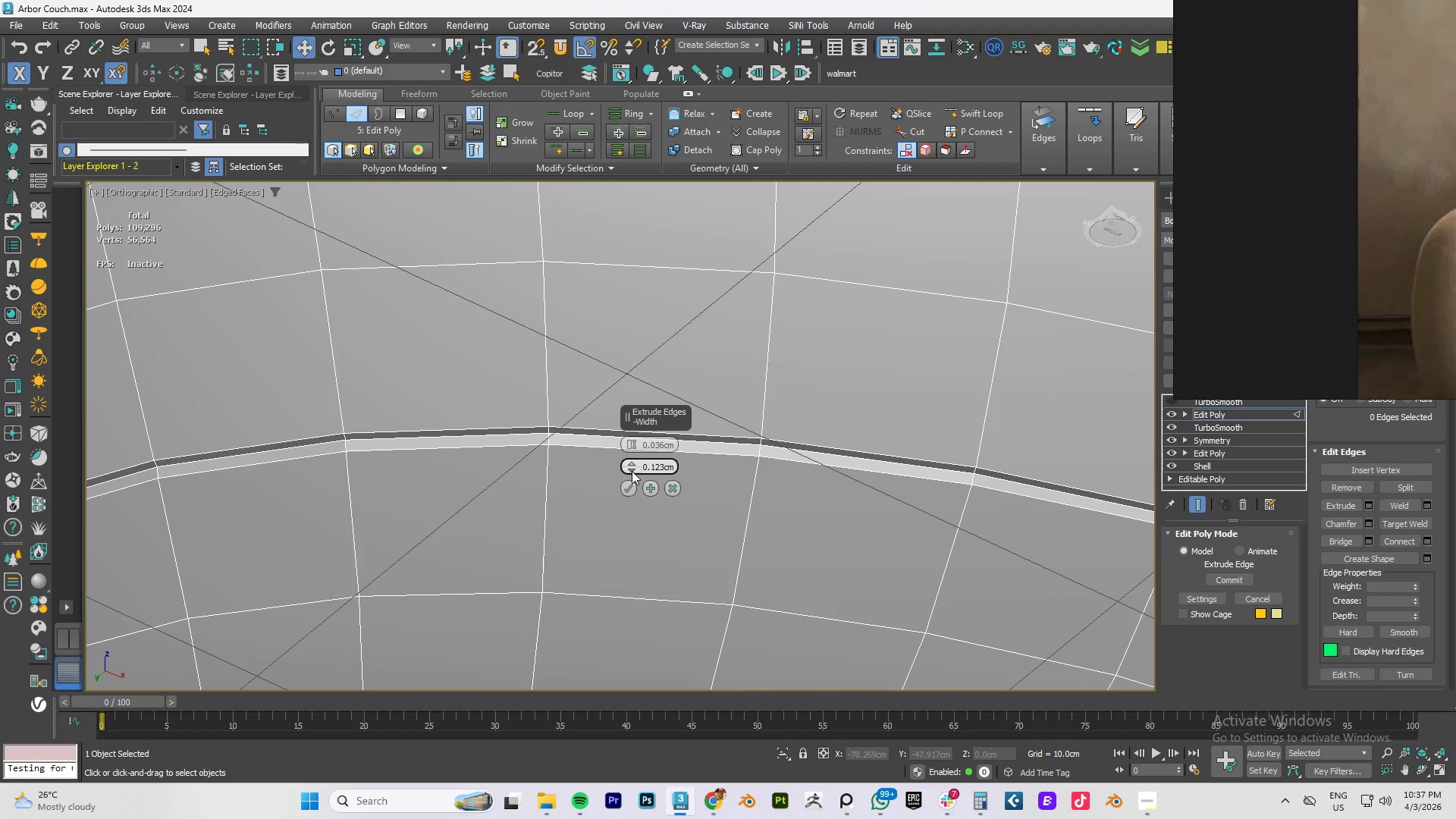 
triple_click([632, 471])
 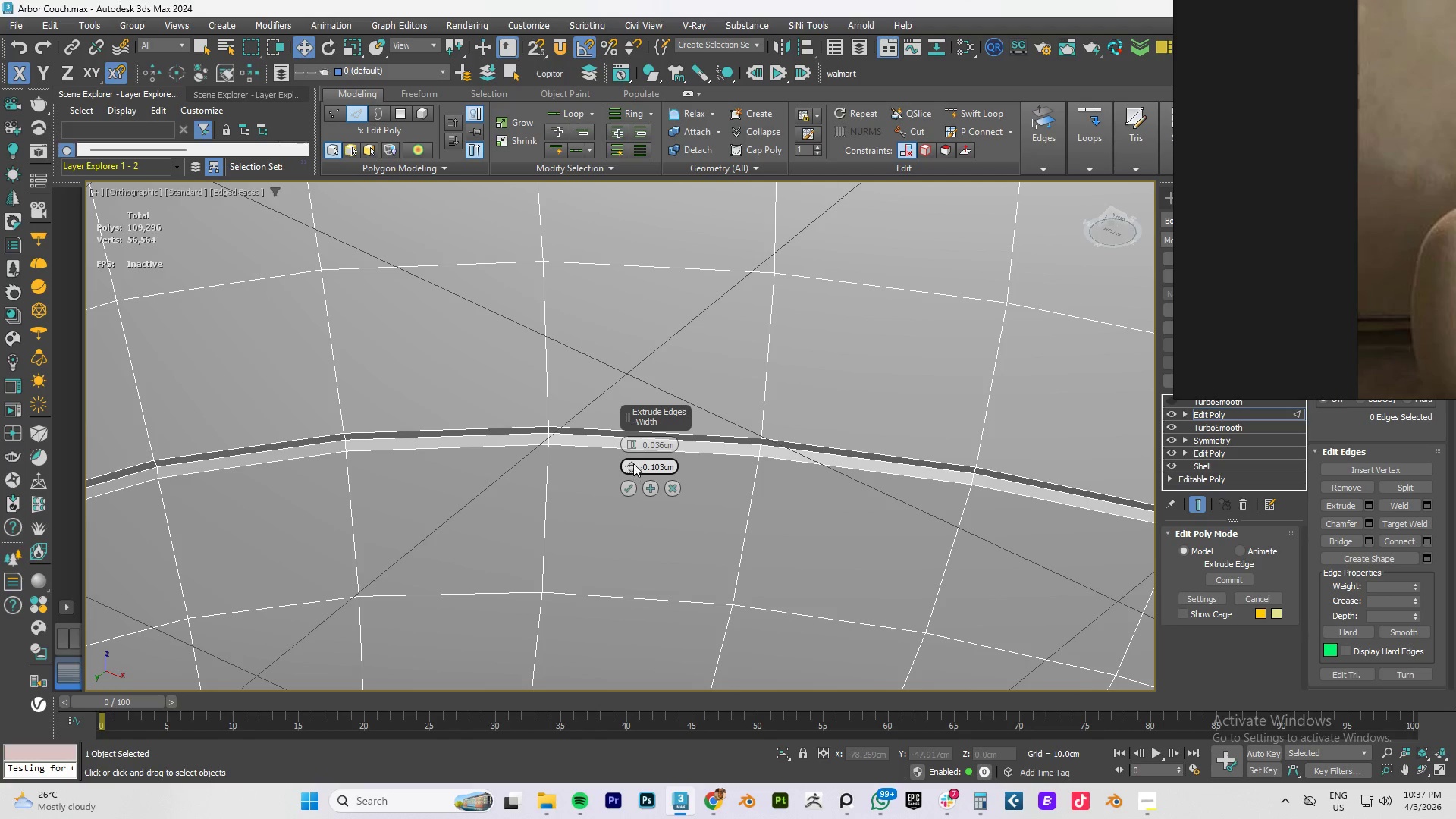 
triple_click([633, 463])
 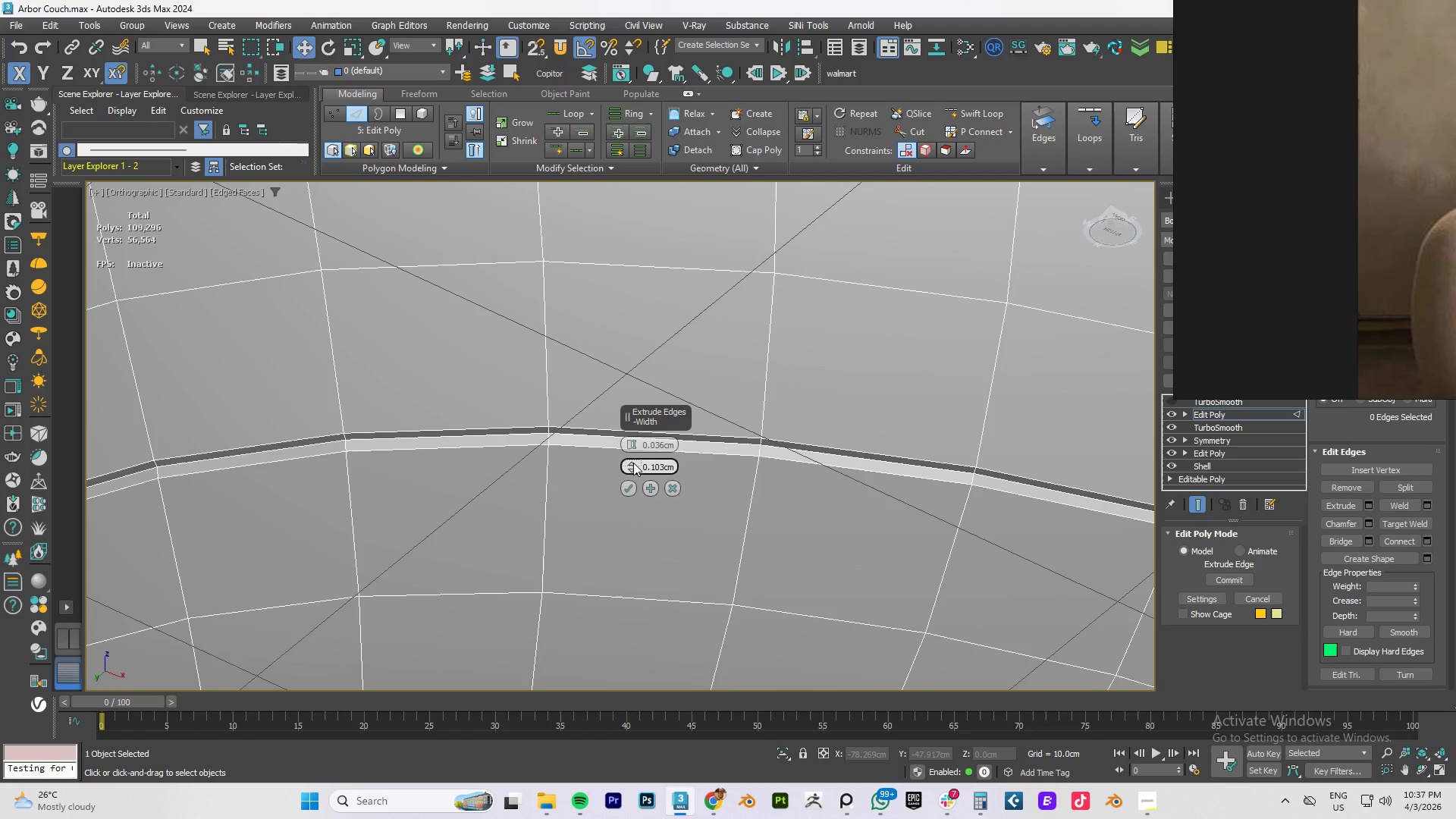 
triple_click([633, 463])
 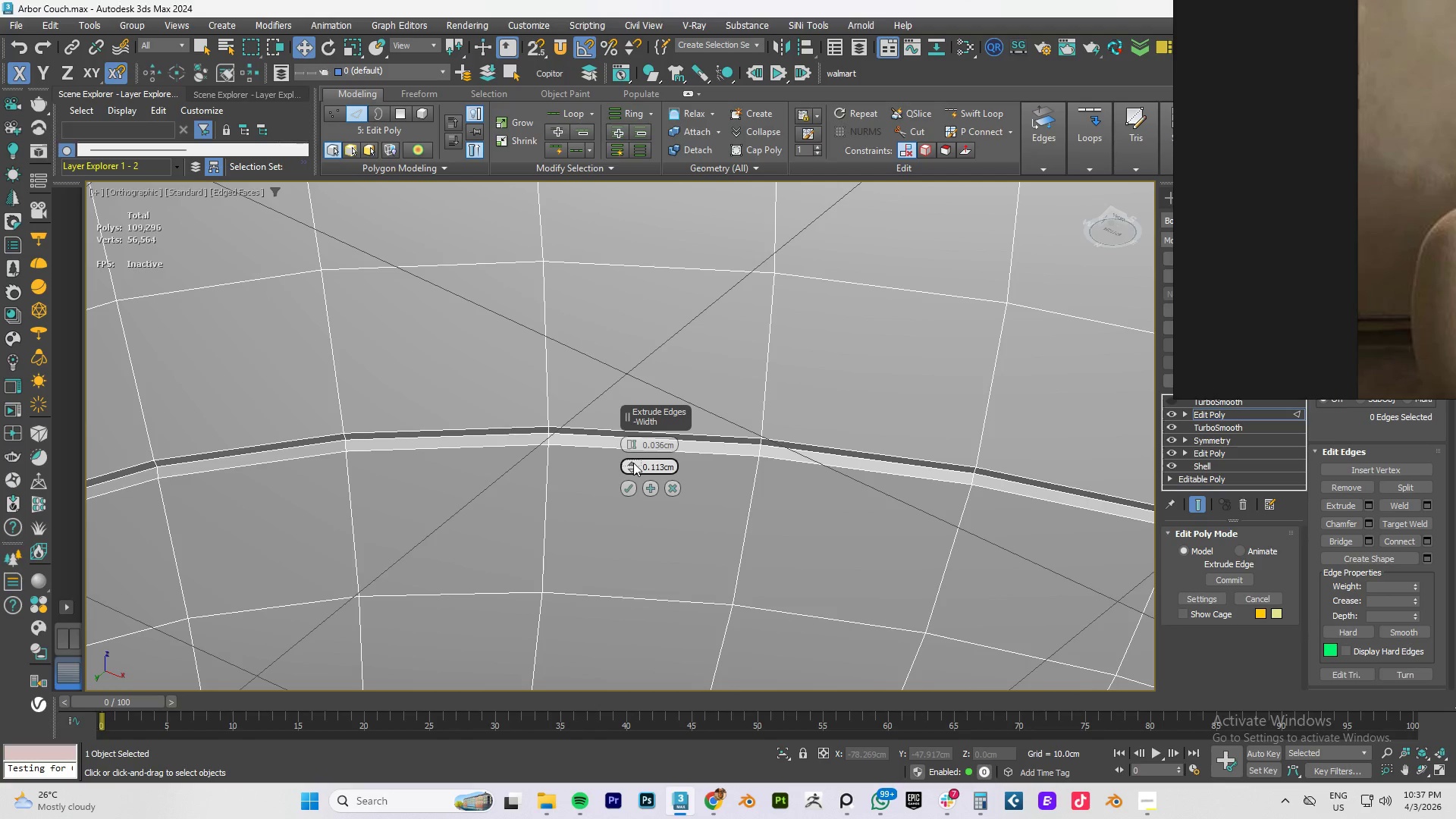 
triple_click([633, 463])
 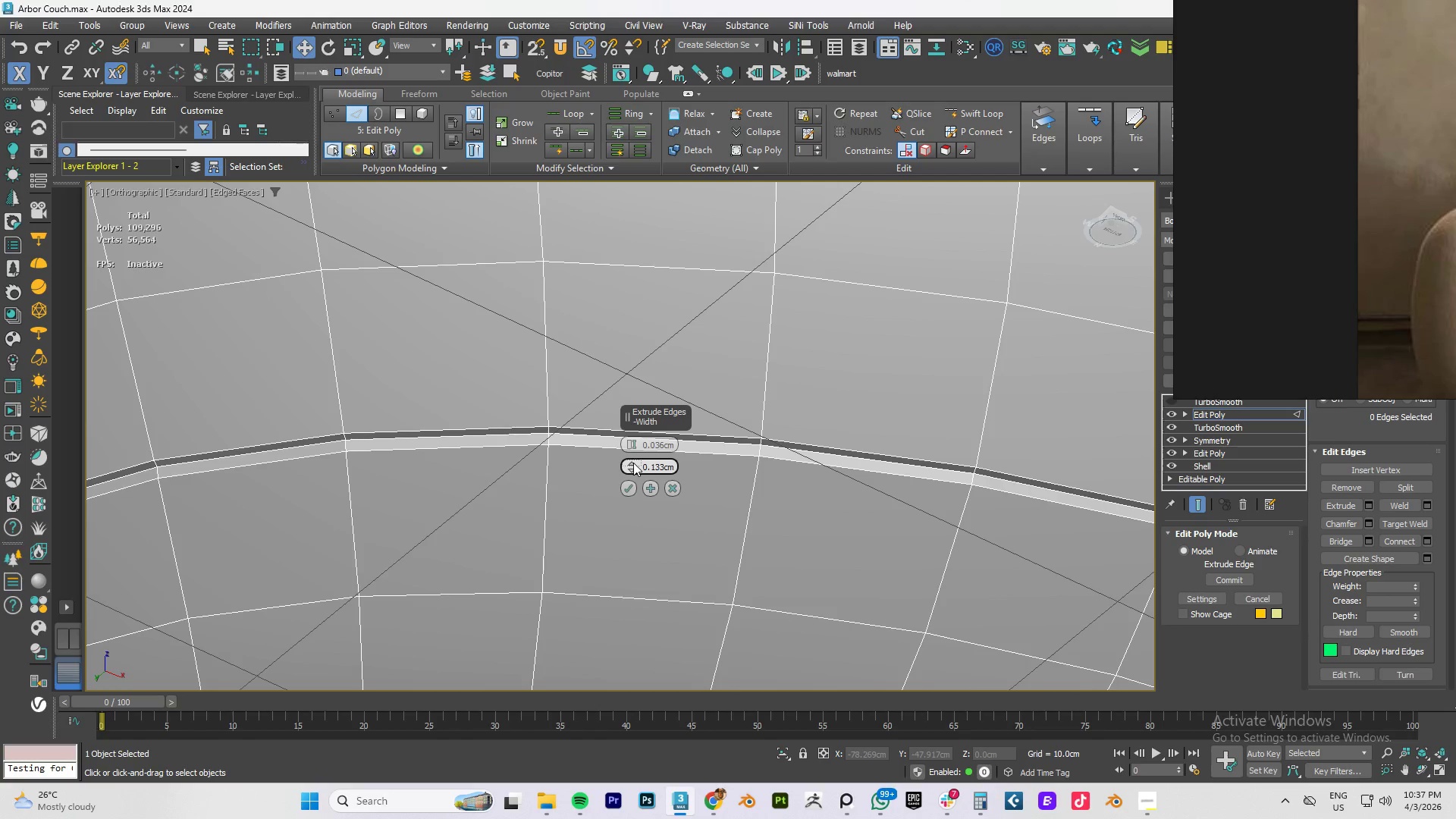 
triple_click([633, 463])
 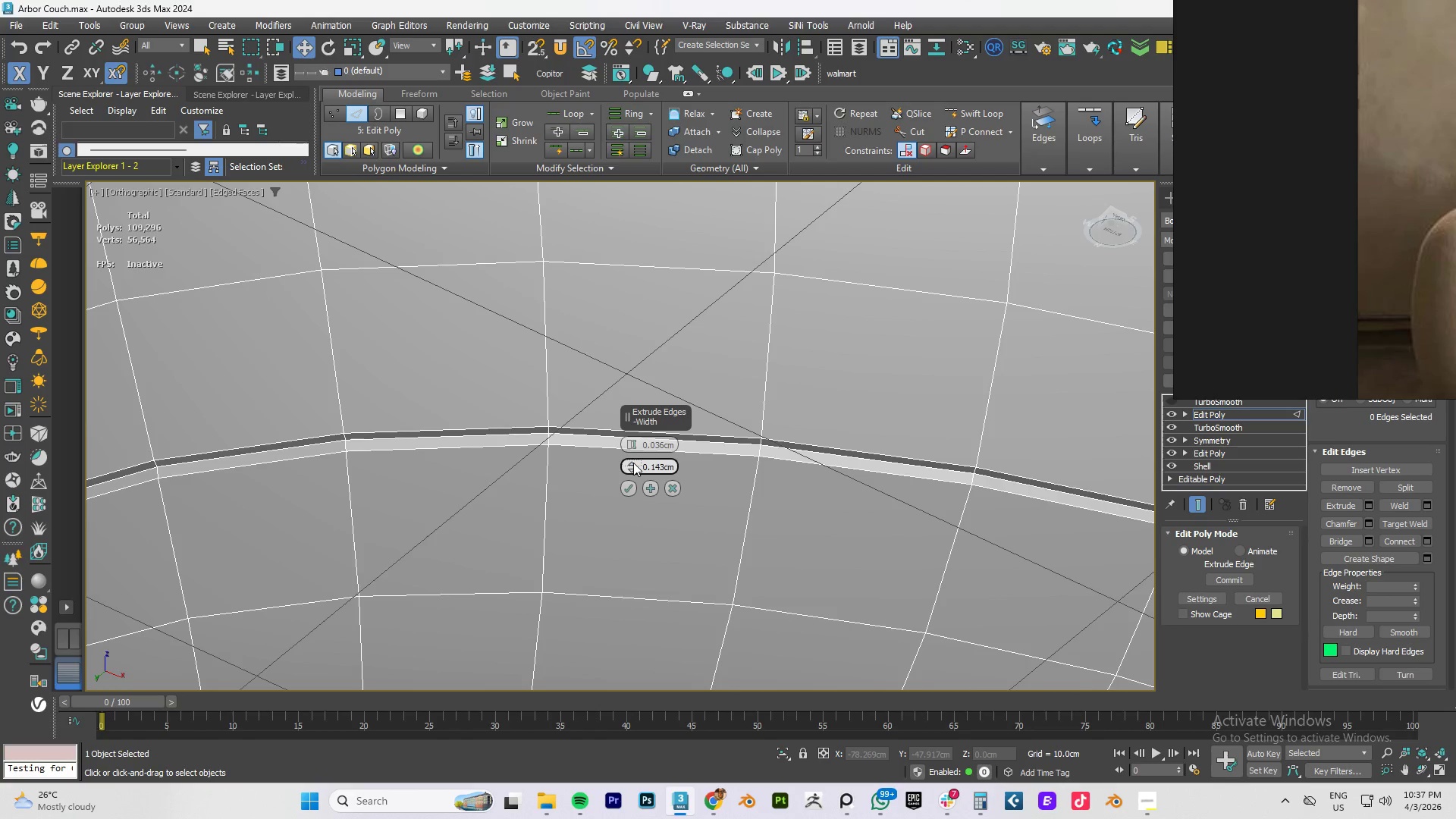 
left_click_drag(start_coordinate=[633, 463], to_coordinate=[639, 446])
 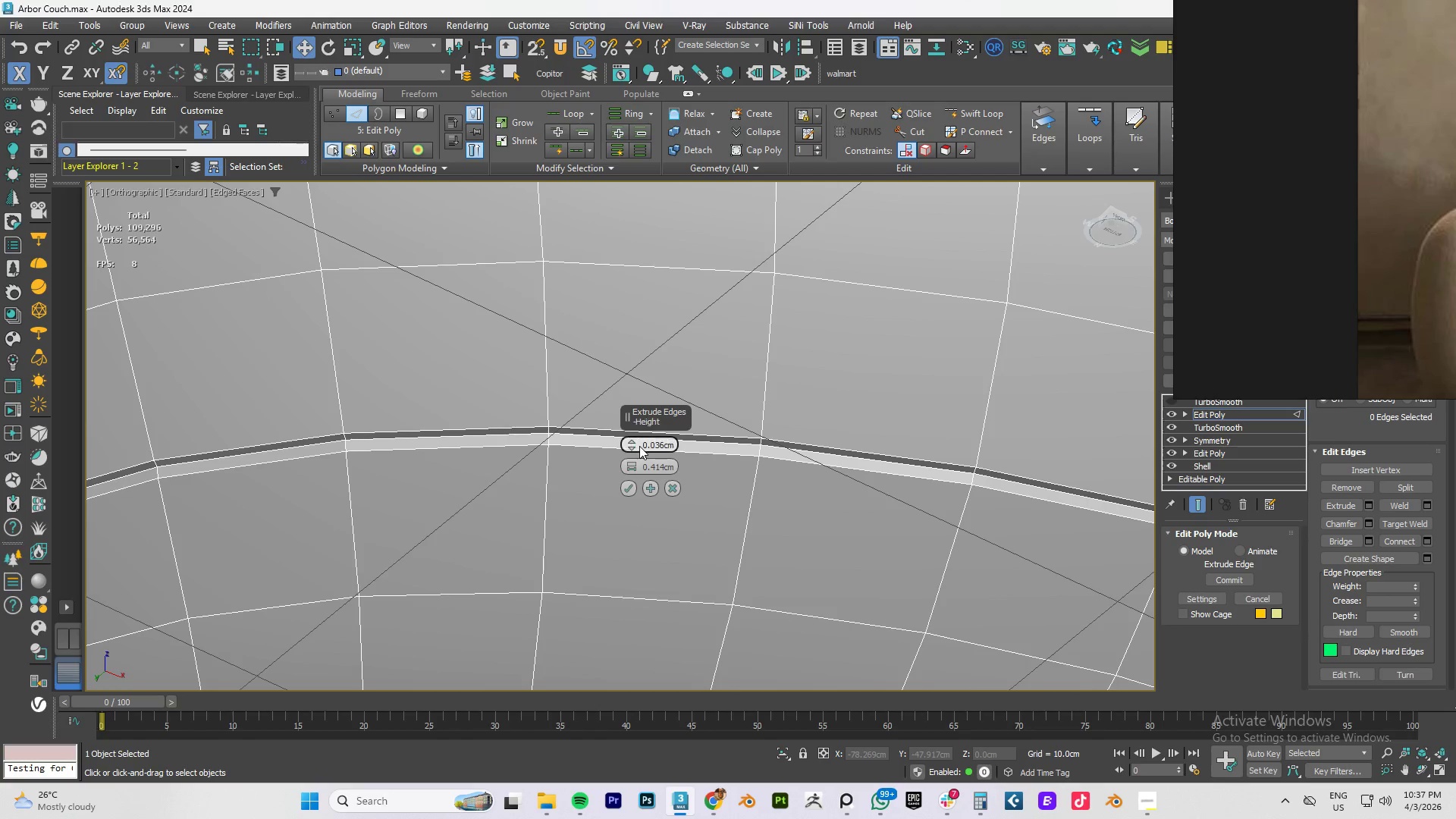 
key(Control+Z)
 